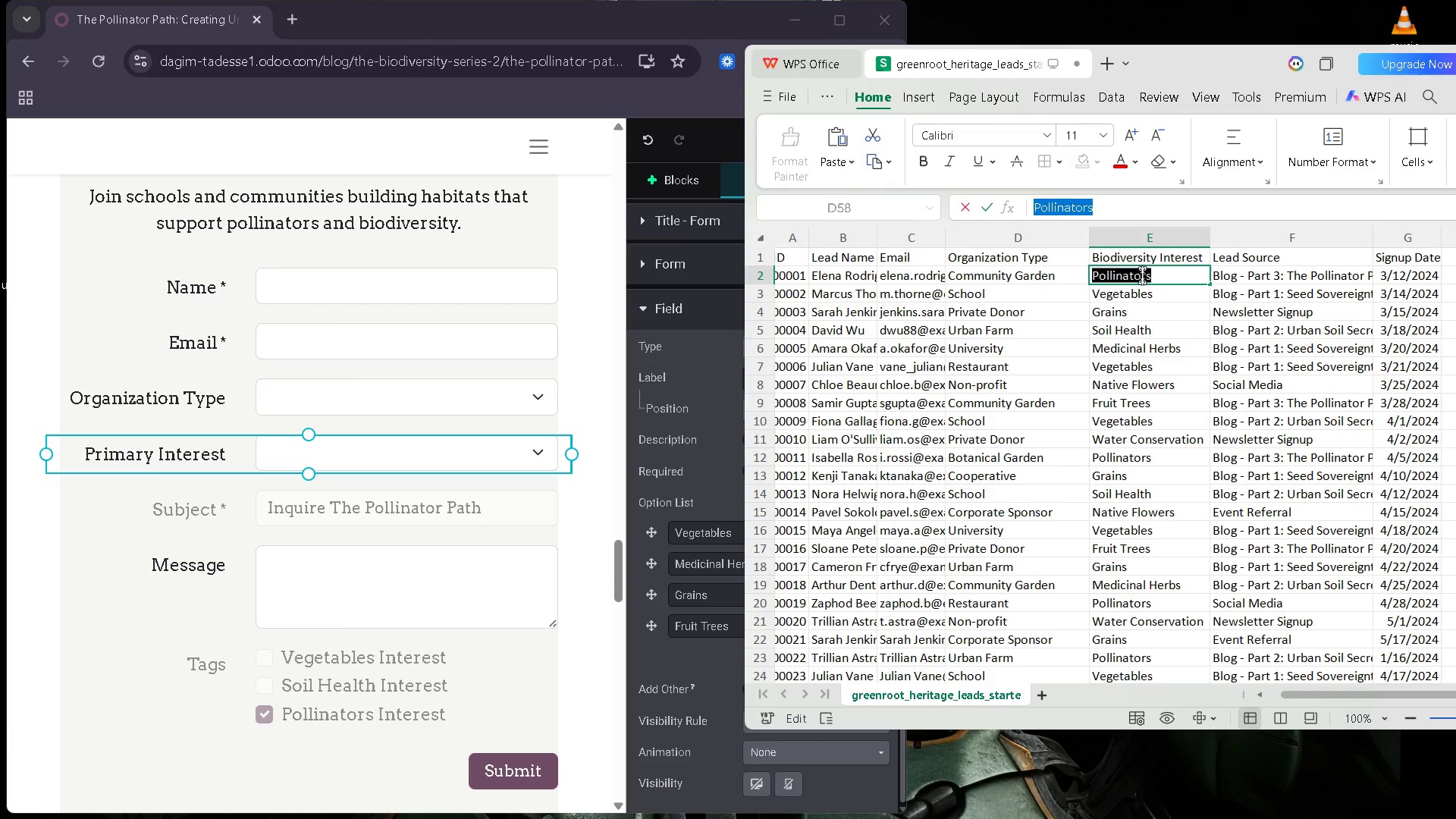 
key(Control+C)
 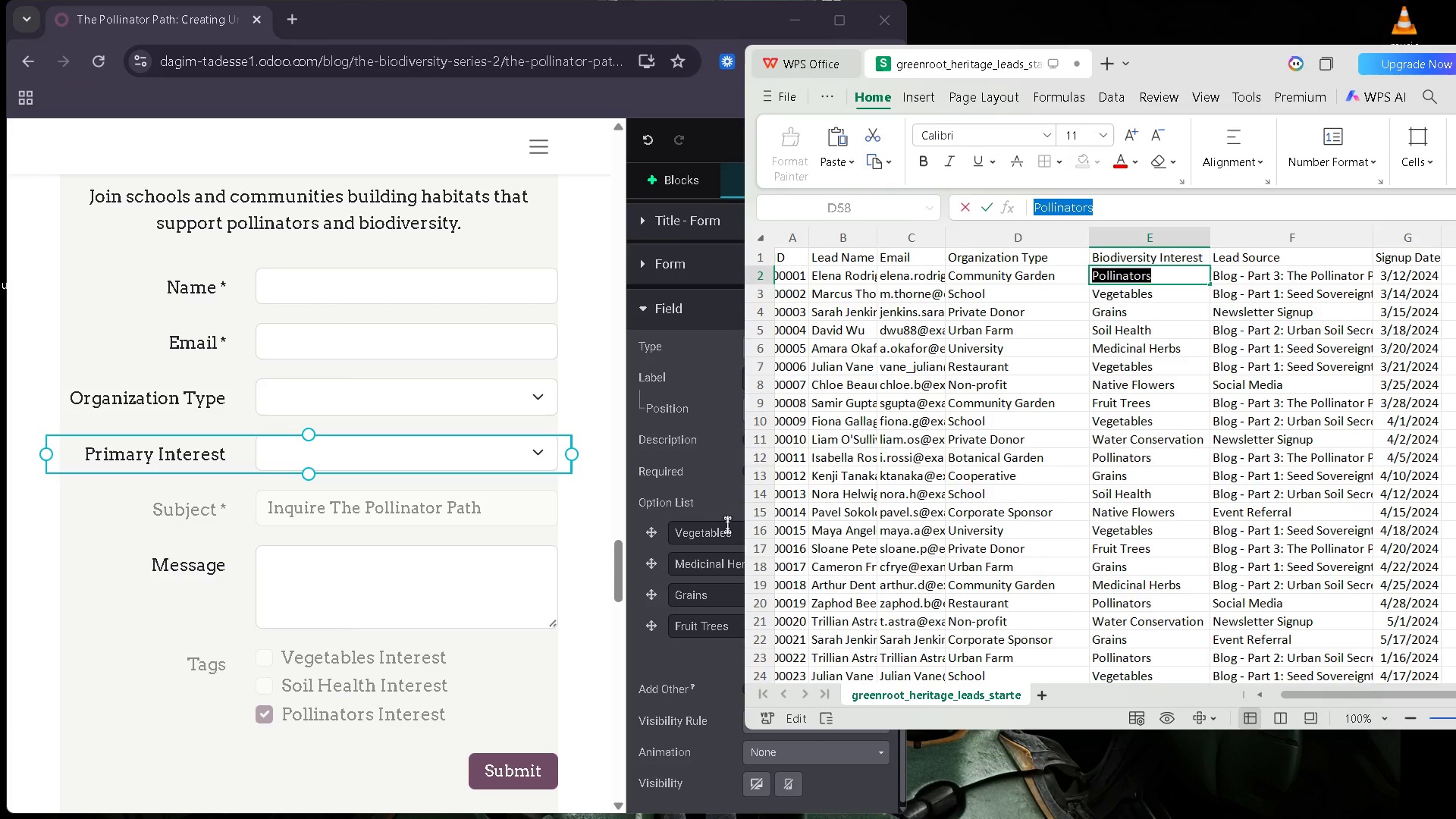 
left_click_drag(start_coordinate=[733, 528], to_coordinate=[654, 543])
 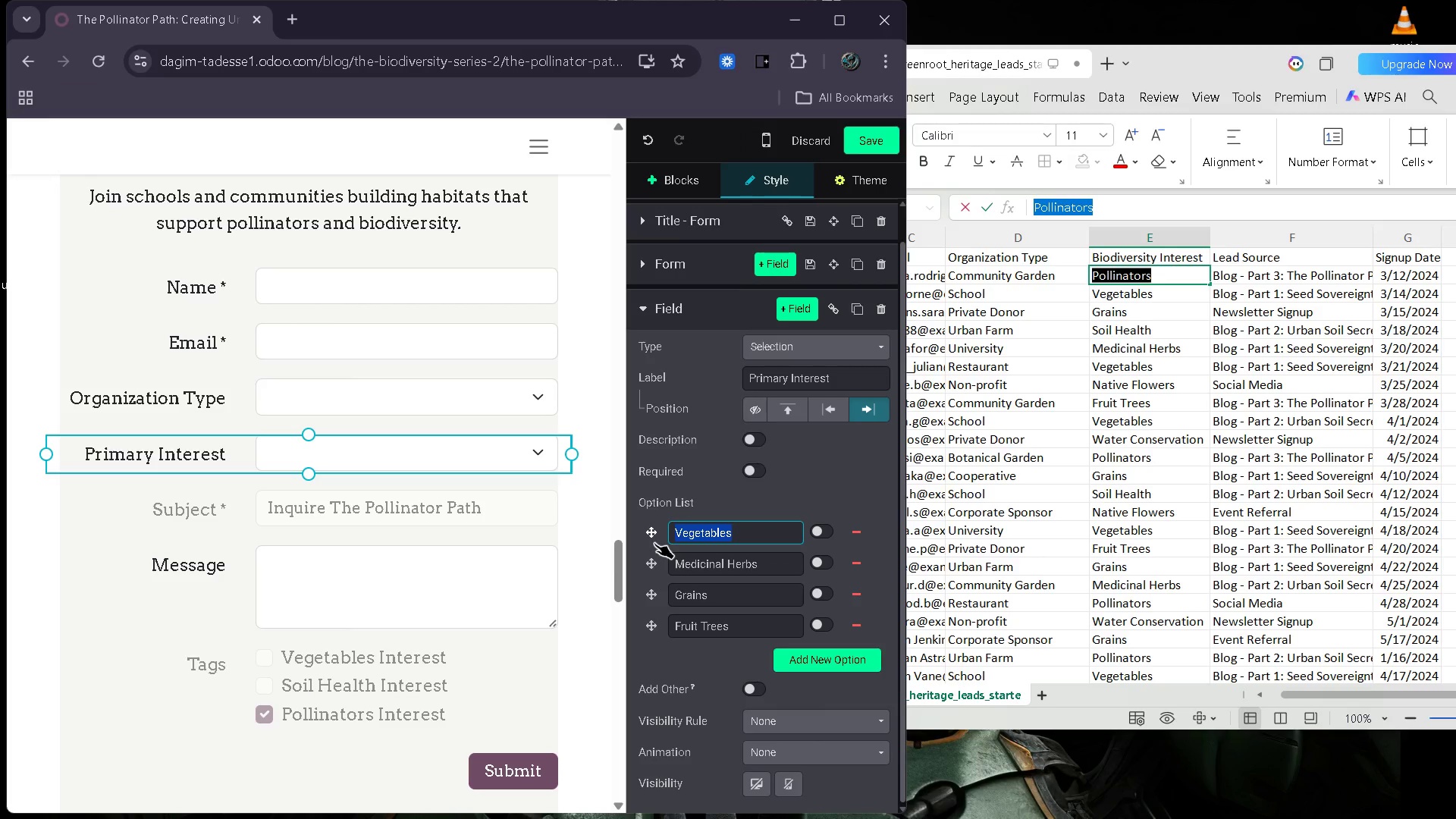 
key(Control+V)
 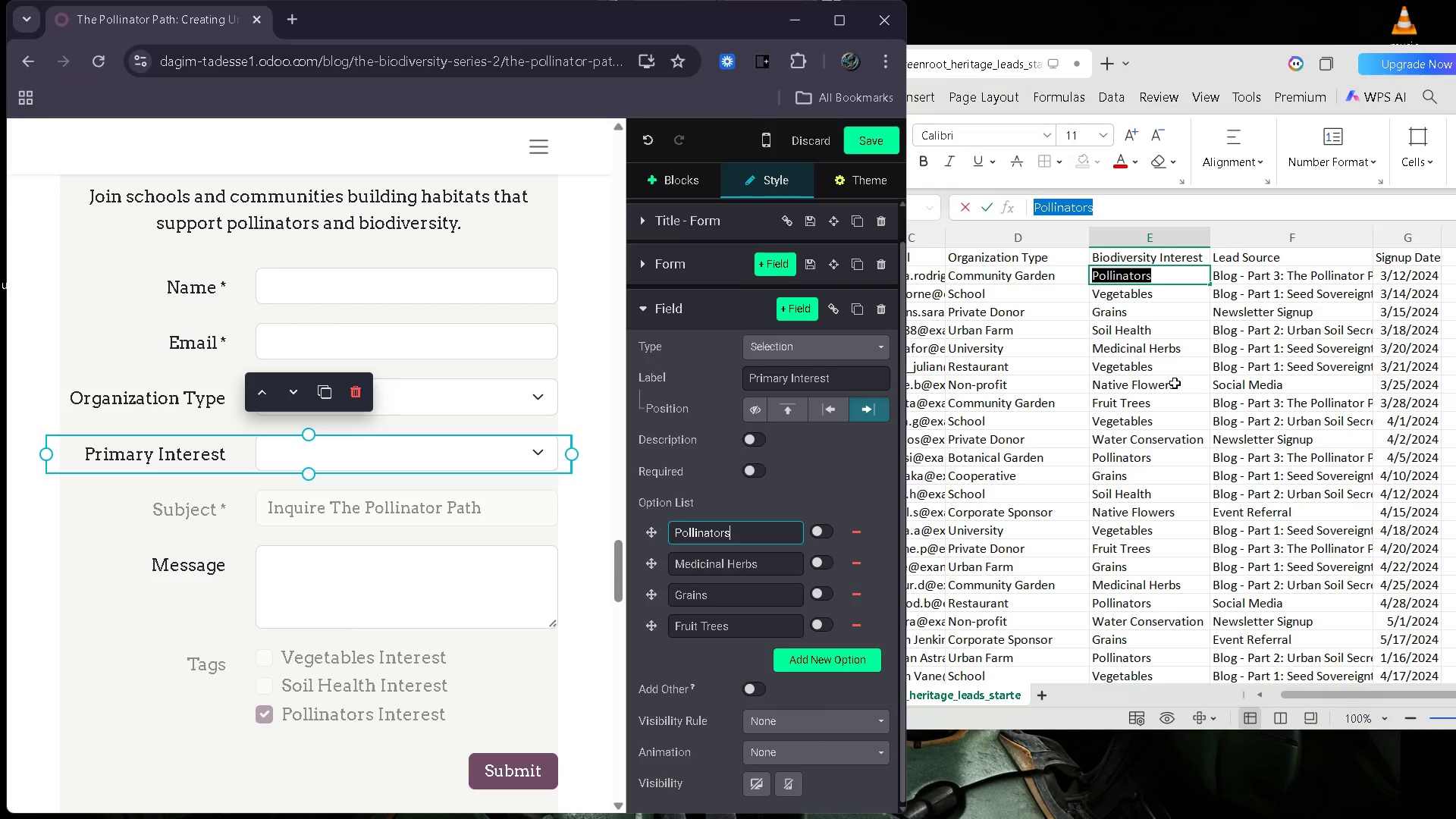 
double_click([1153, 408])
 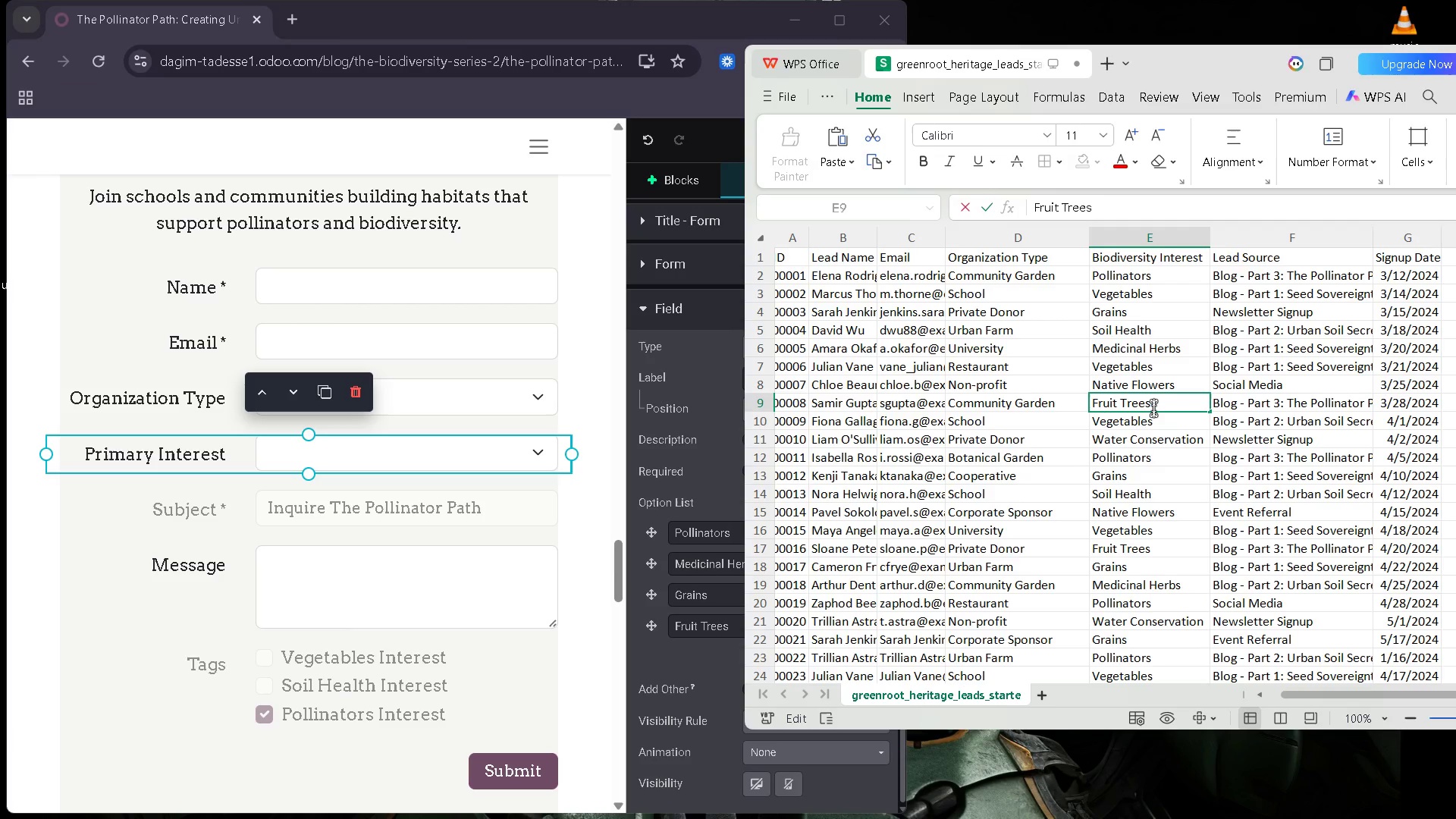 
key(Control+ControlLeft)
 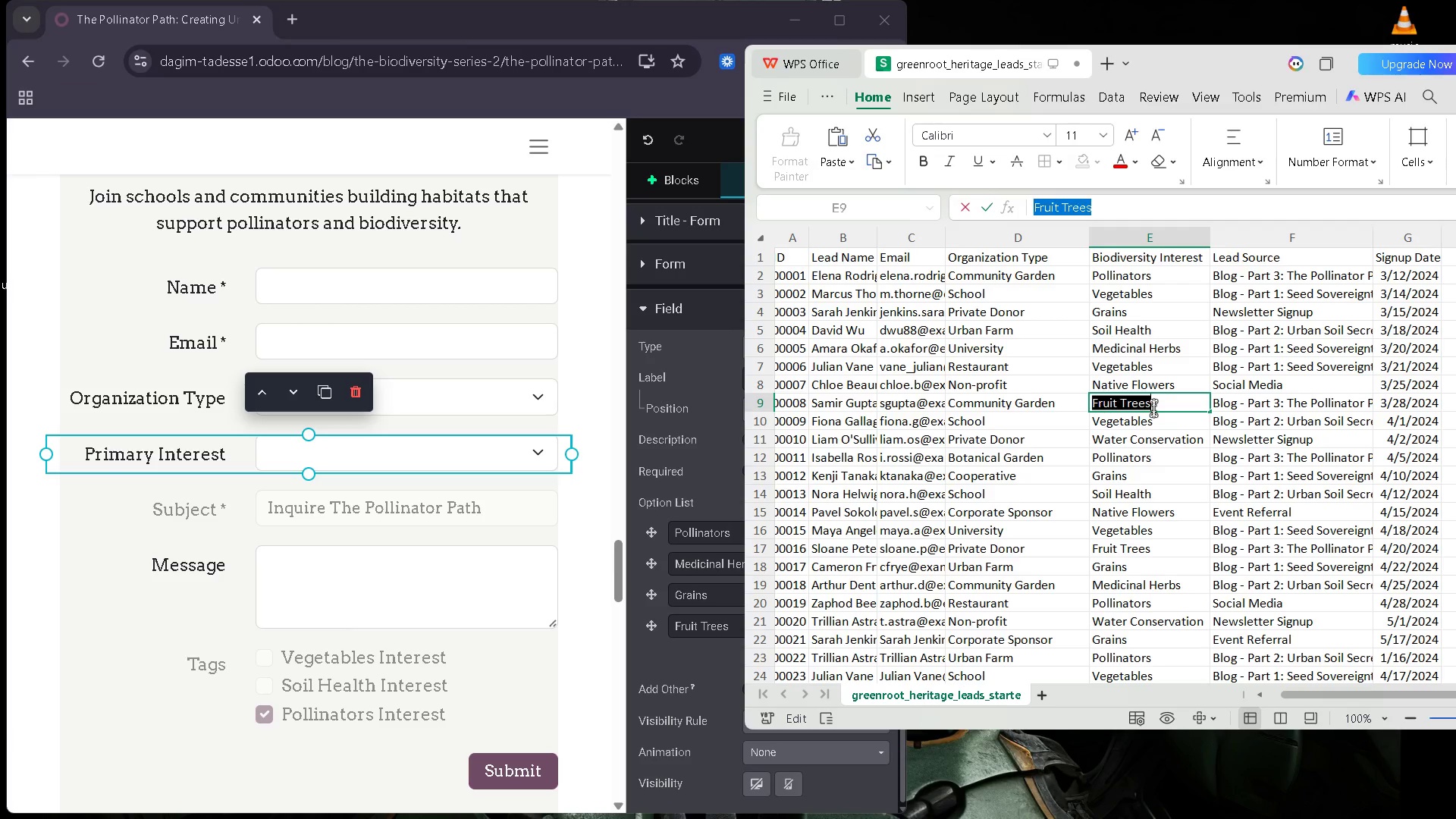 
key(Control+A)
 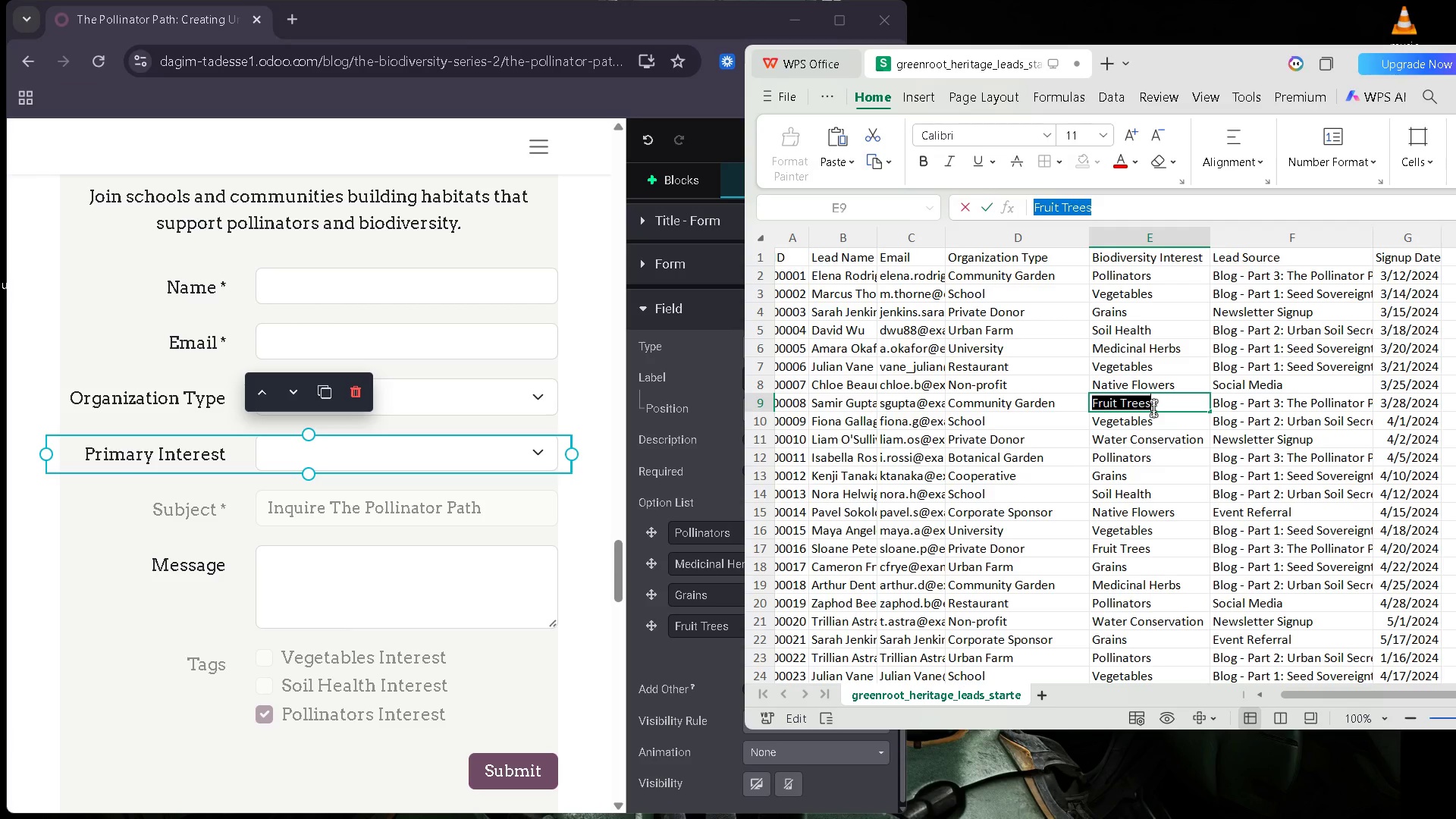 
key(Control+C)
 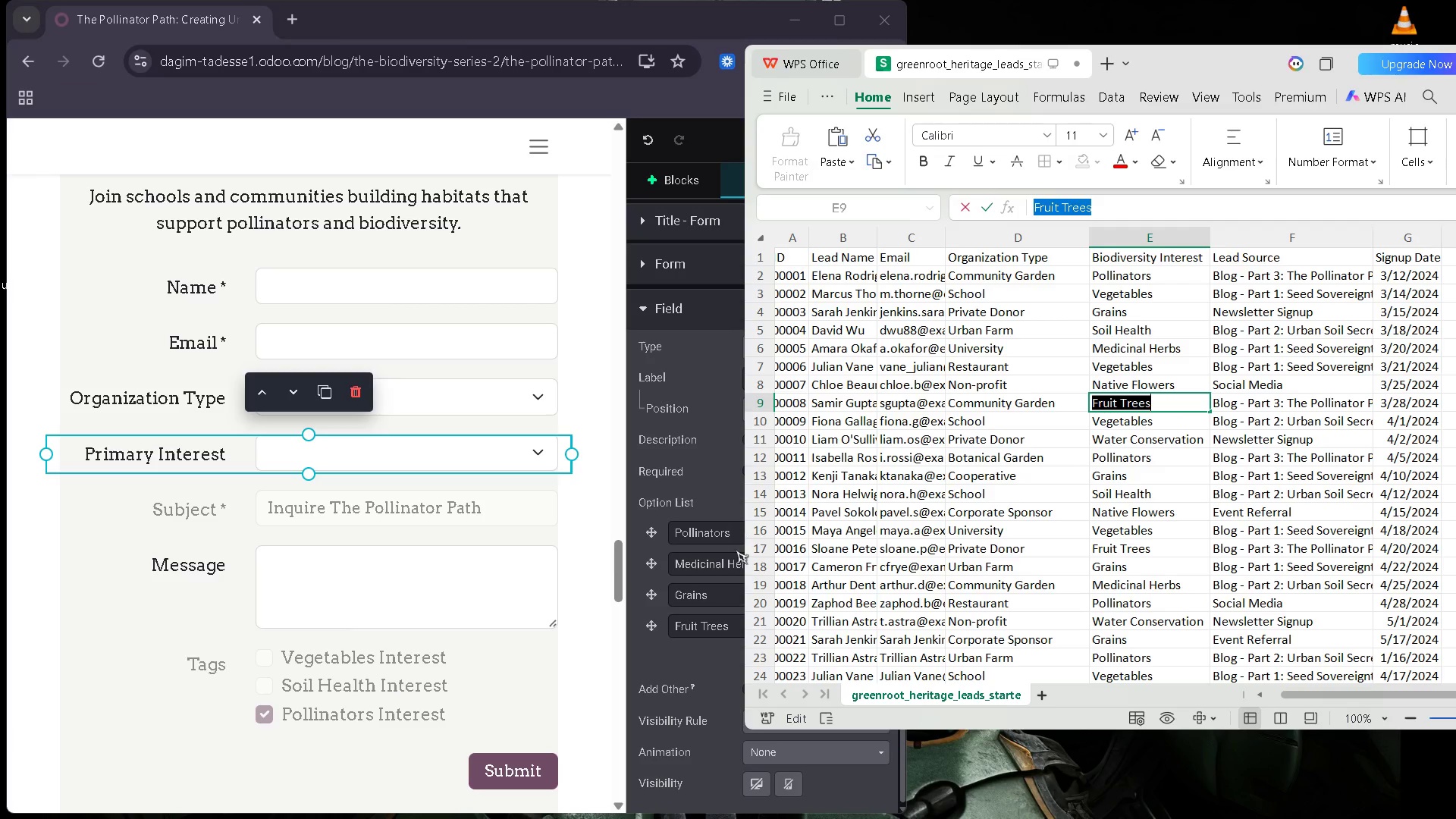 
left_click([723, 560])
 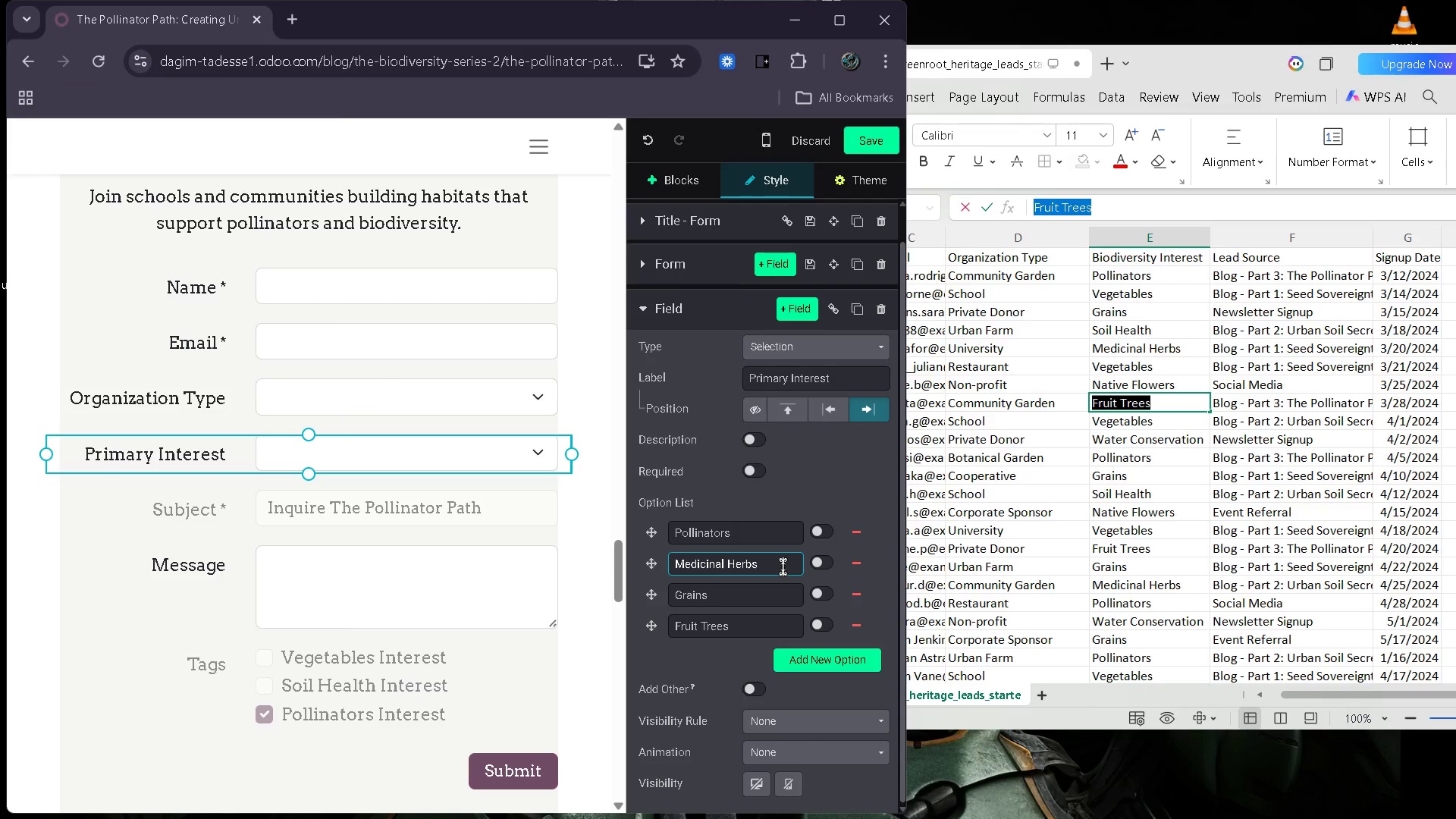 
left_click_drag(start_coordinate=[783, 566], to_coordinate=[589, 559])
 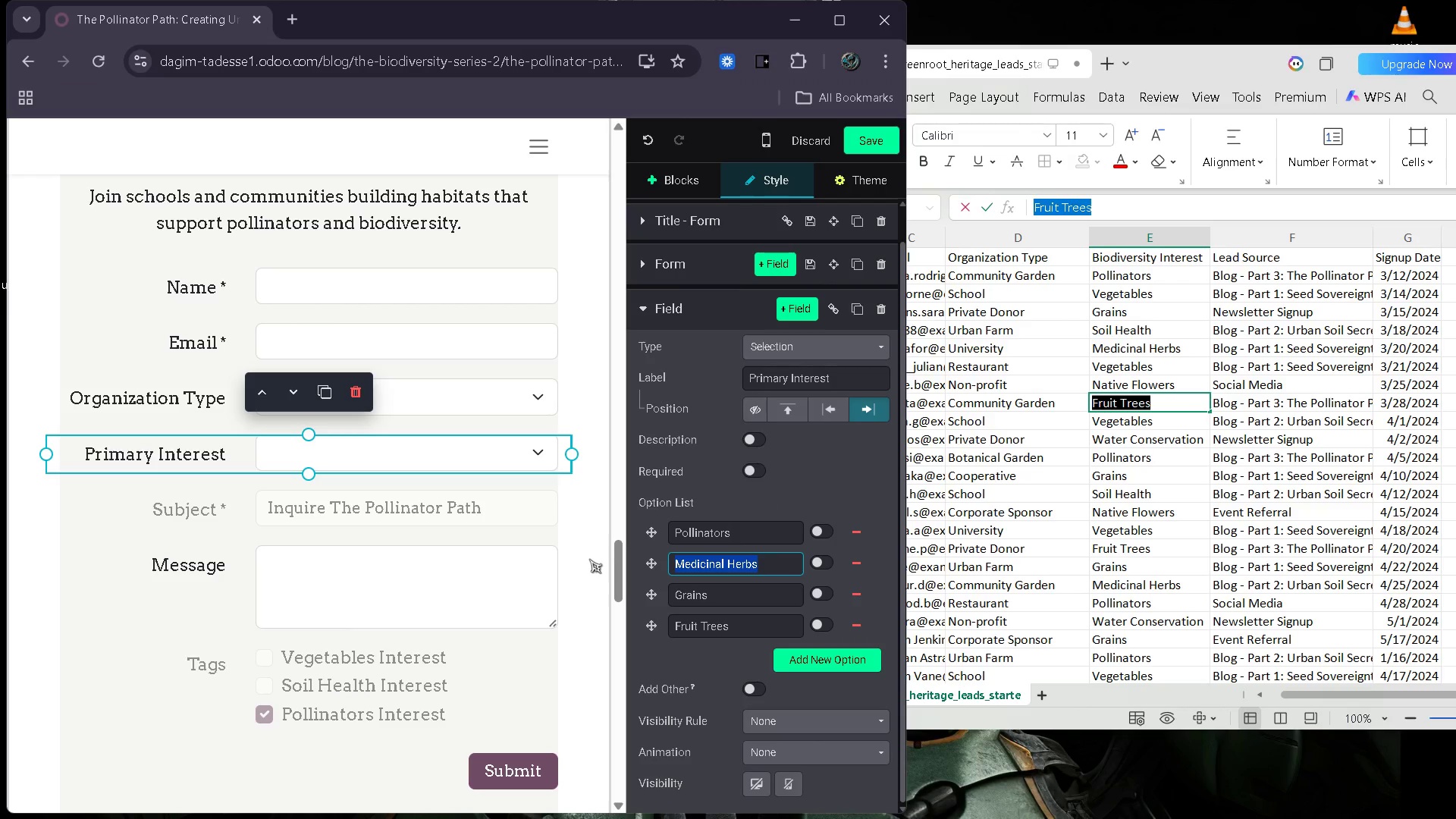 
key(Control+V)
 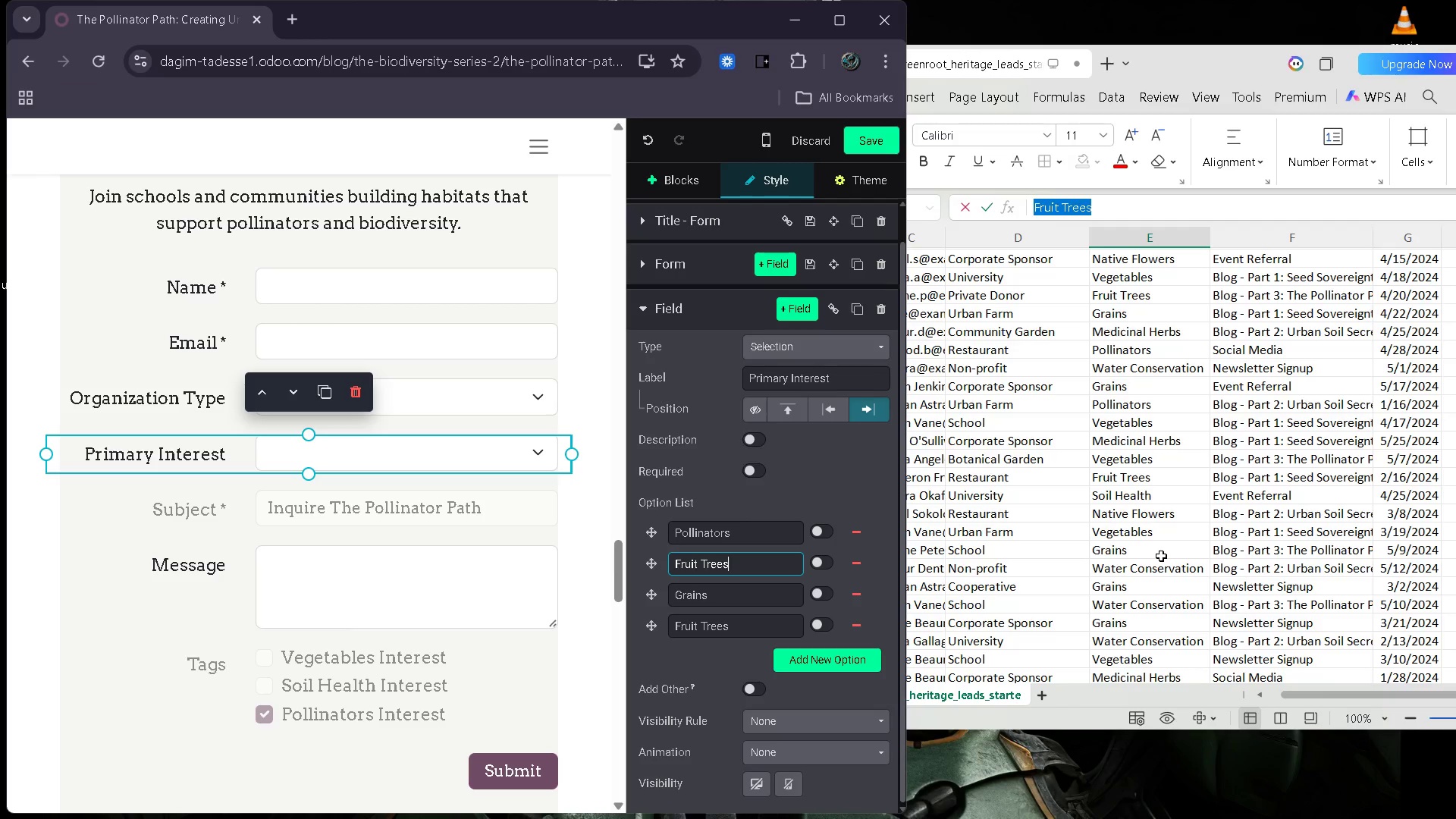 
wait(21.0)
 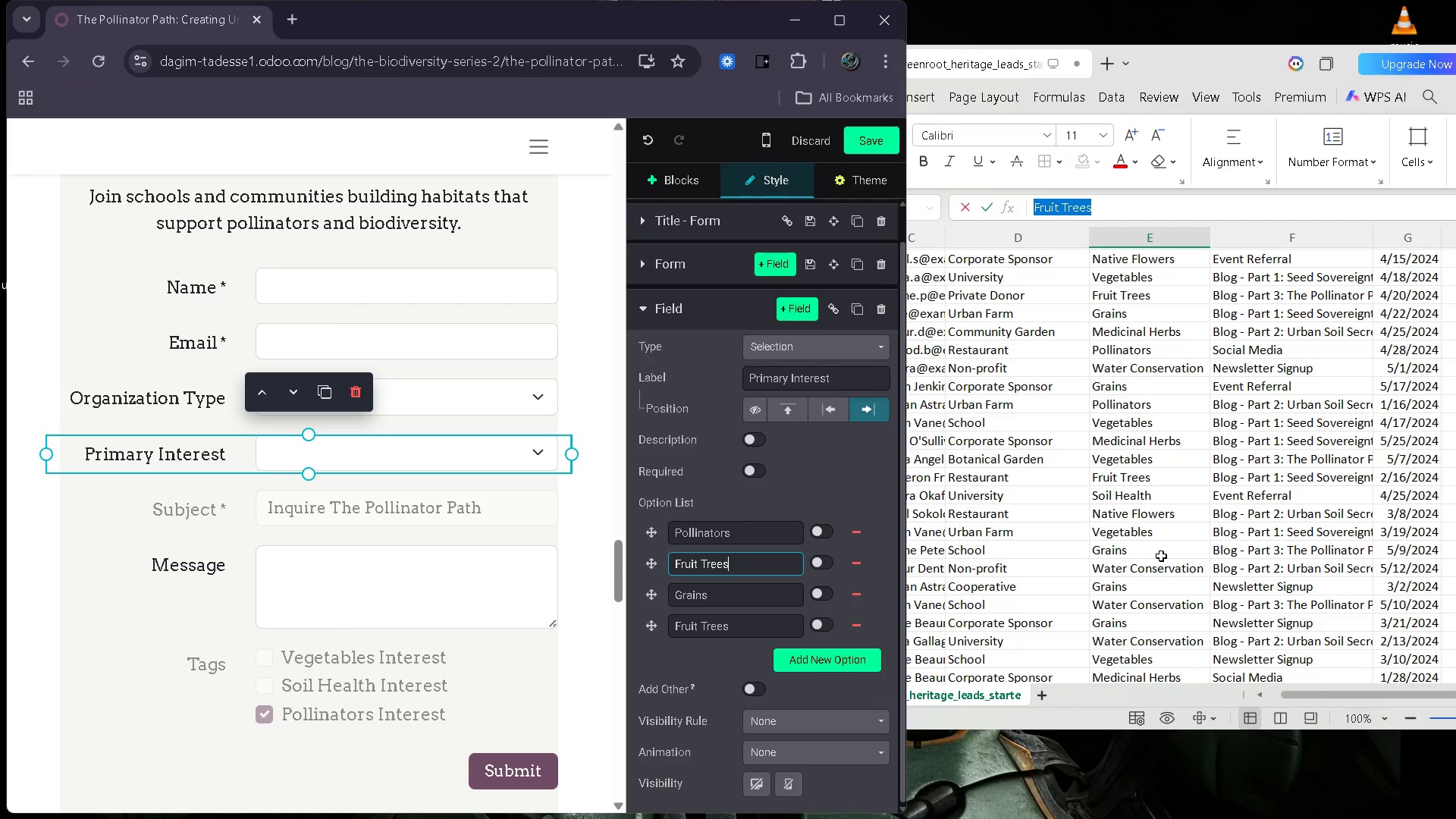 
double_click([1151, 515])
 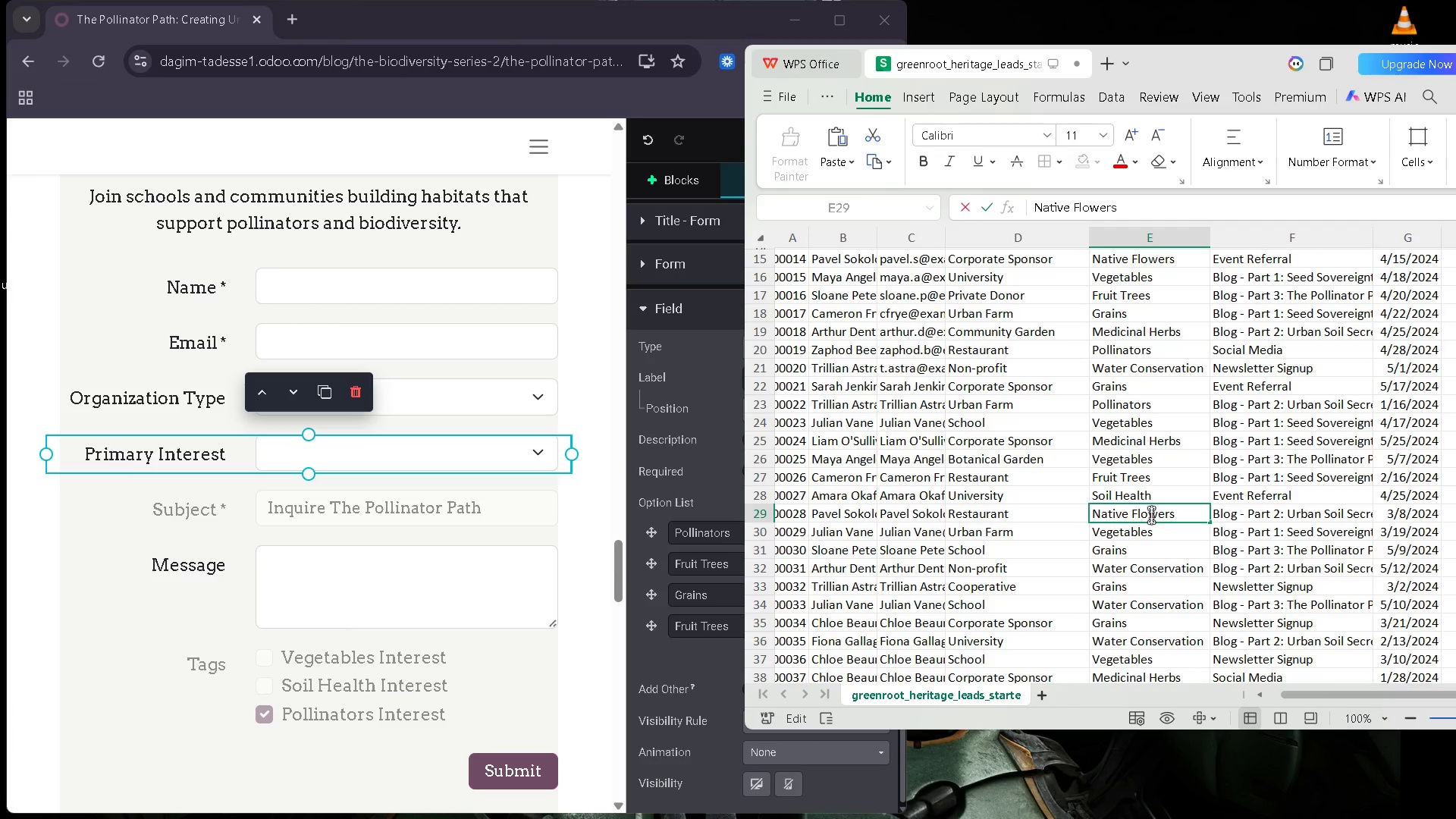 
key(Control+A)
 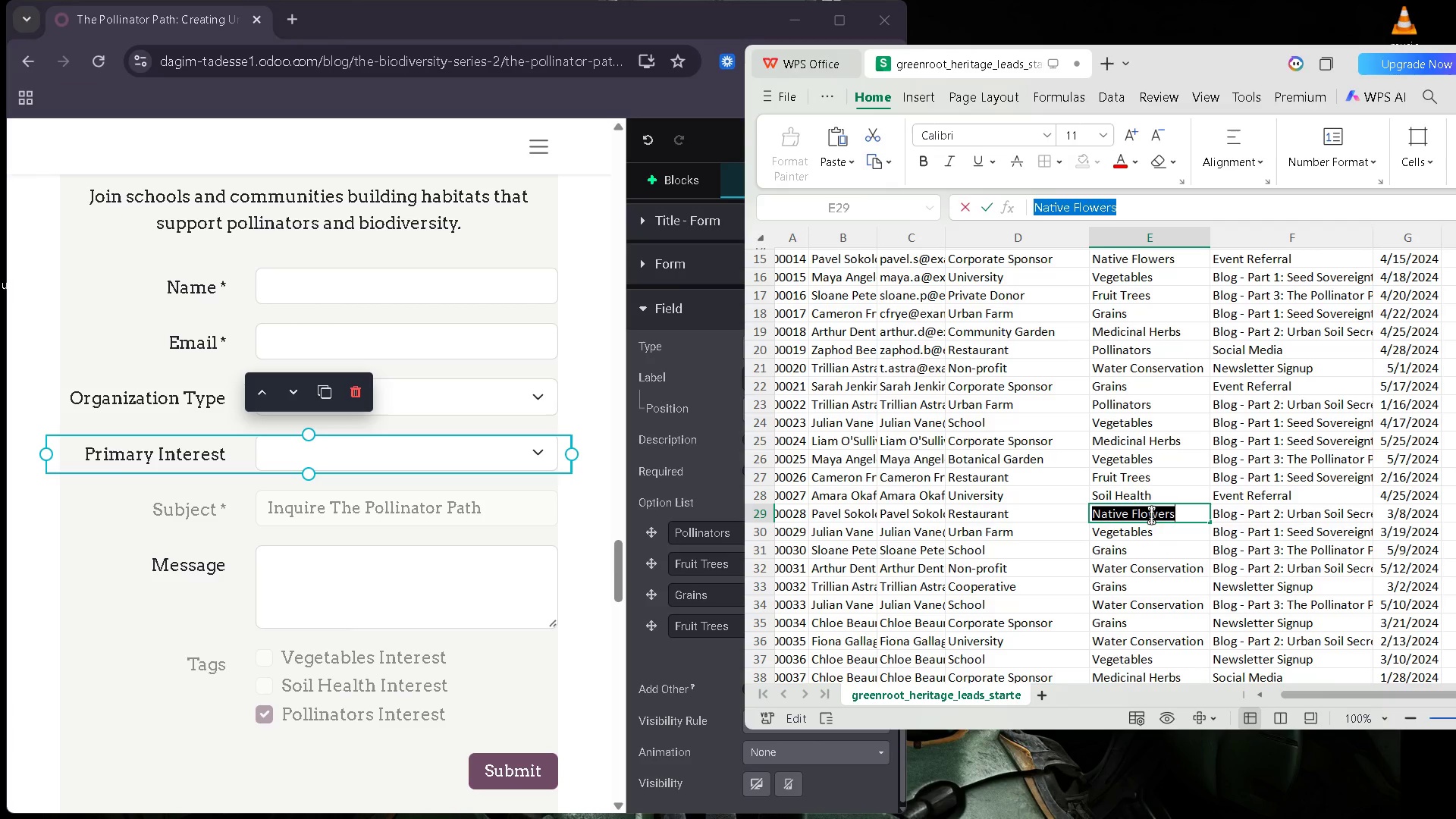 
key(Control+C)
 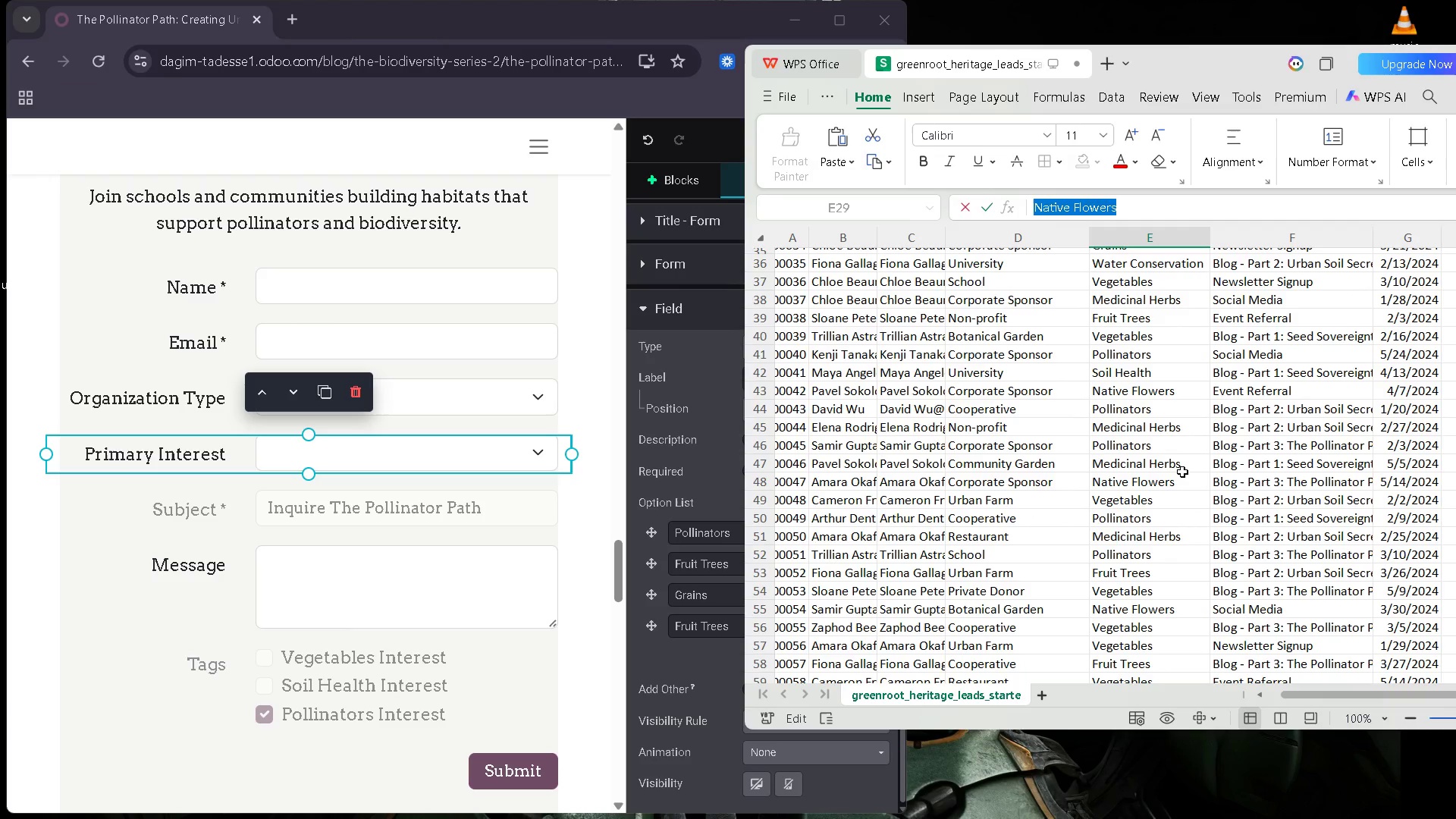 
wait(7.09)
 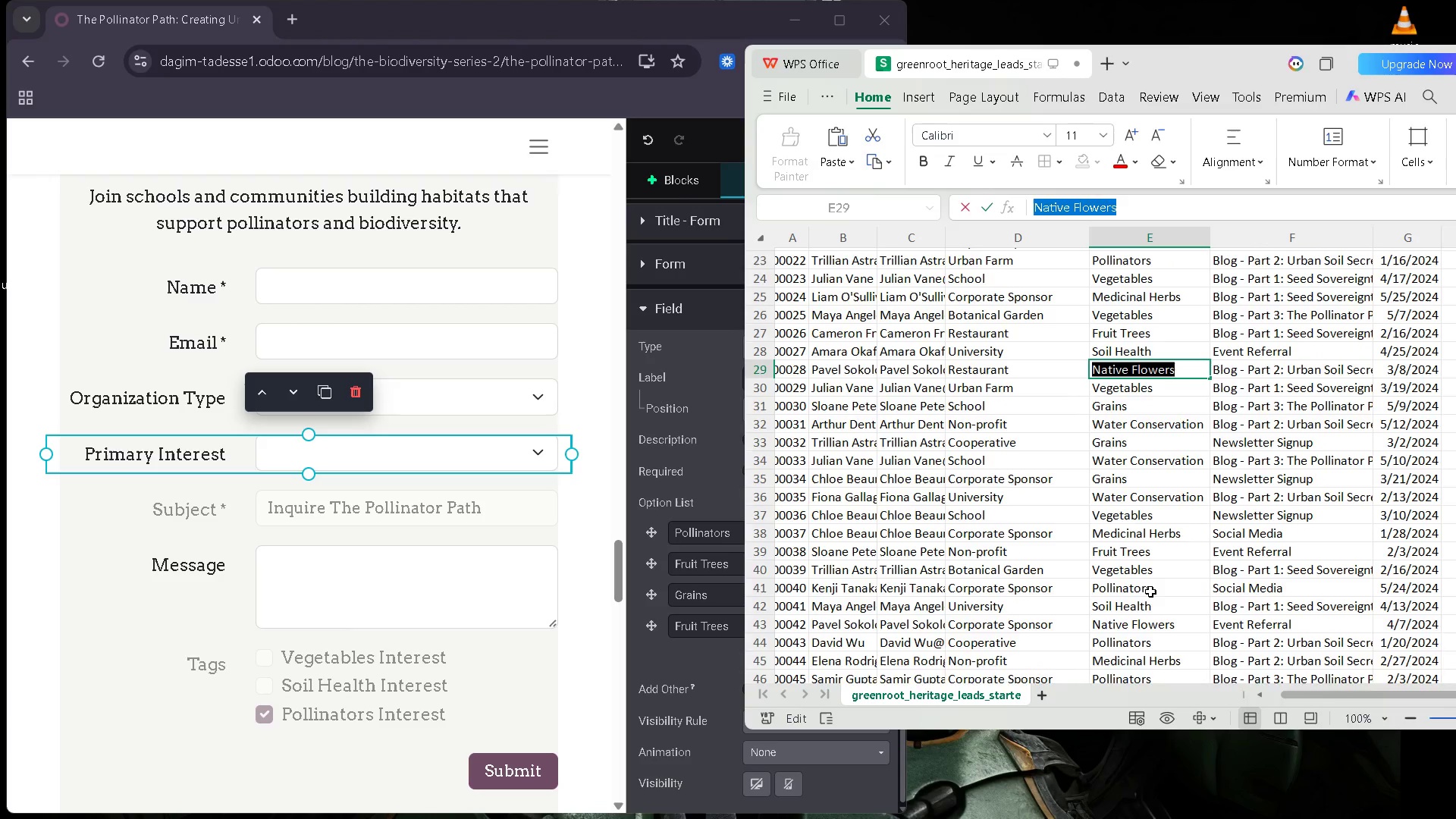 
left_click([712, 601])
 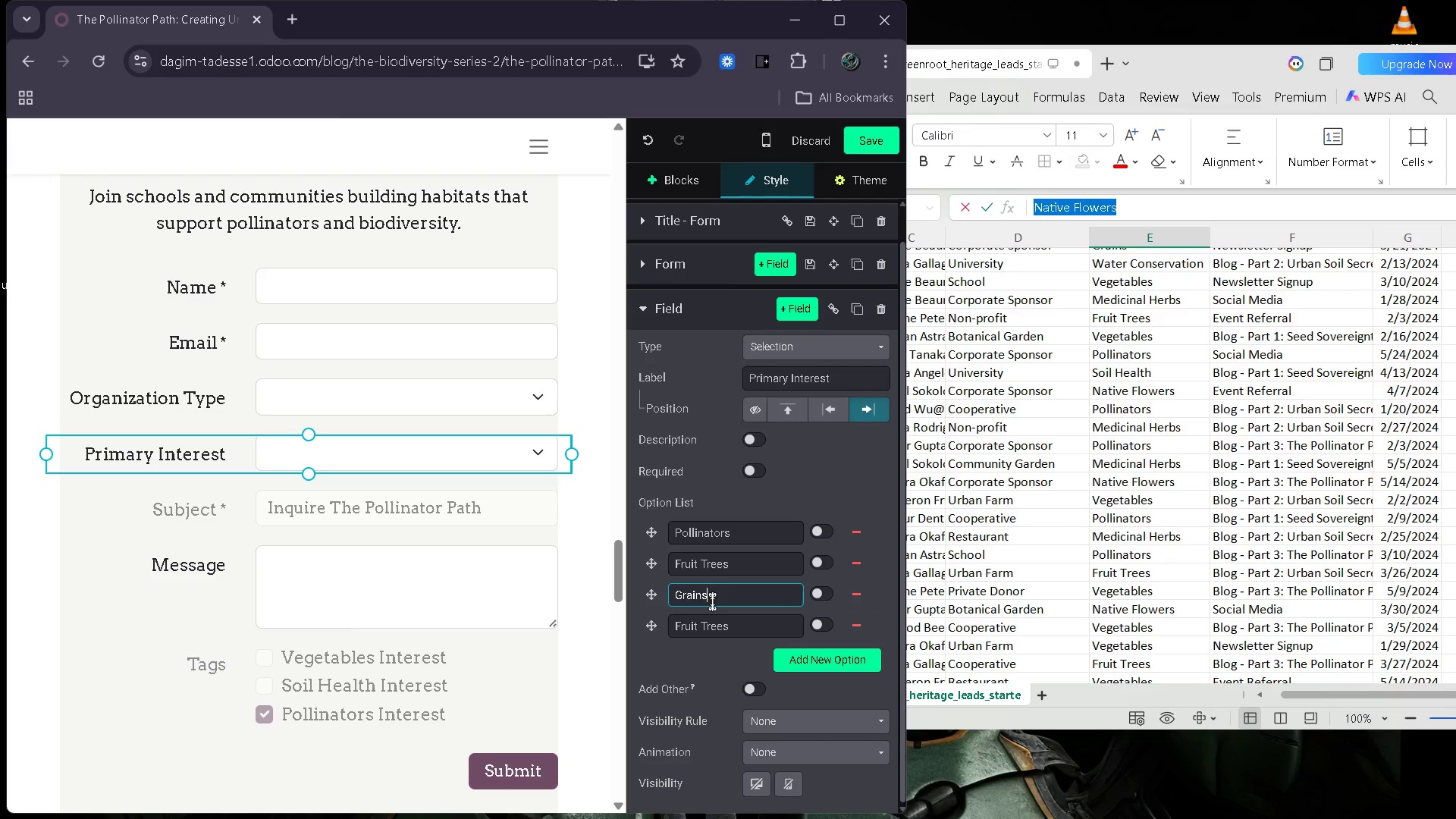 
left_click_drag(start_coordinate=[712, 601], to_coordinate=[632, 588])
 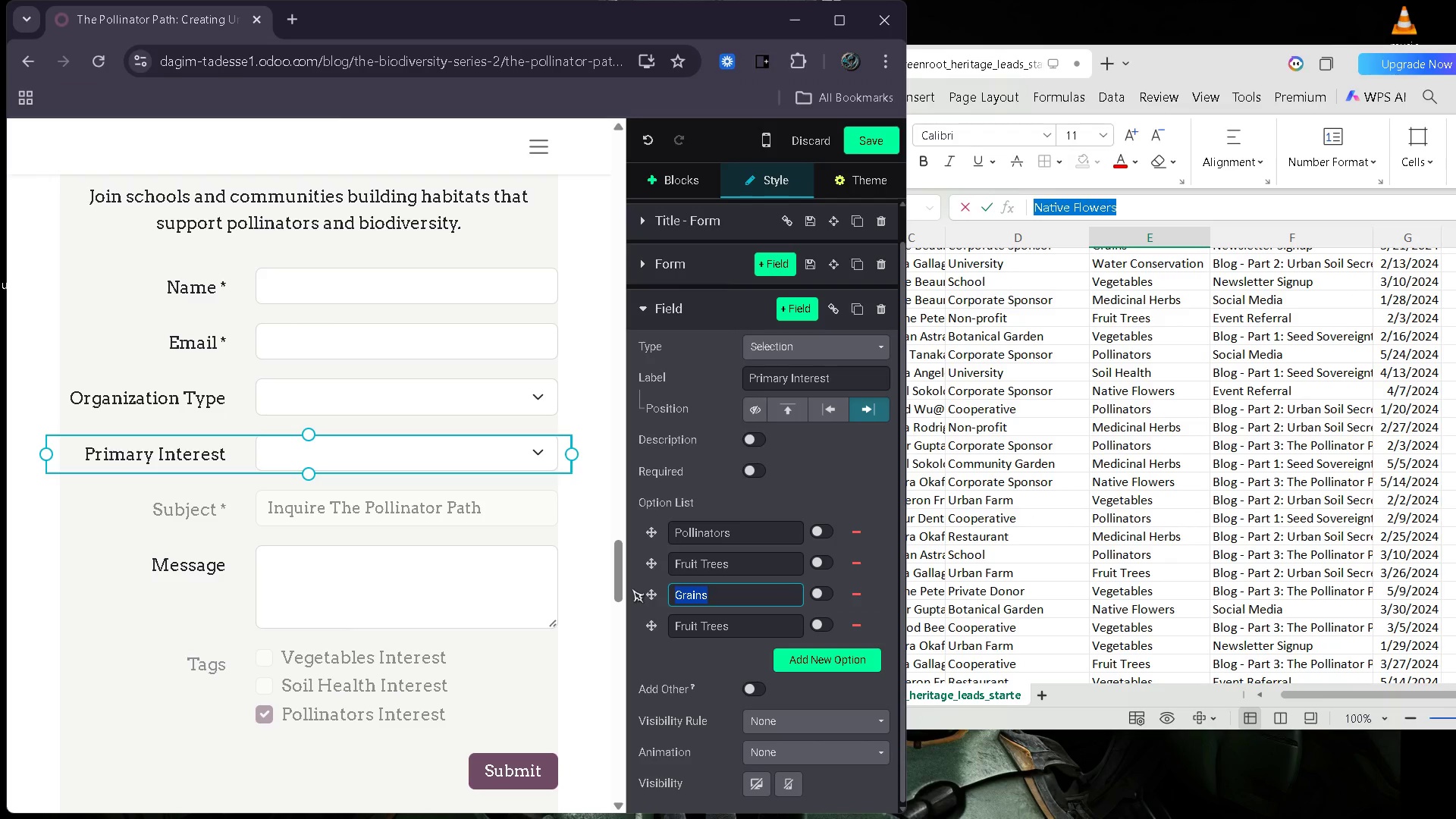 
key(Control+V)
 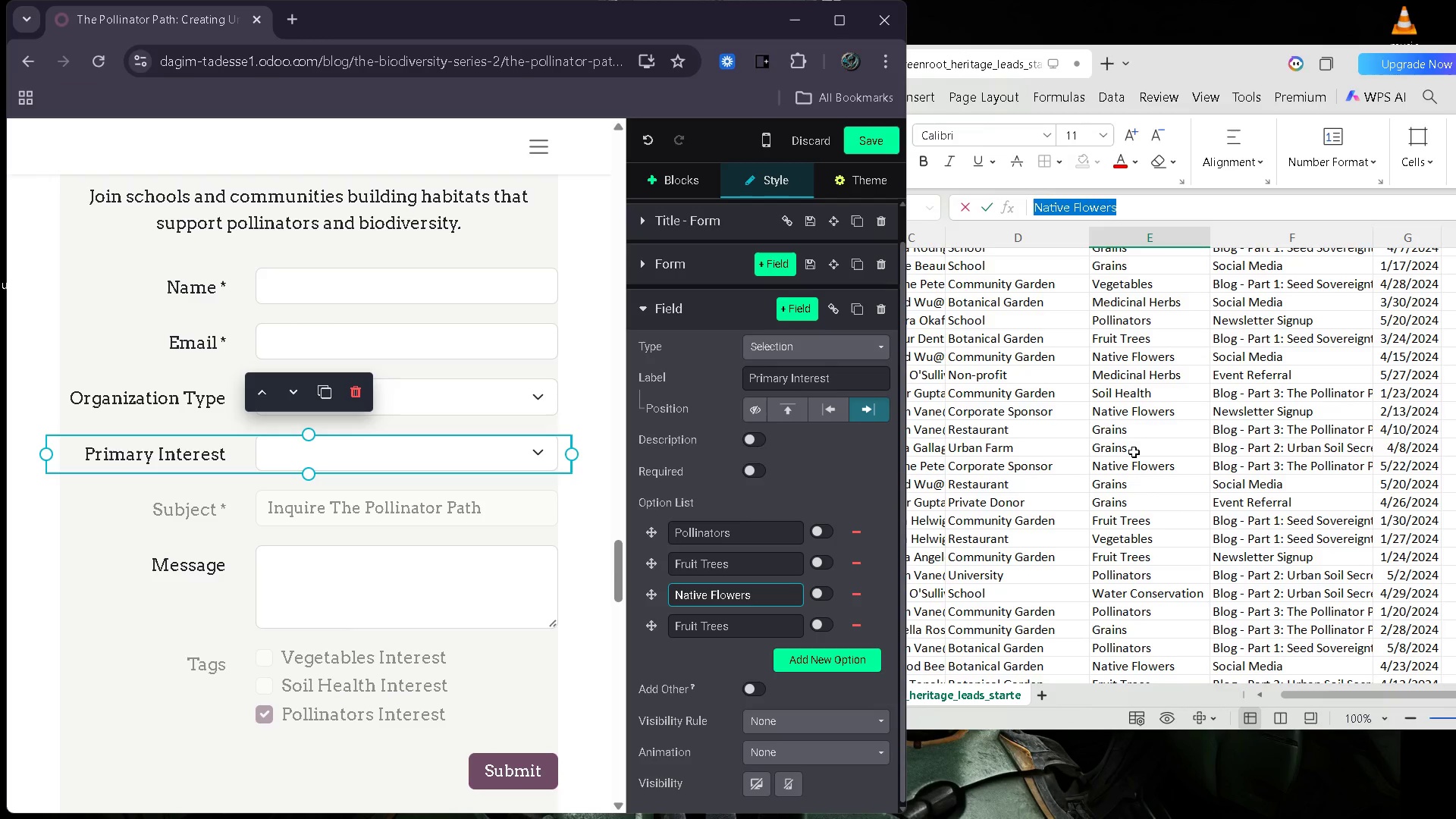 
wait(33.34)
 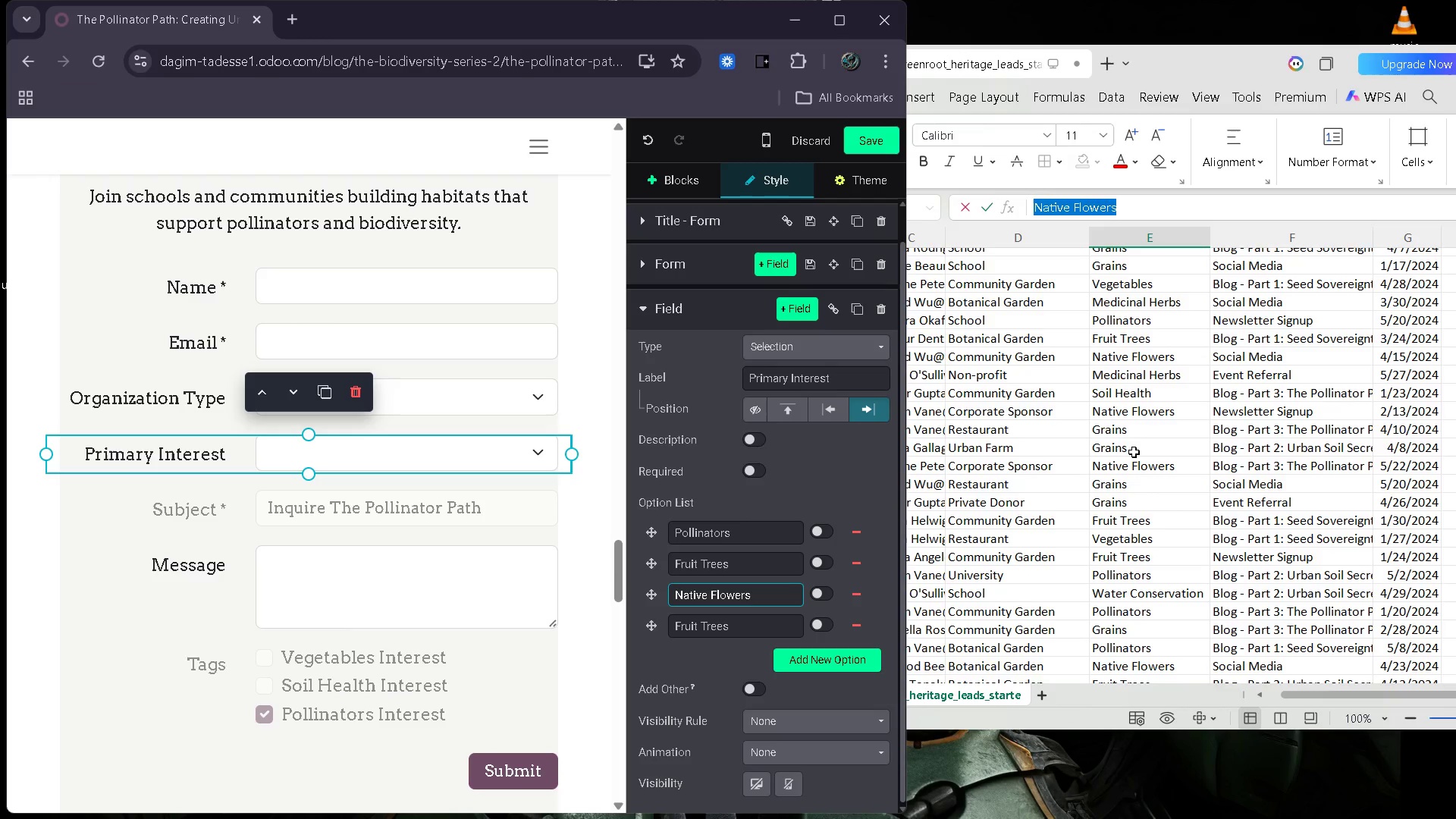 
double_click([1132, 432])
 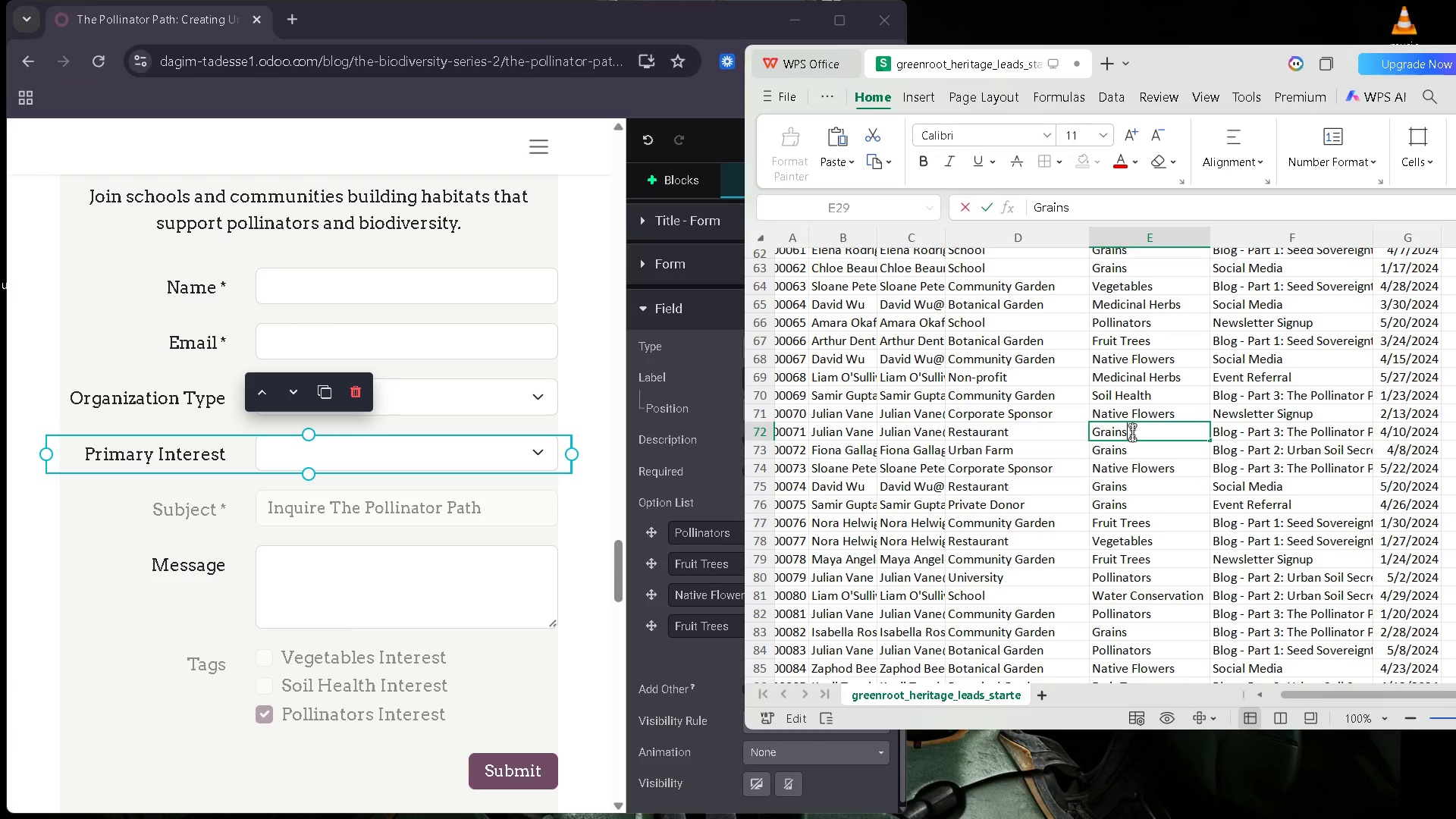 
key(Control+ControlLeft)
 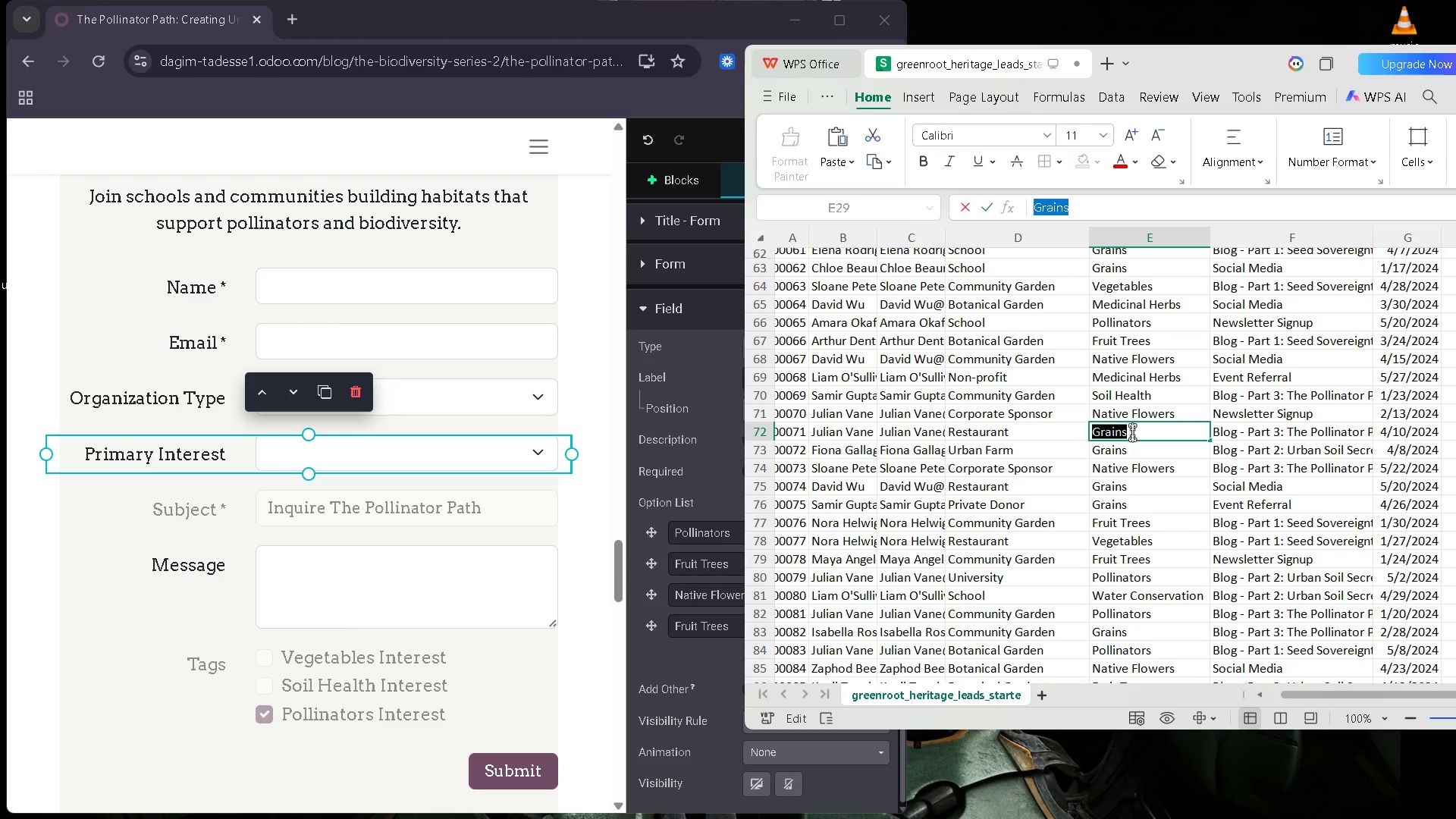 
key(Control+A)
 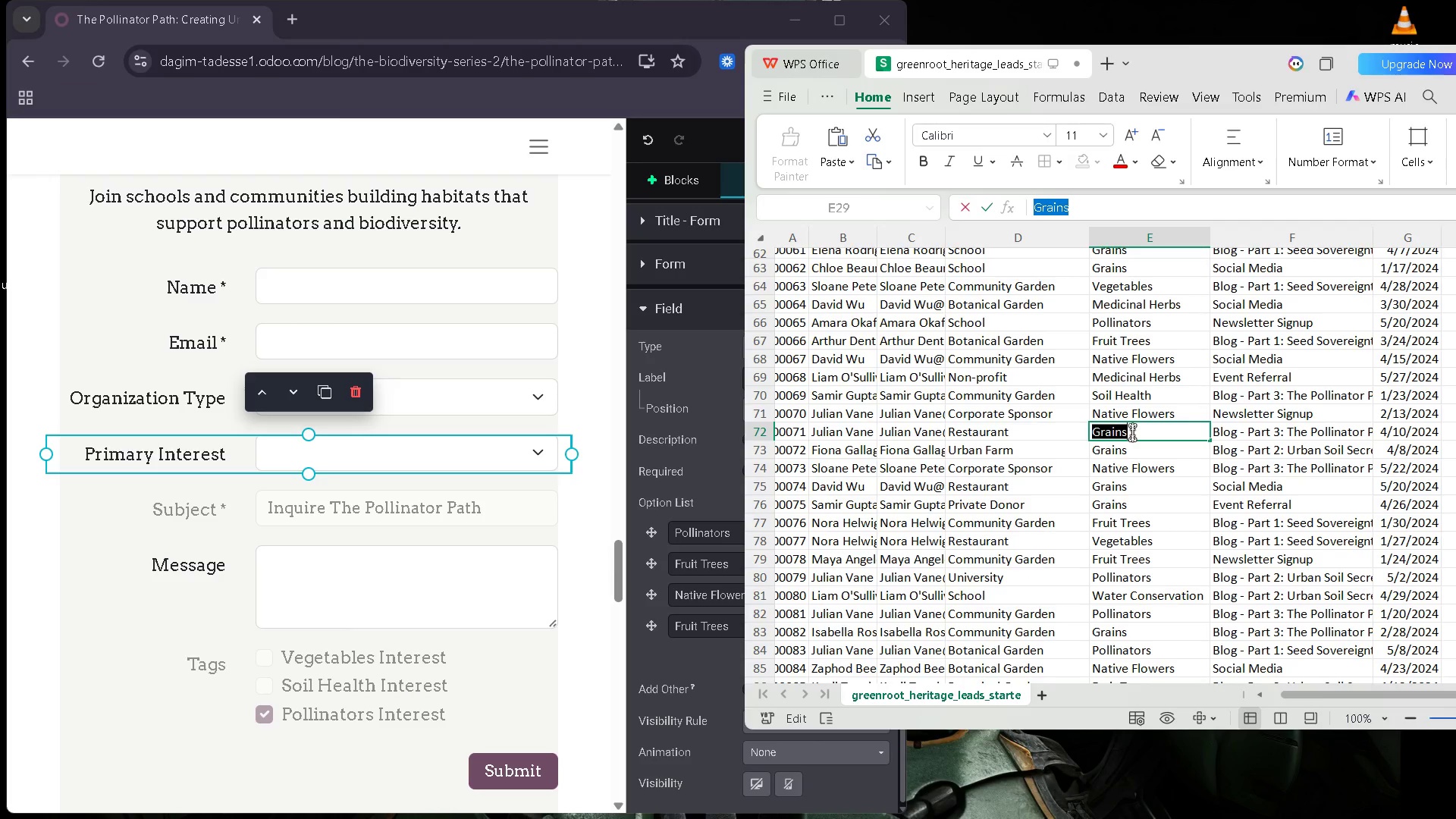 
key(Control+ControlLeft)
 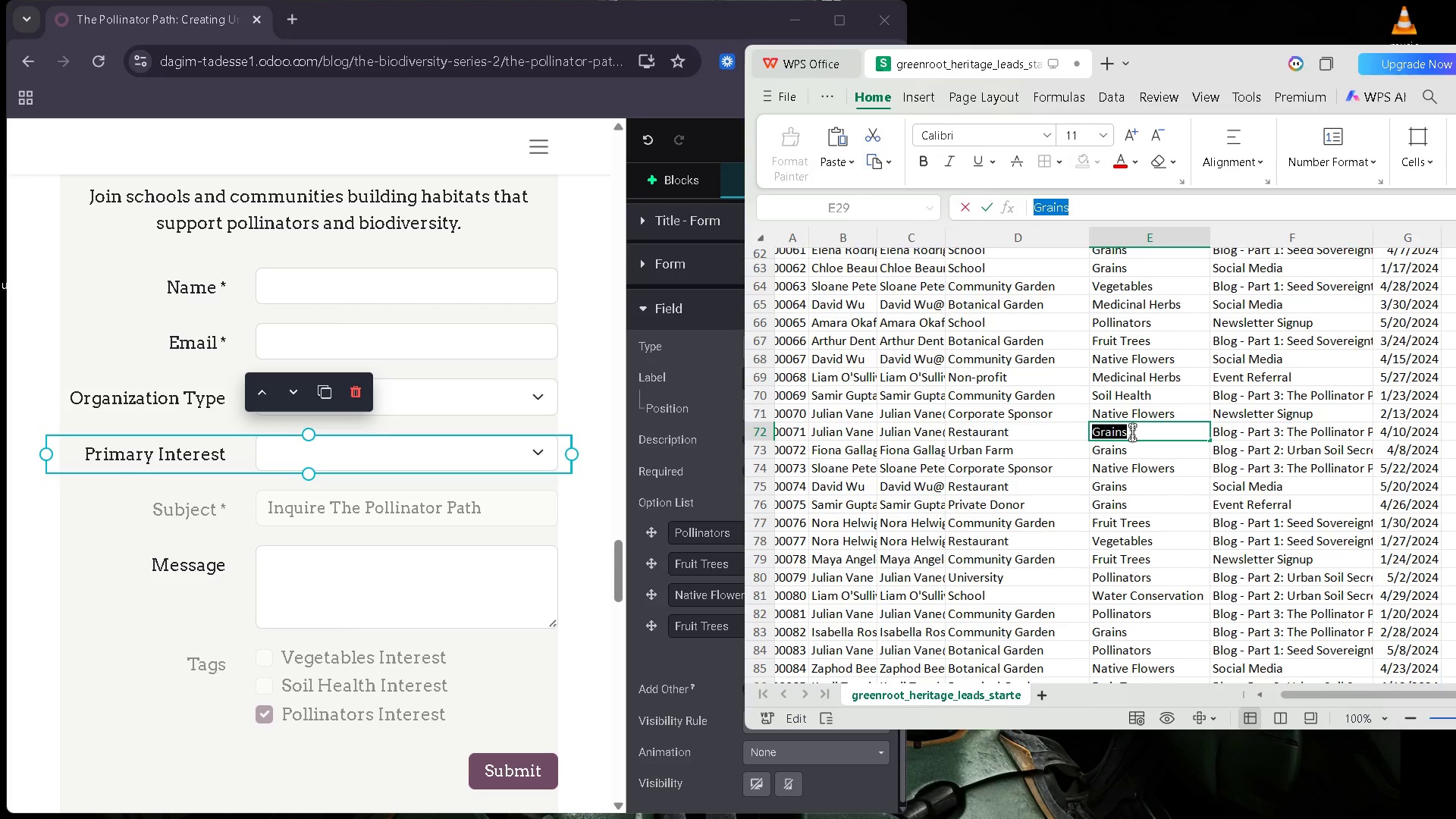 
key(Control+C)
 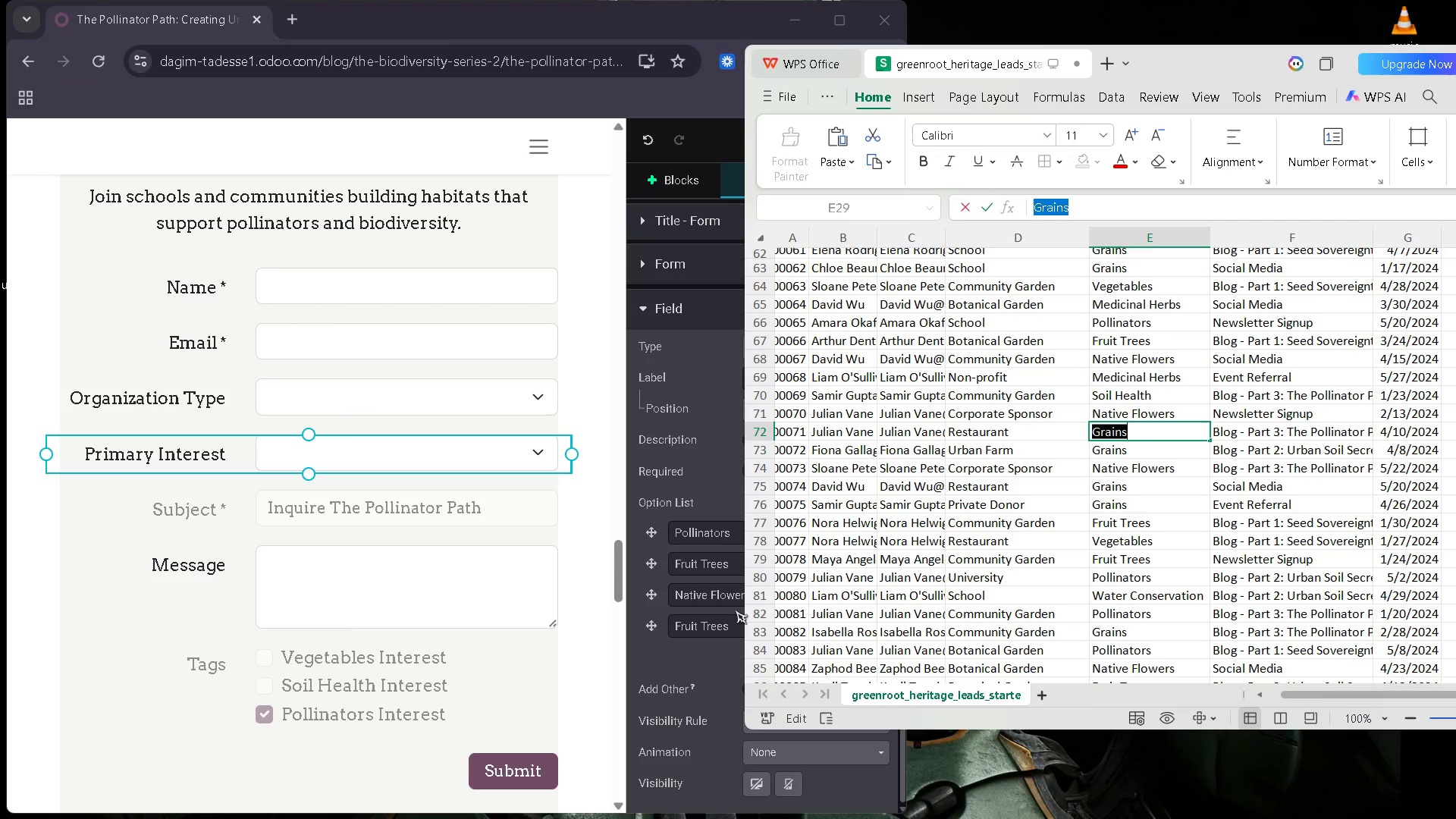 
left_click_drag(start_coordinate=[734, 623], to_coordinate=[656, 627])
 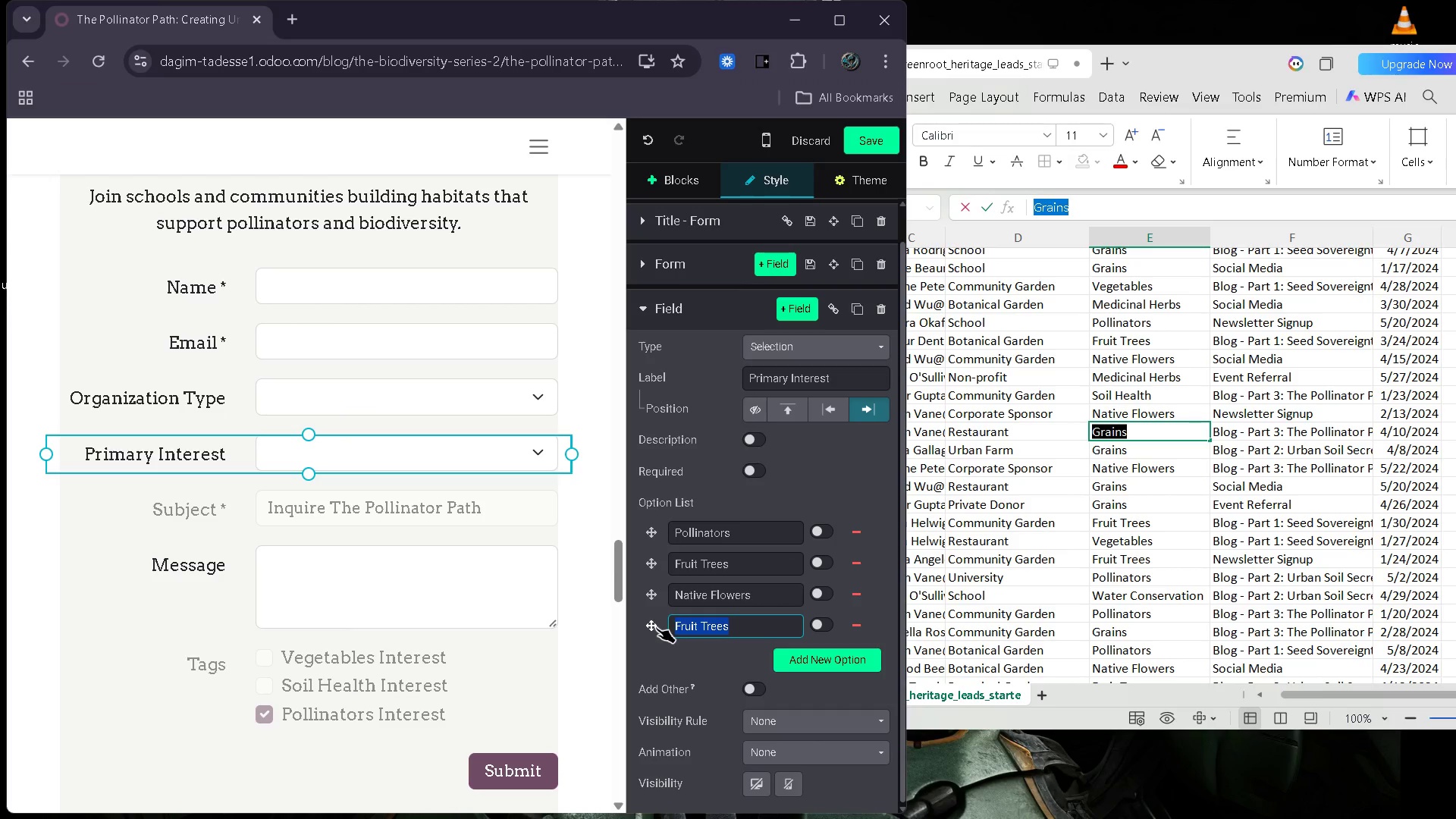 
key(Control+V)
 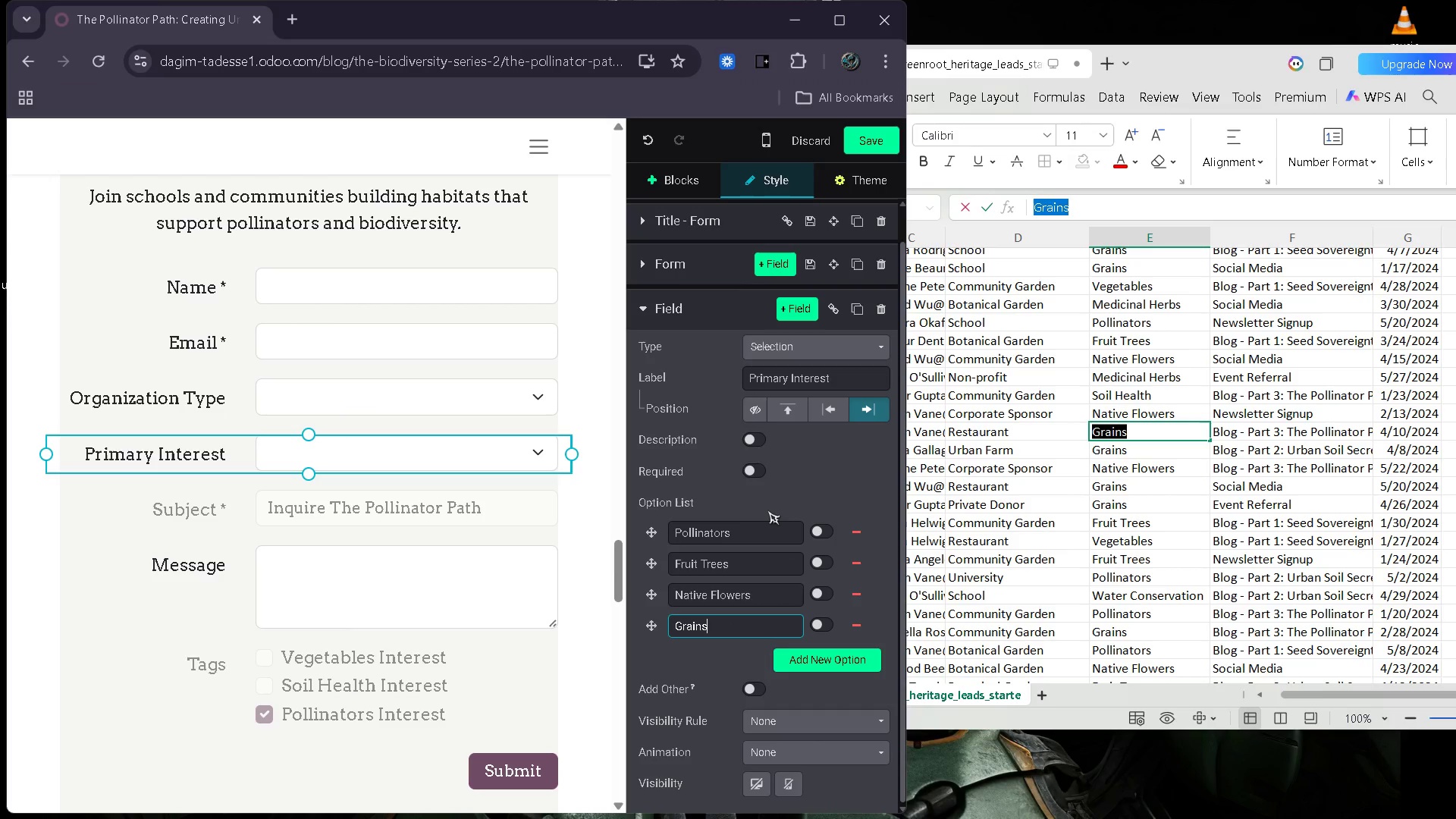 
wait(9.45)
 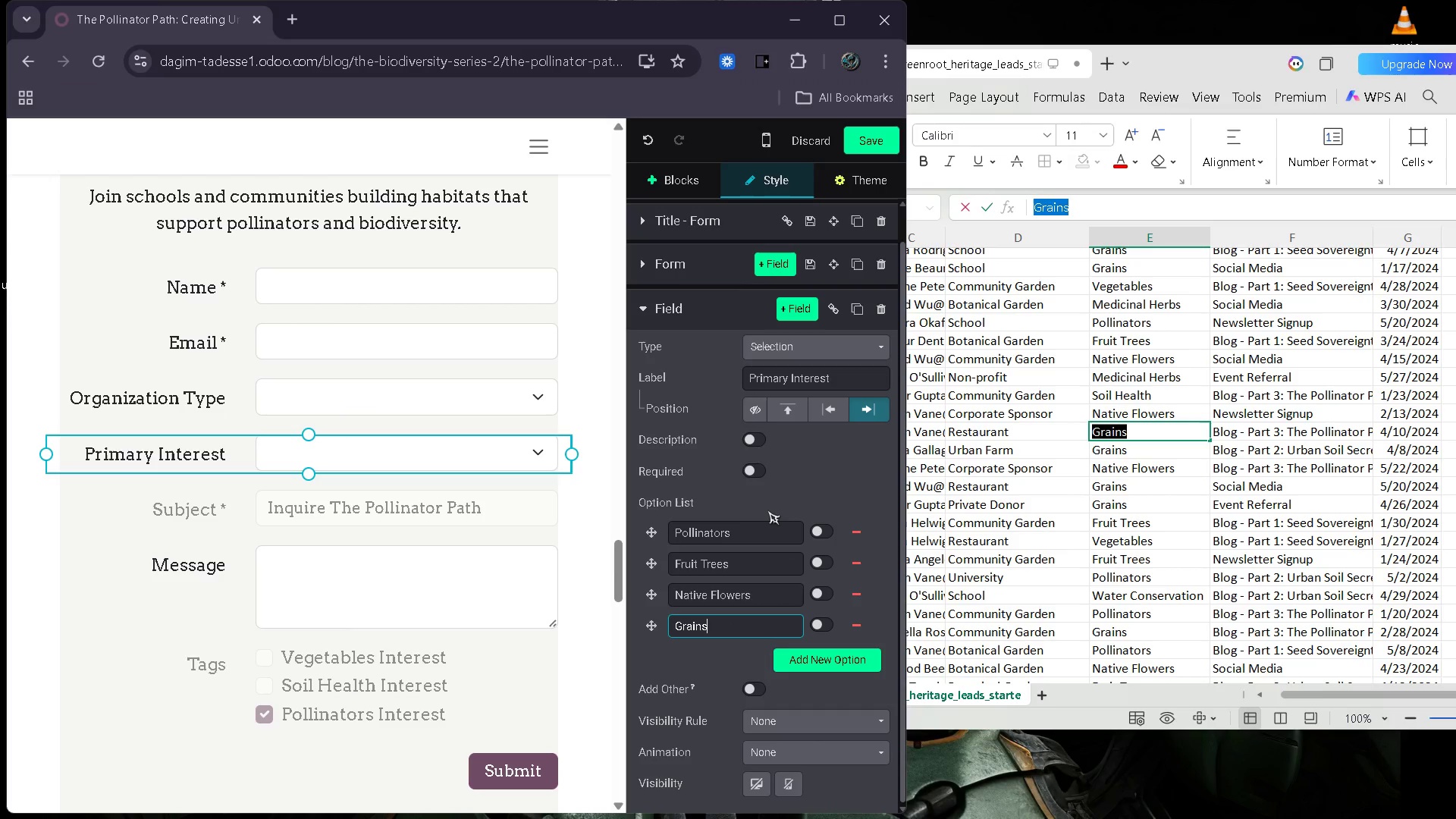 
left_click([834, 16])
 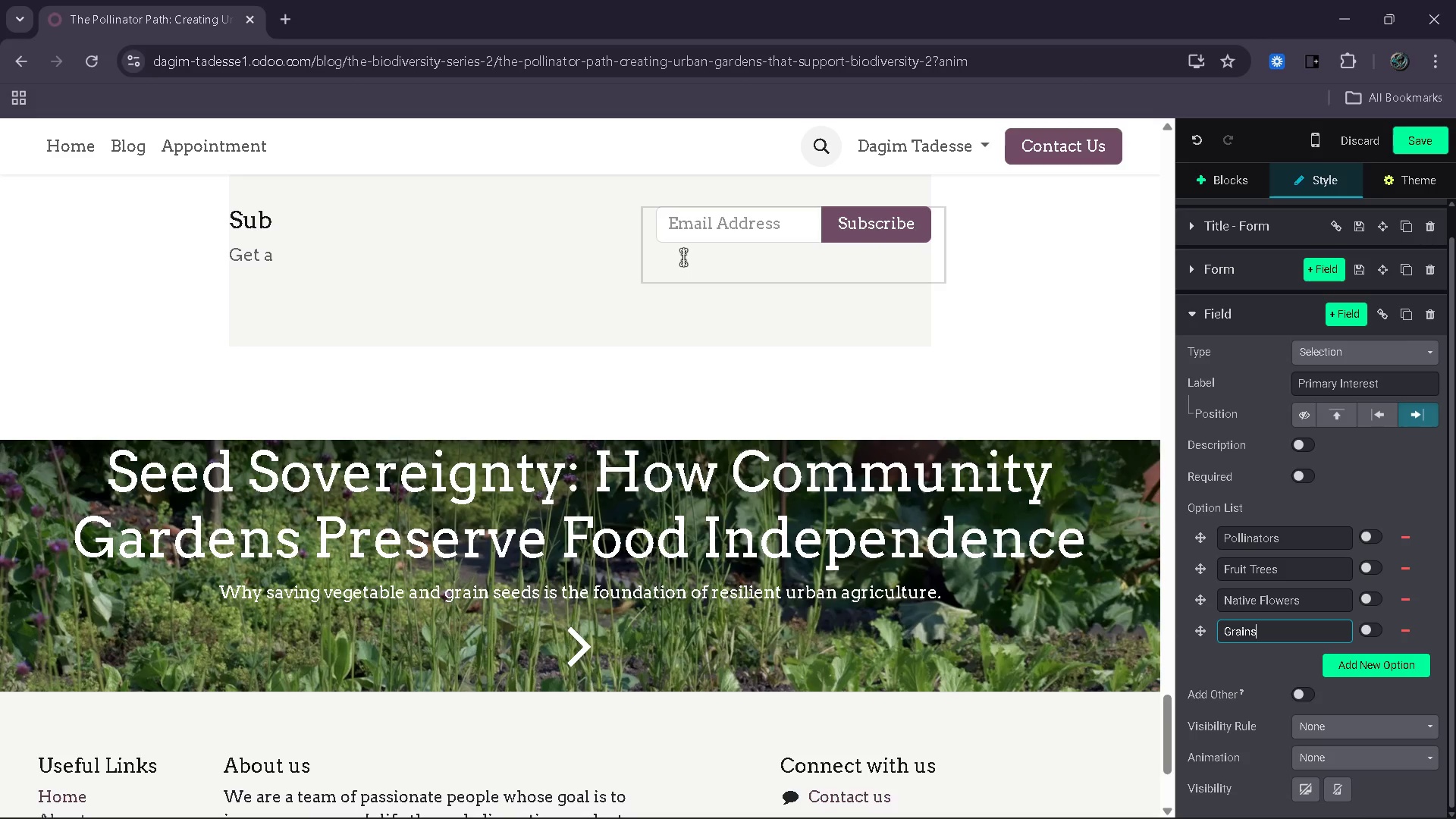 
wait(8.39)
 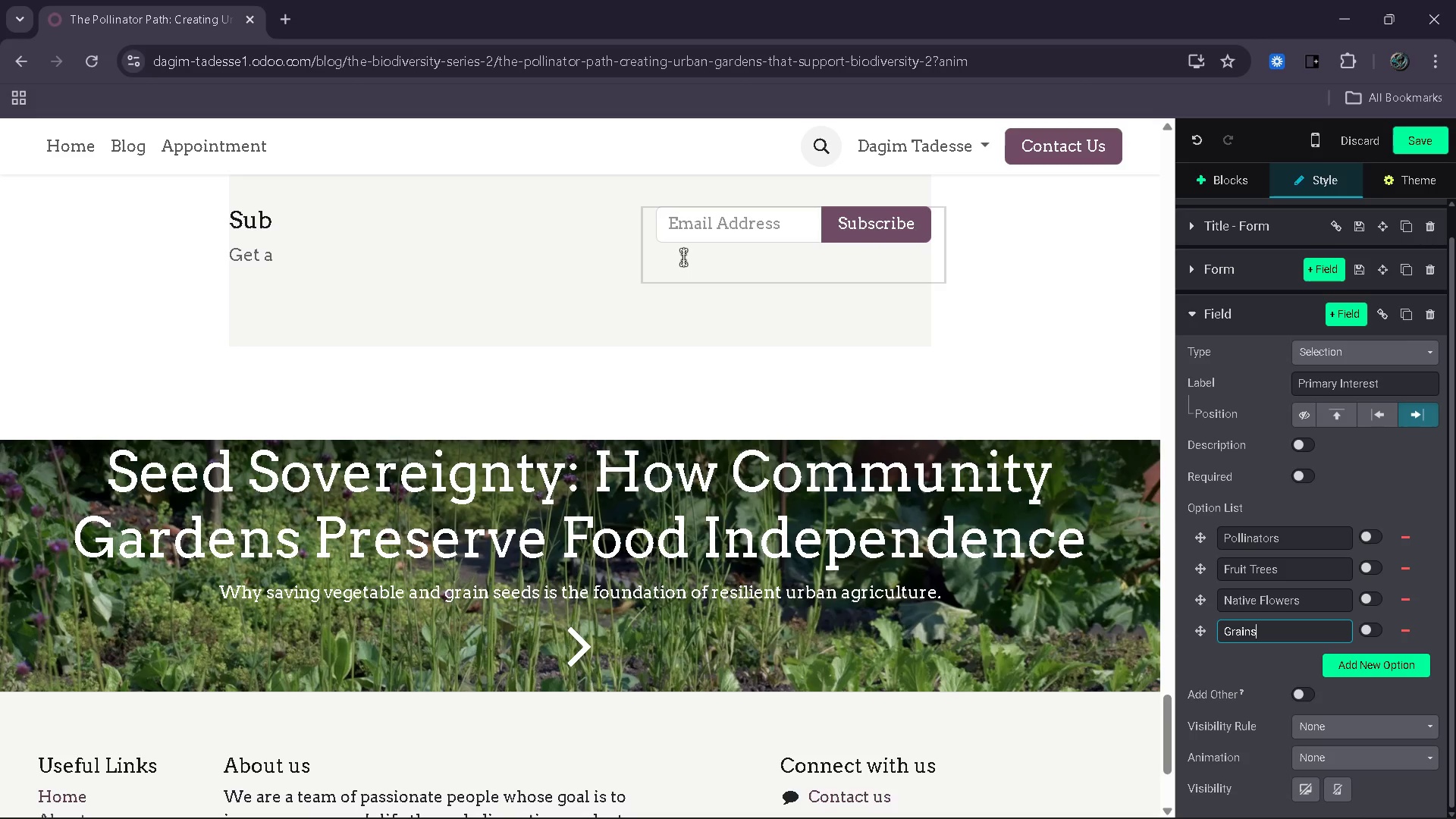 
left_click_drag(start_coordinate=[289, 506], to_coordinate=[268, 506])
 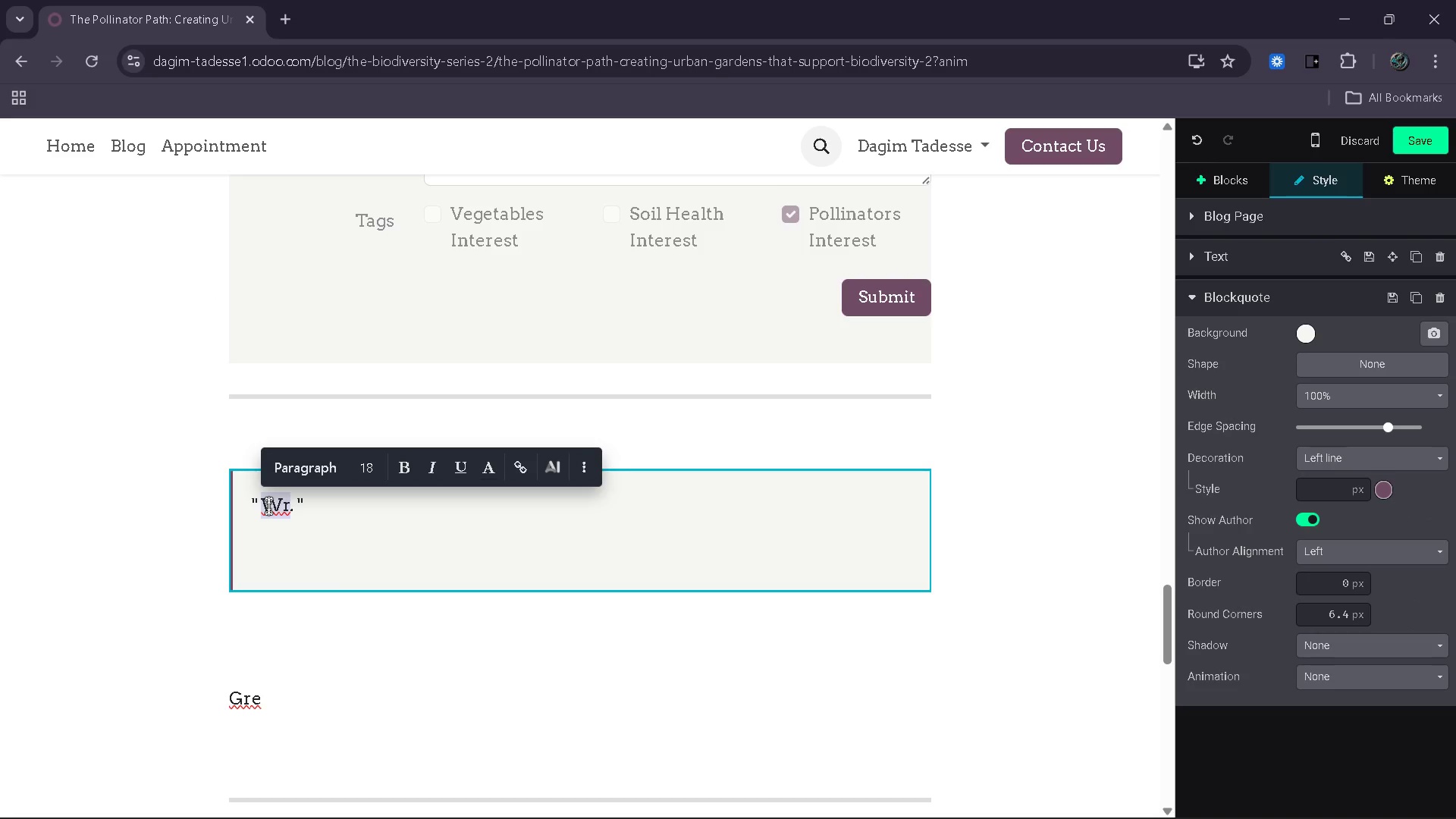 
type(Pollinators are snall )
key(Backspace)
type(, but their impact is immense. By craea)
key(Backspace)
key(Backspace)
key(Backspace)
type(eating spaces where they cn)
key(Backspace)
type(an thrive, we are)
 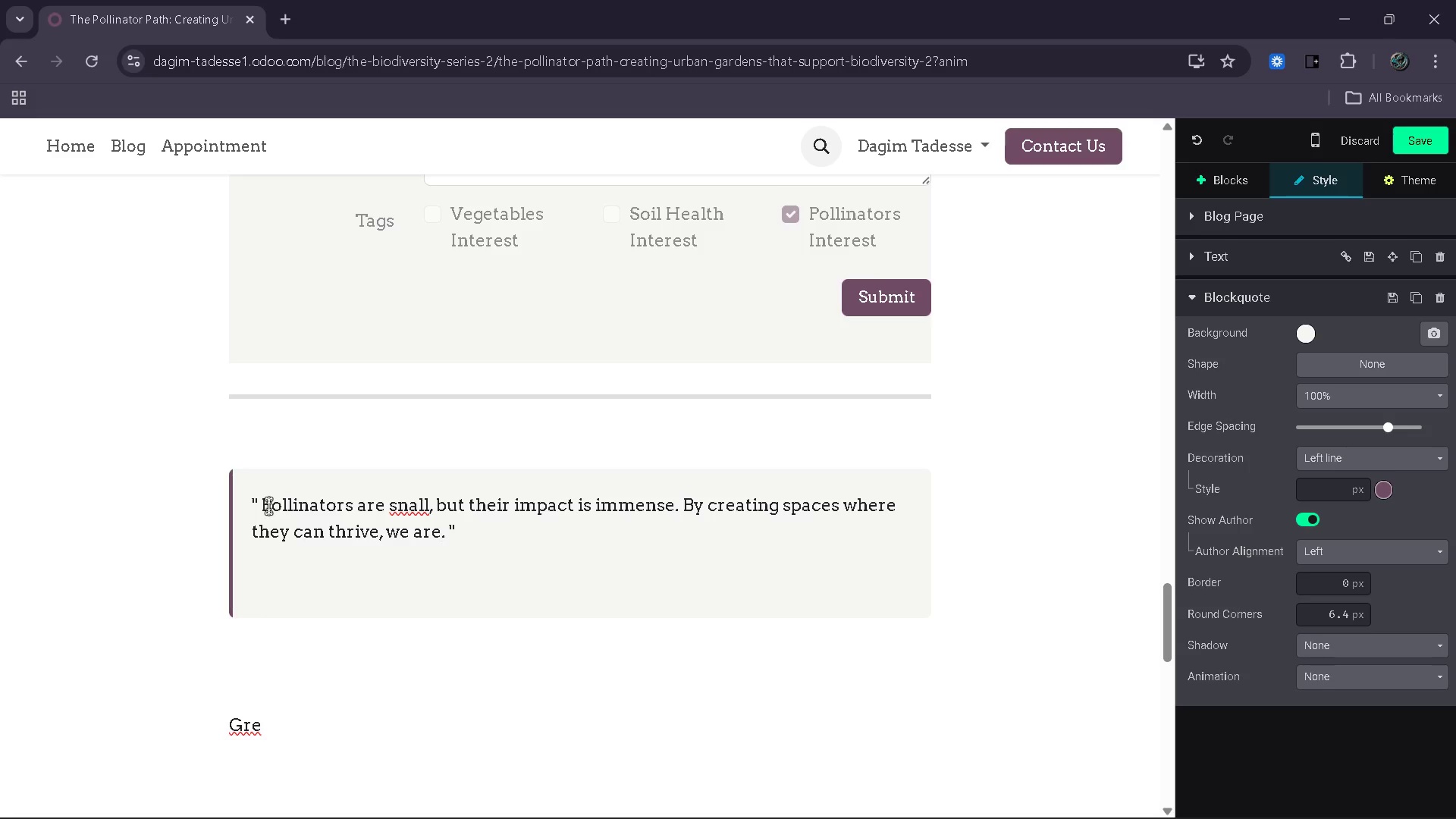 
key(ArrowUp)
 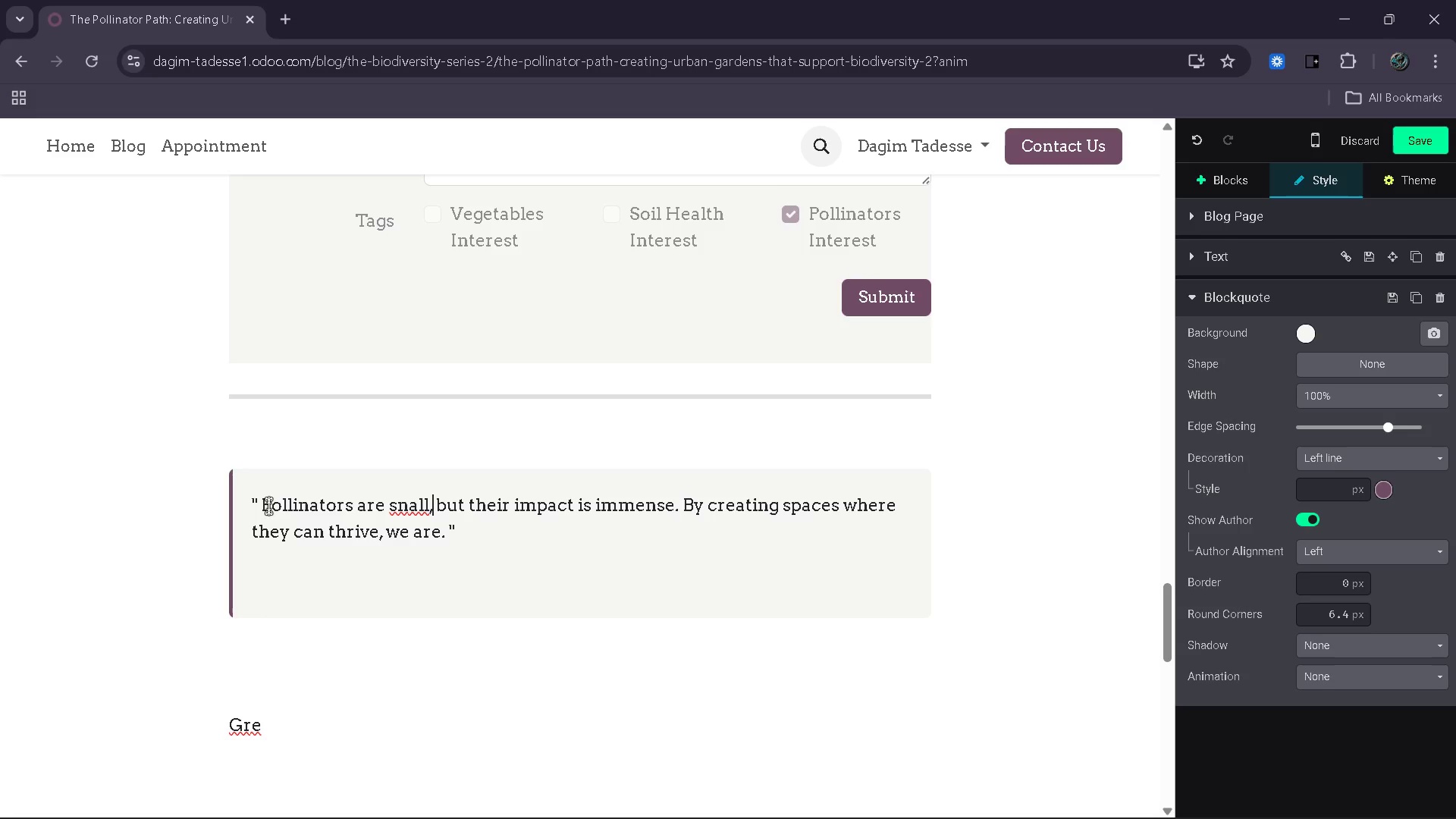 
key(ArrowLeft)
 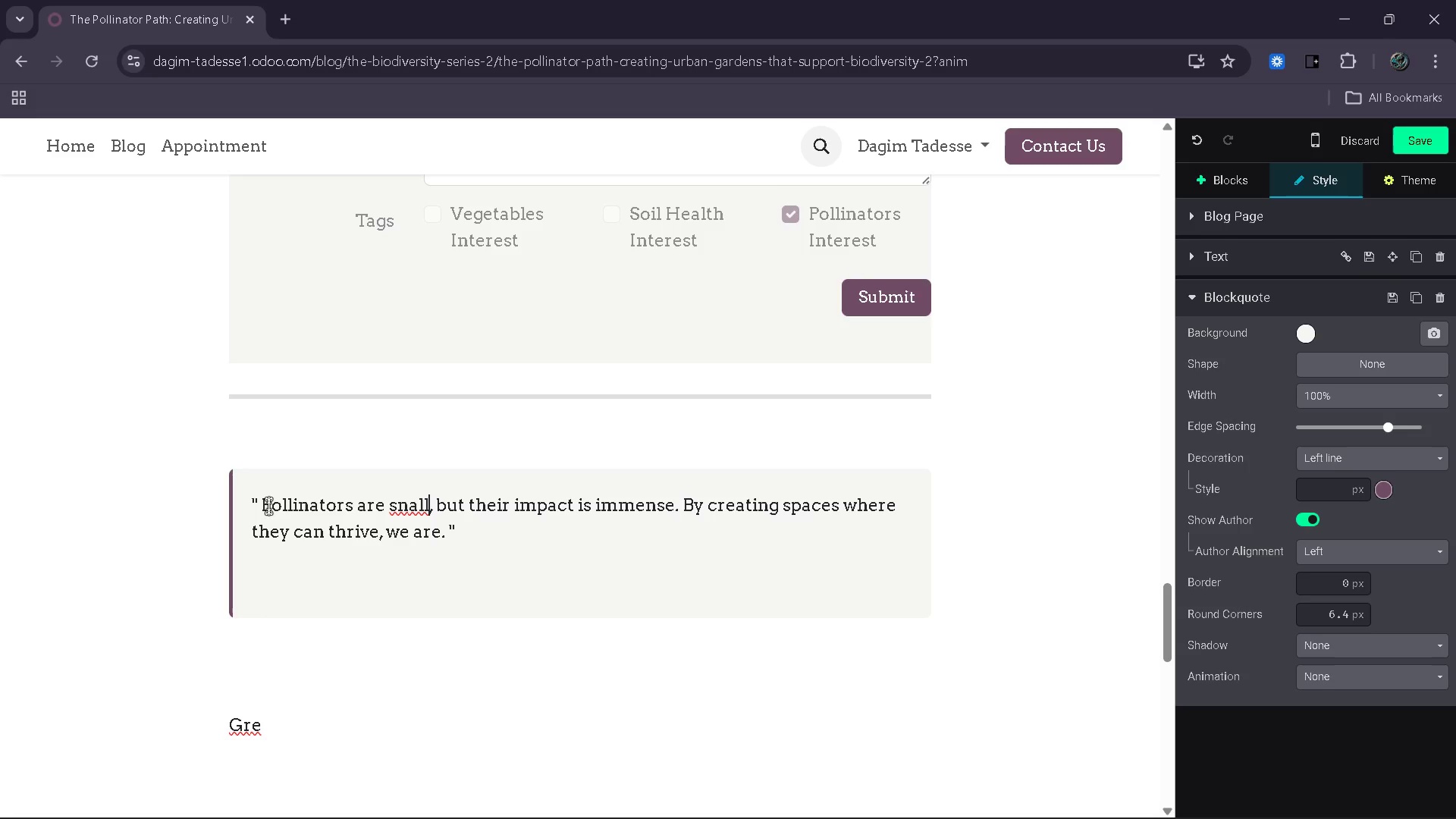 
key(ArrowLeft)
 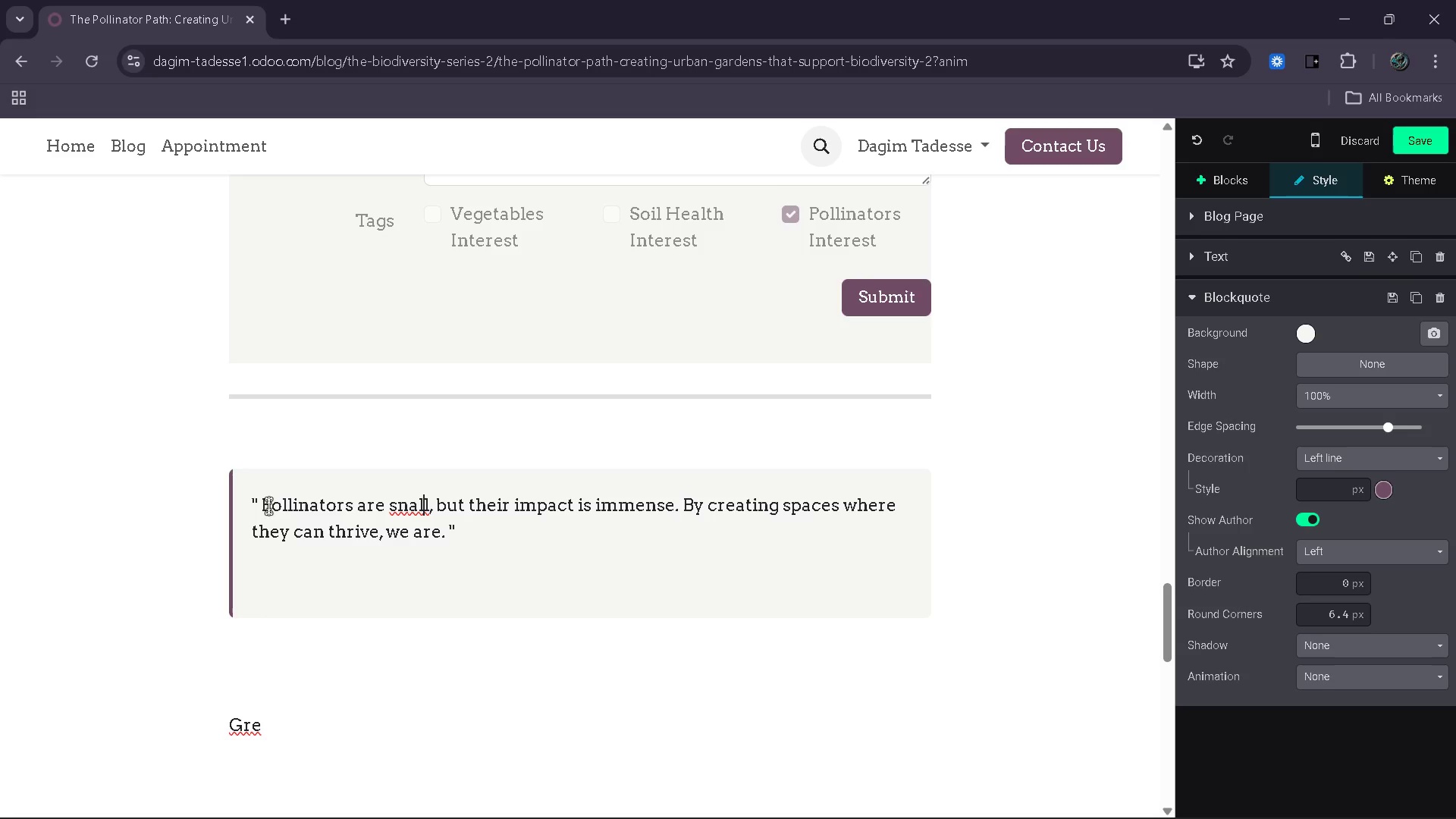 
key(ArrowLeft)
 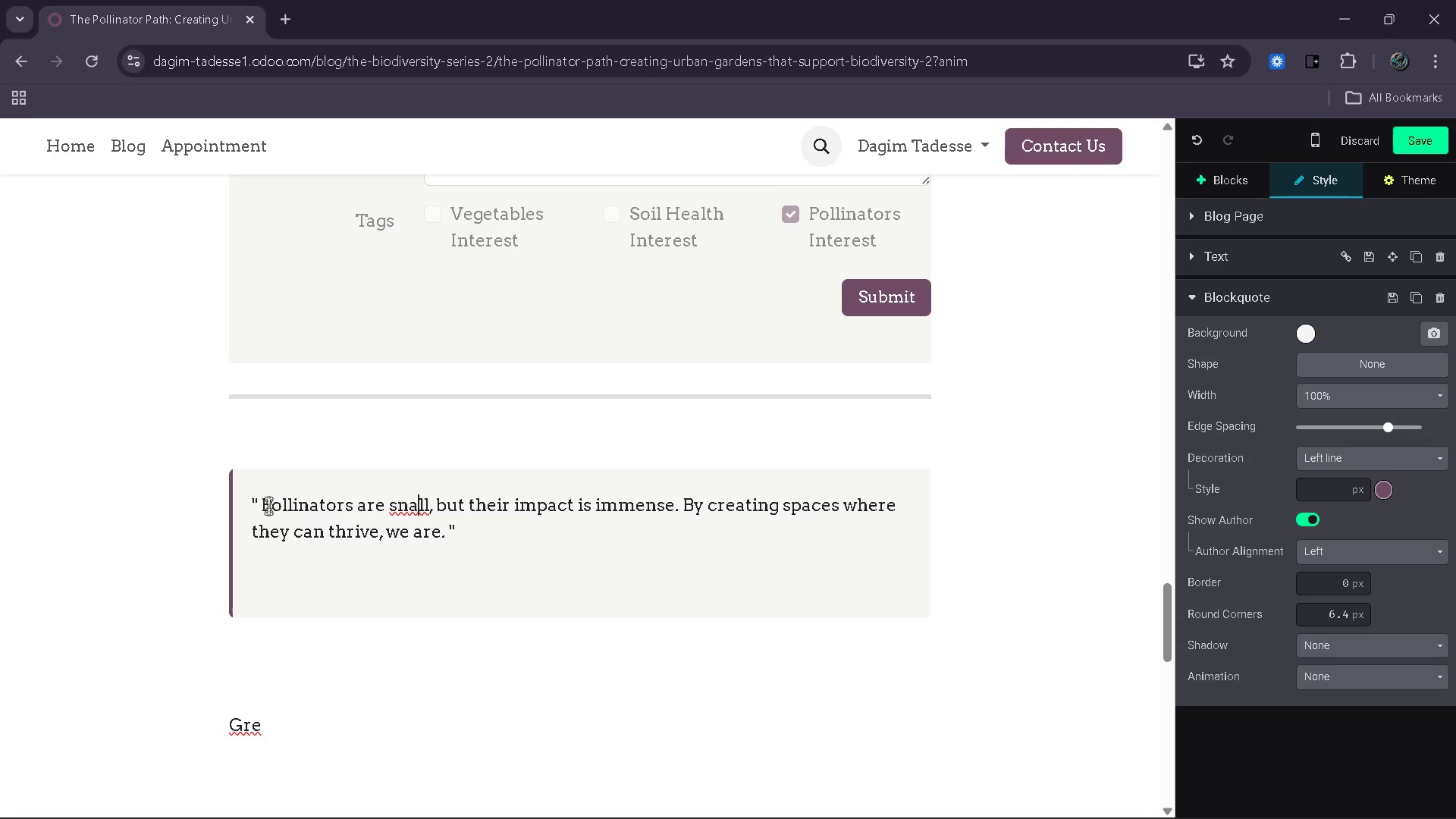 
key(ArrowLeft)
 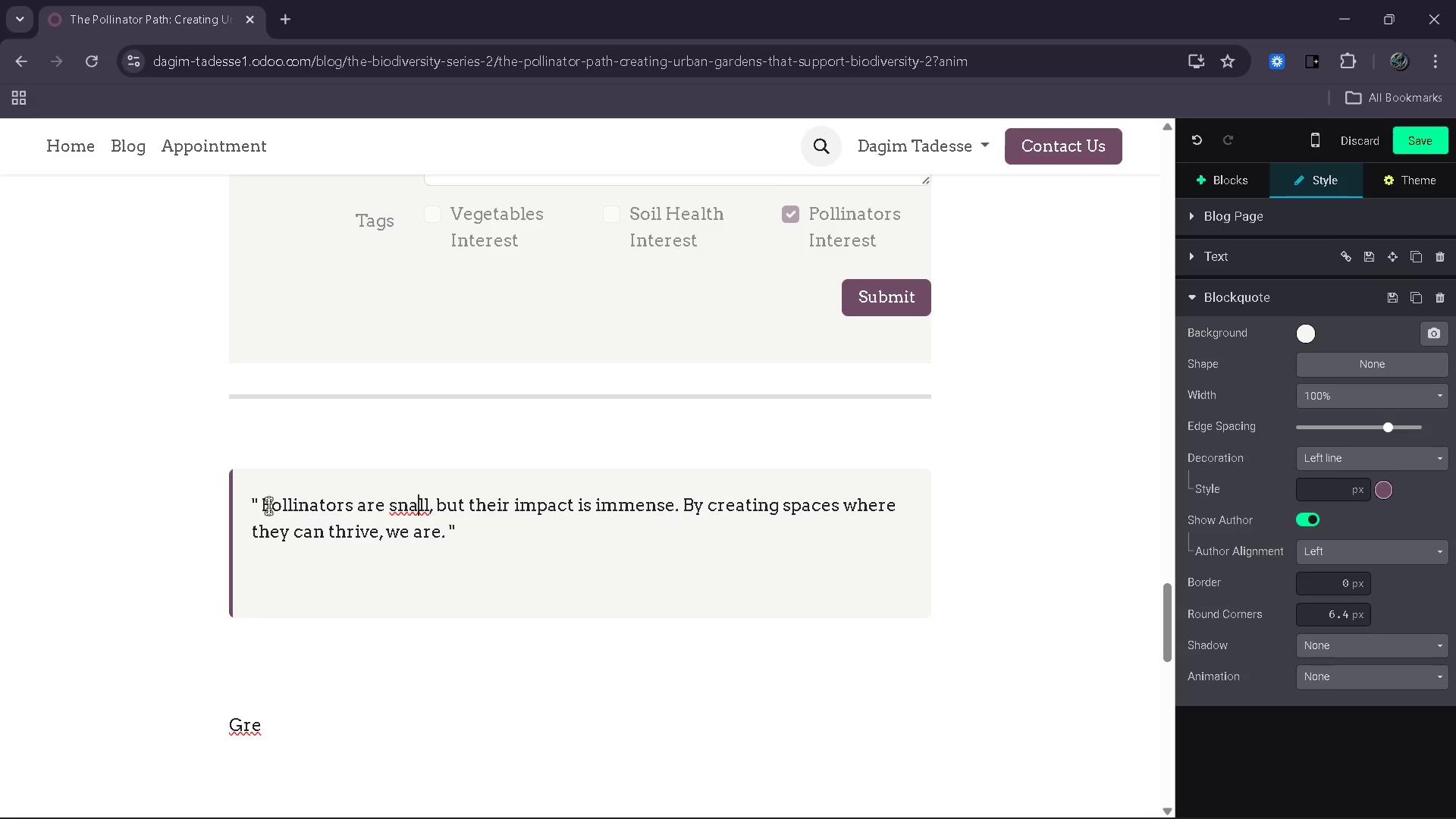 
key(ArrowLeft)
 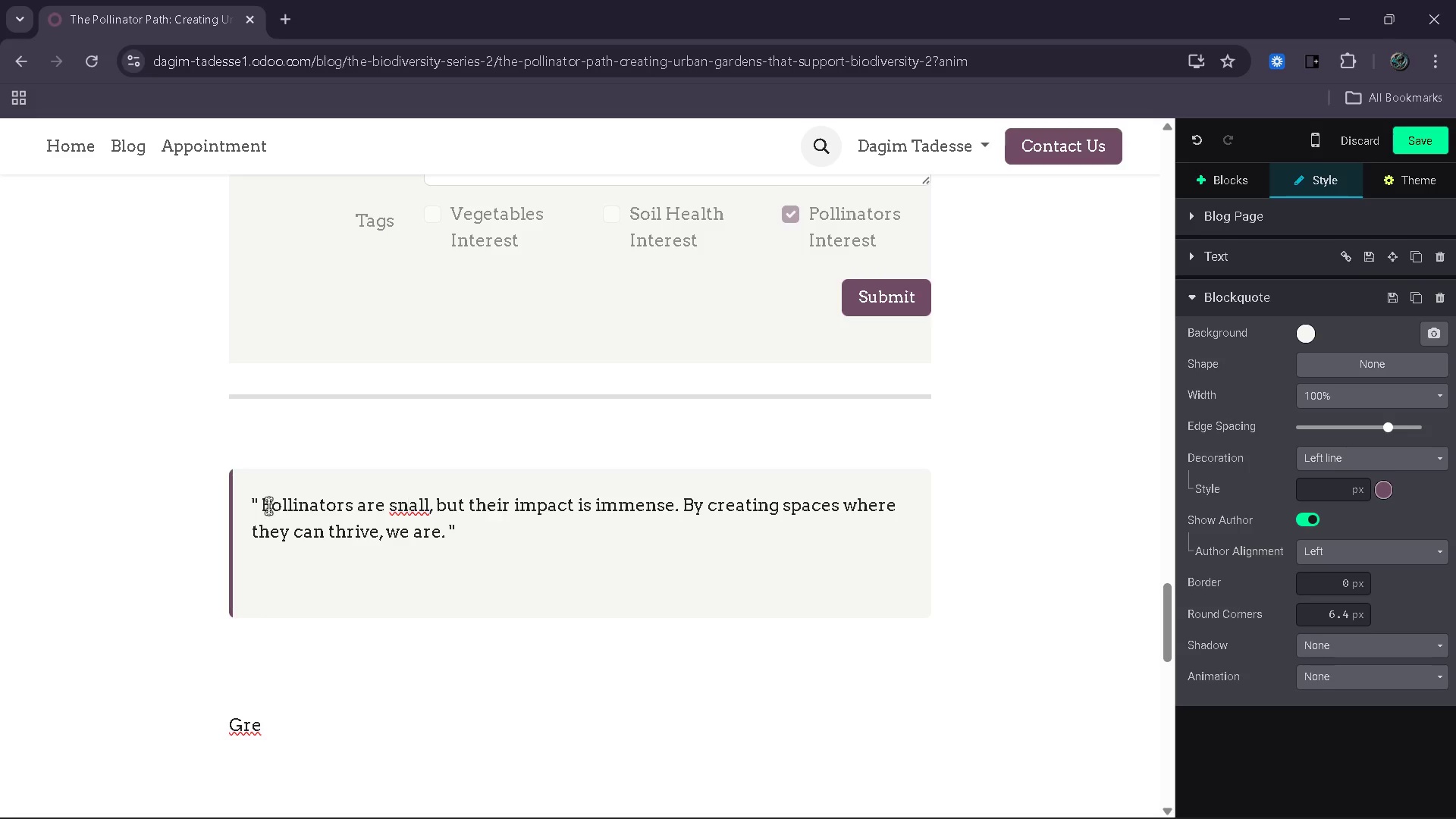 
key(Backspace)
 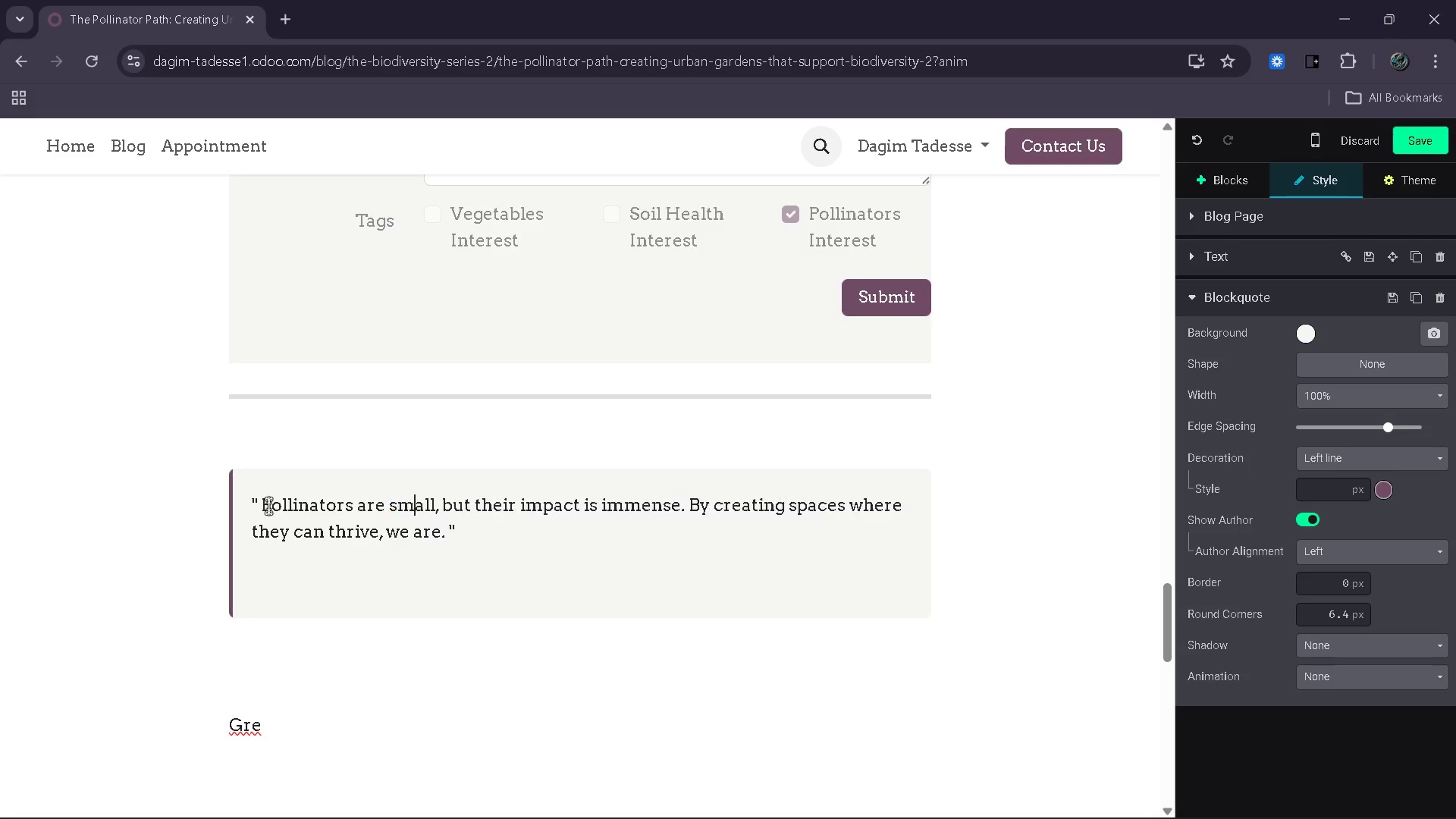 
key(M)
 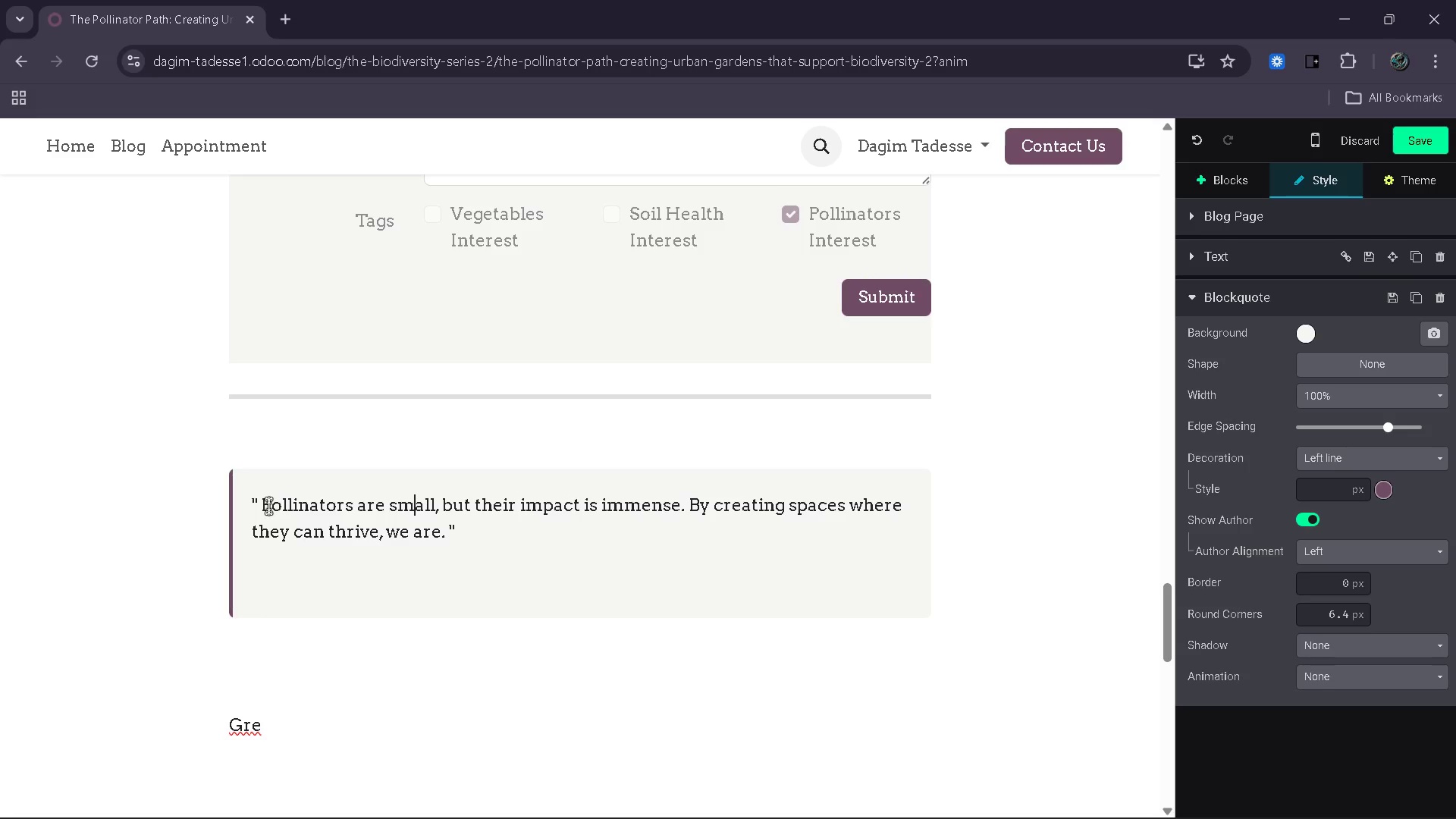 
key(ArrowDown)
 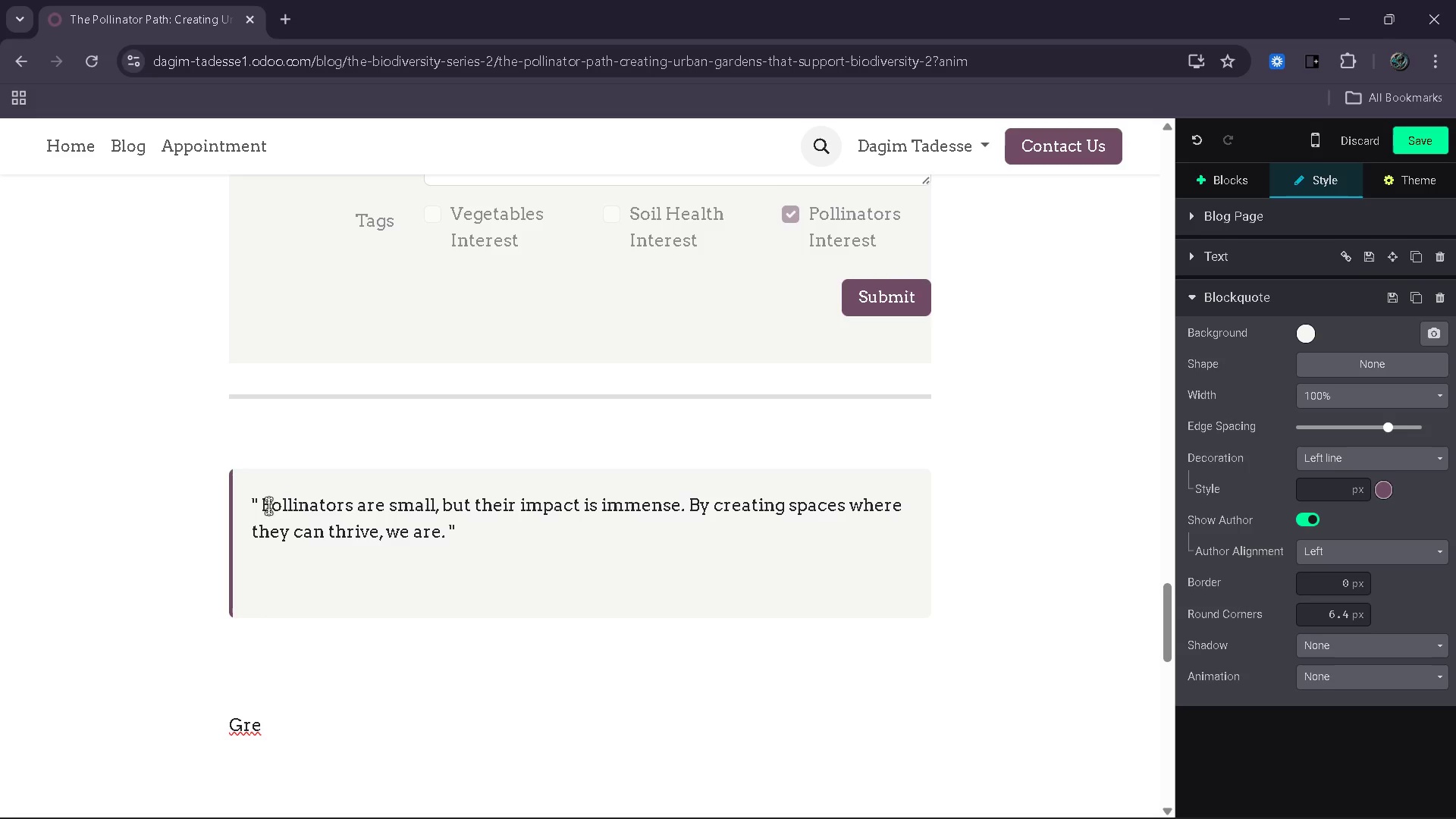 
key(Control+ControlRight)
 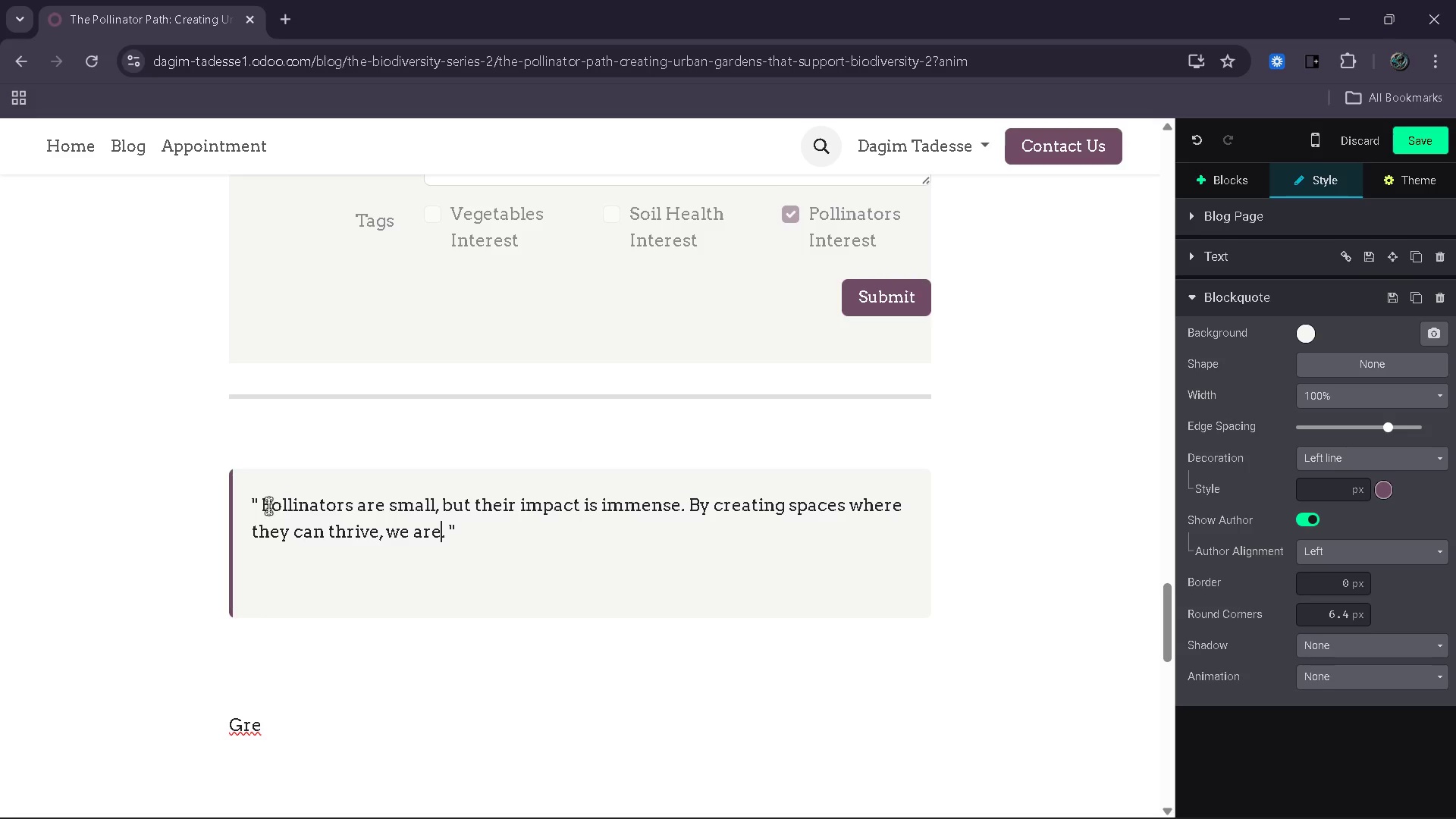 
key(Control+ArrowRight)
 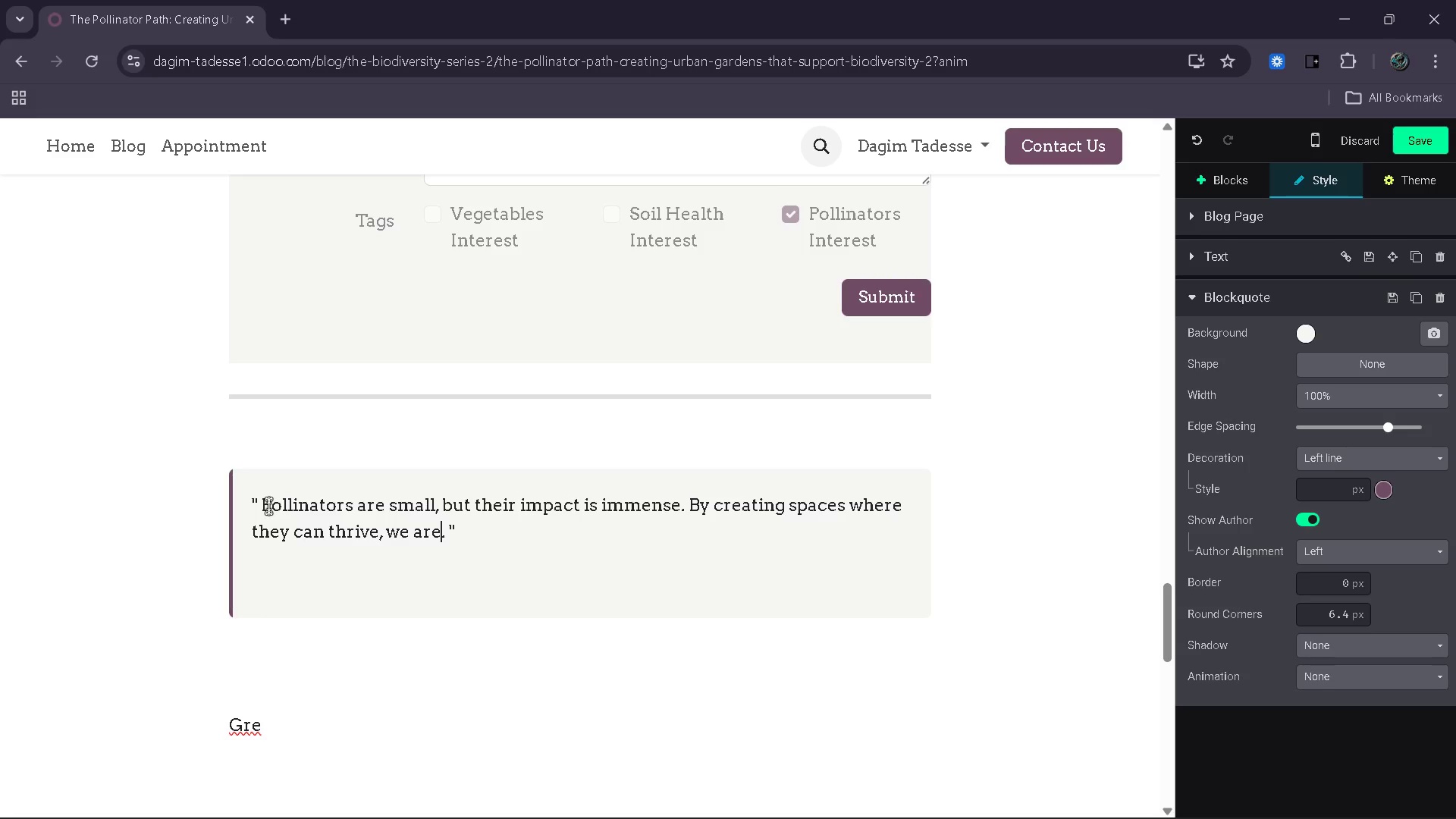 
type( protecting the very systems ta)
key(Backspace)
type(hat sustain life )
key(Backspace)
type(. Effe)
key(Backspace)
key(Backspace)
key(Backspace)
 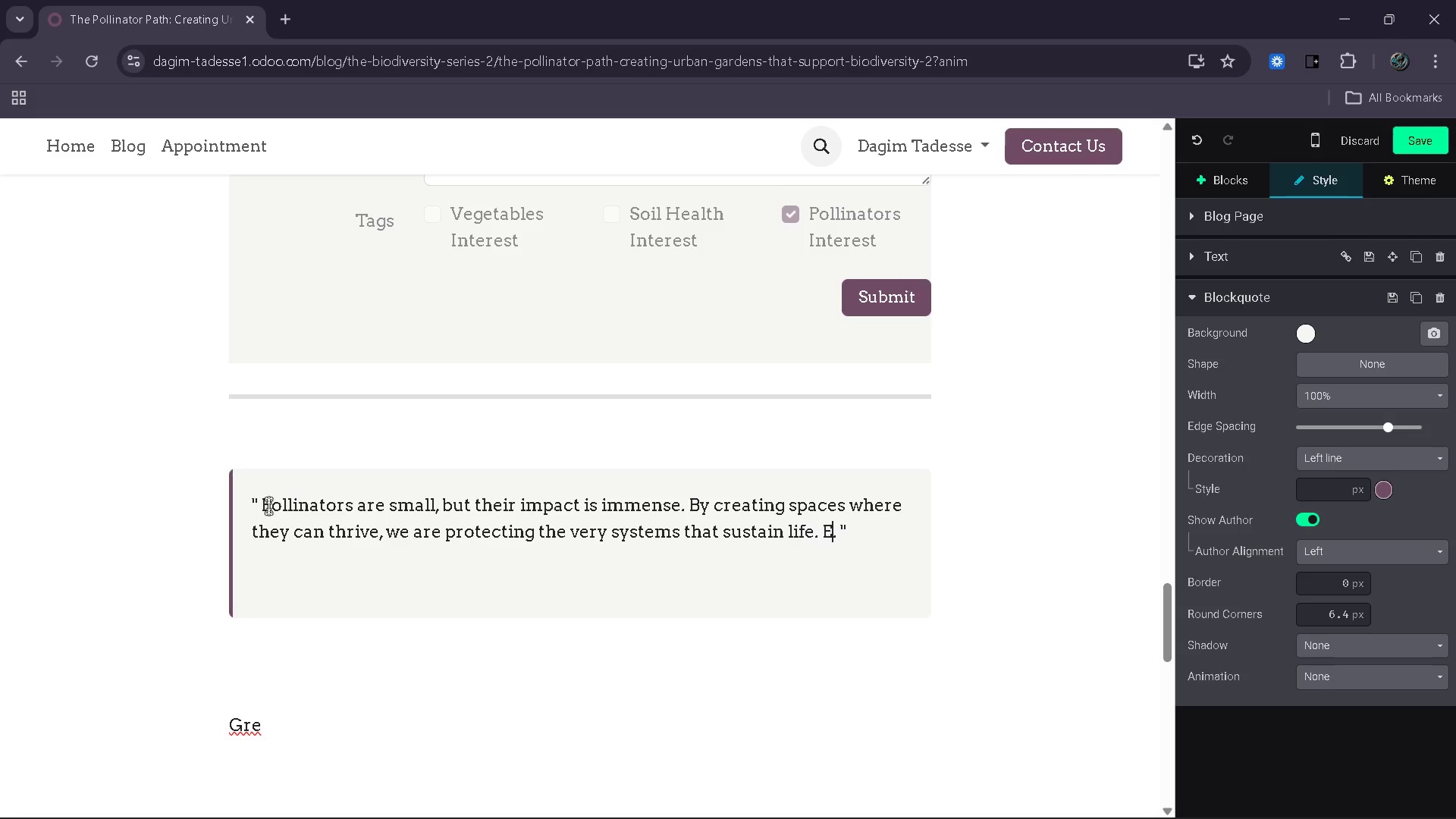 
type(very garden pla)
 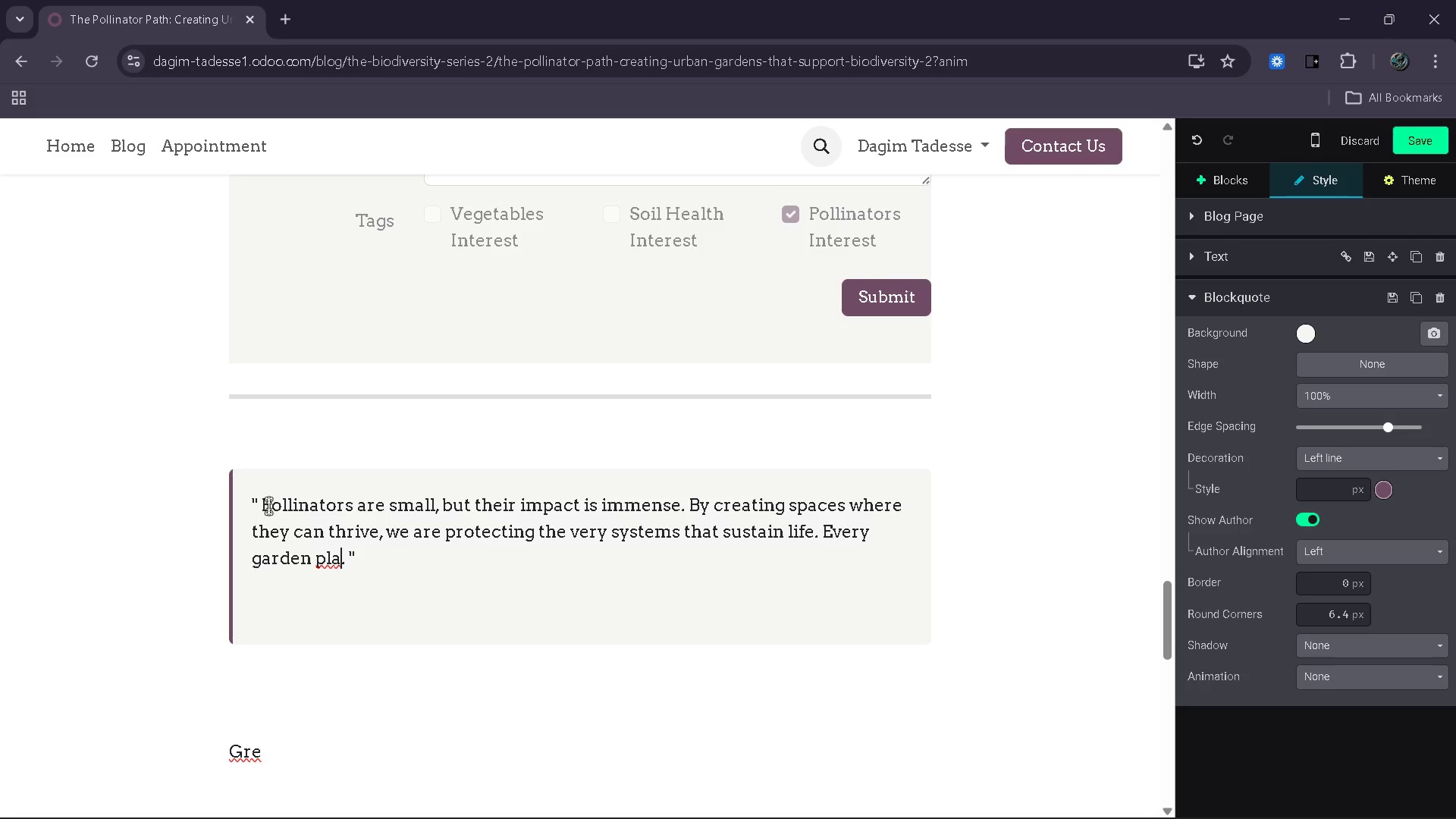 
type(net)
key(Backspace)
key(Backspace)
type(t)
 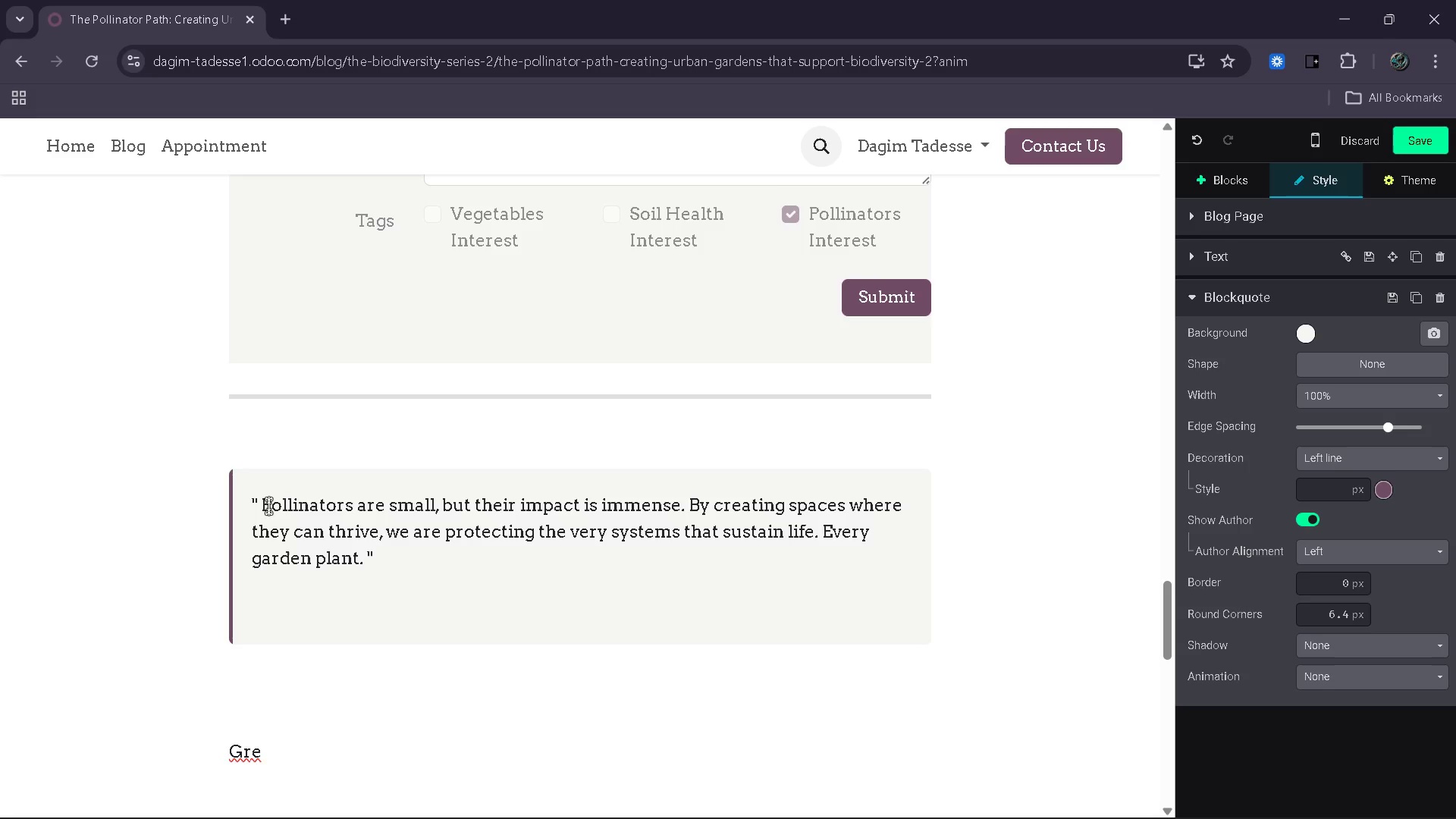 
wait(8.83)
 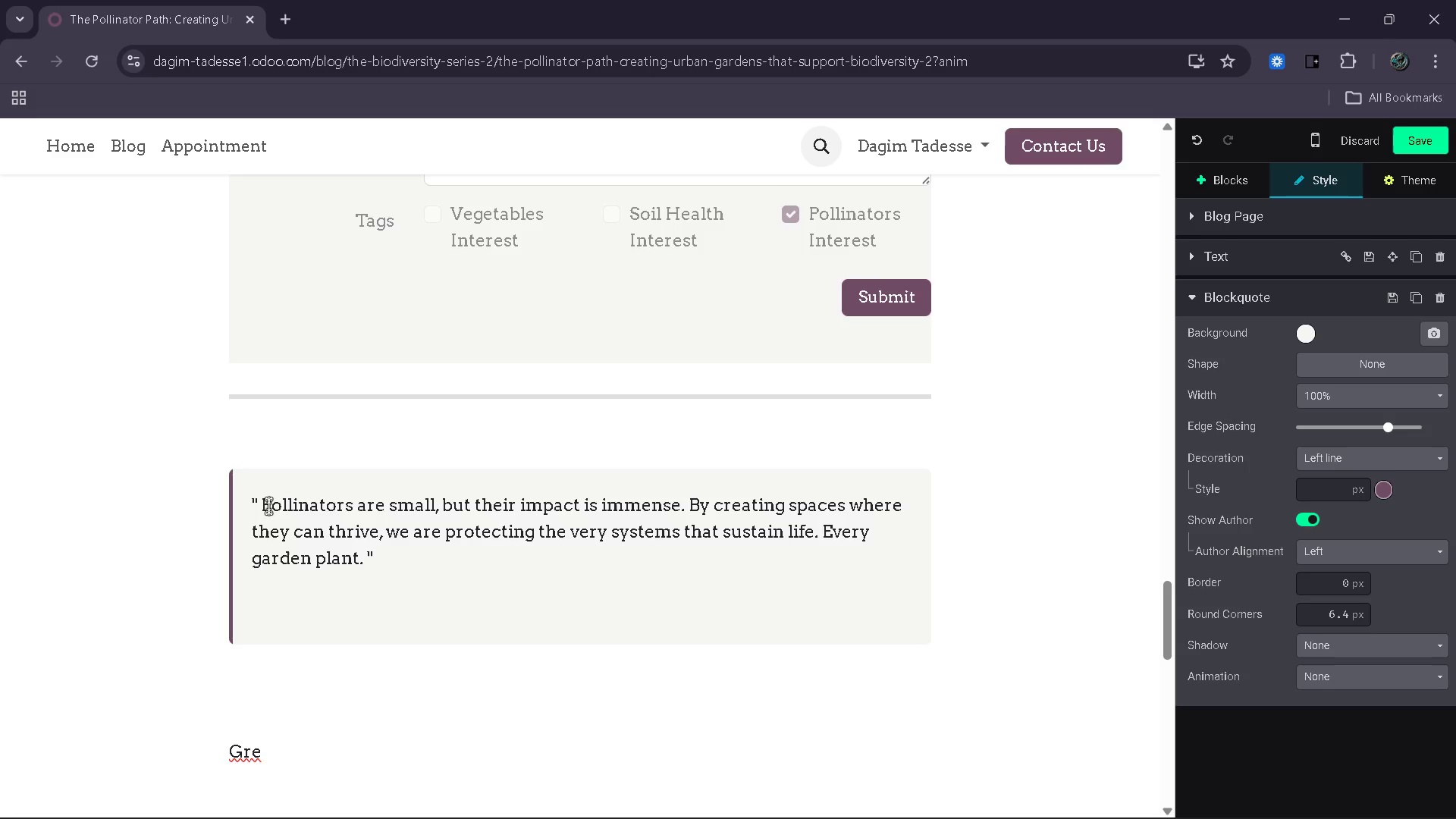 
type(ed with intento)
key(Backspace)
type(ion becoe)
key(Backspace)
type(mes a refig)
key(Backspace)
key(Backspace)
type(uge for biodiversity and a steptw)
 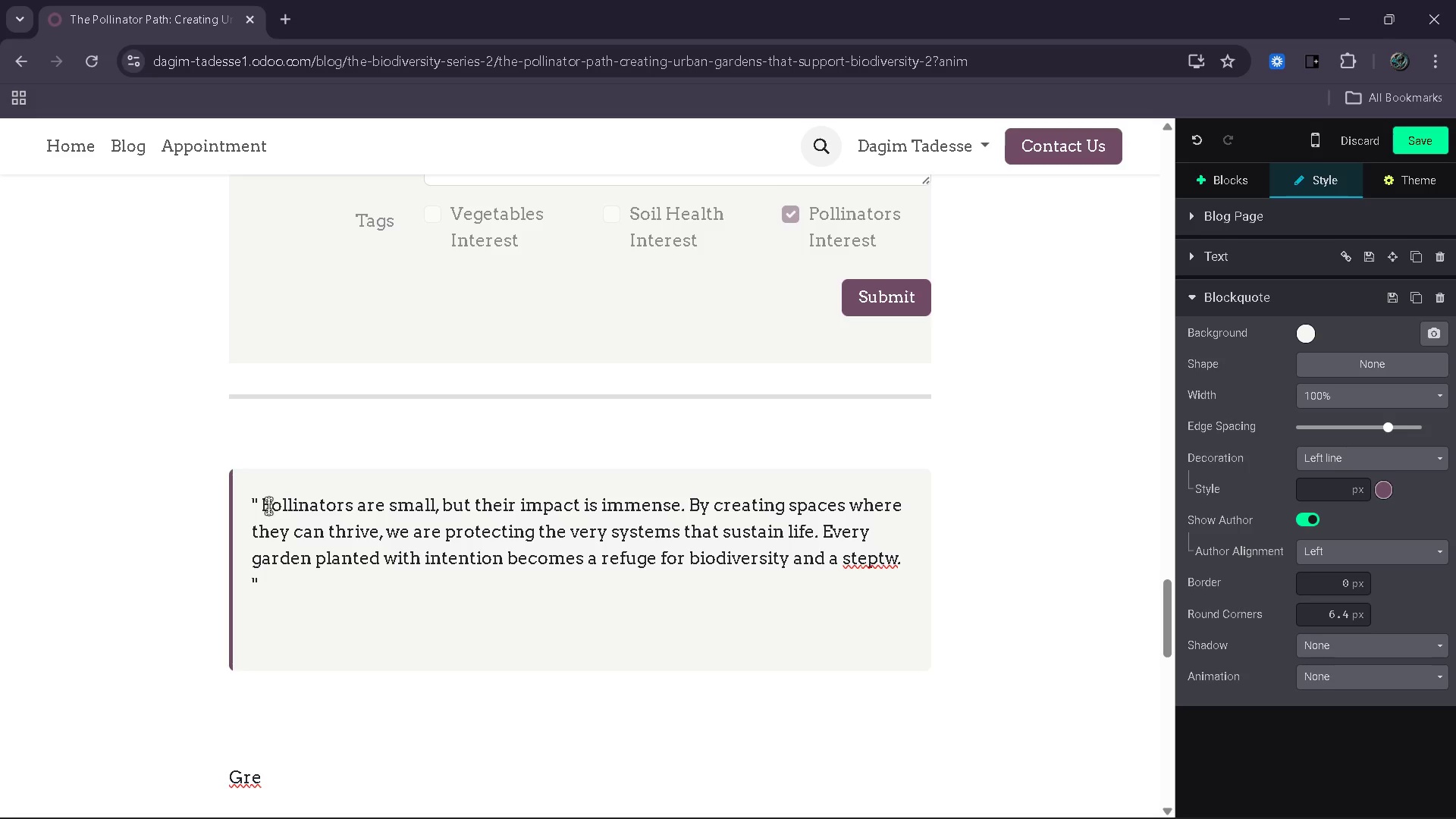 
wait(7.94)
 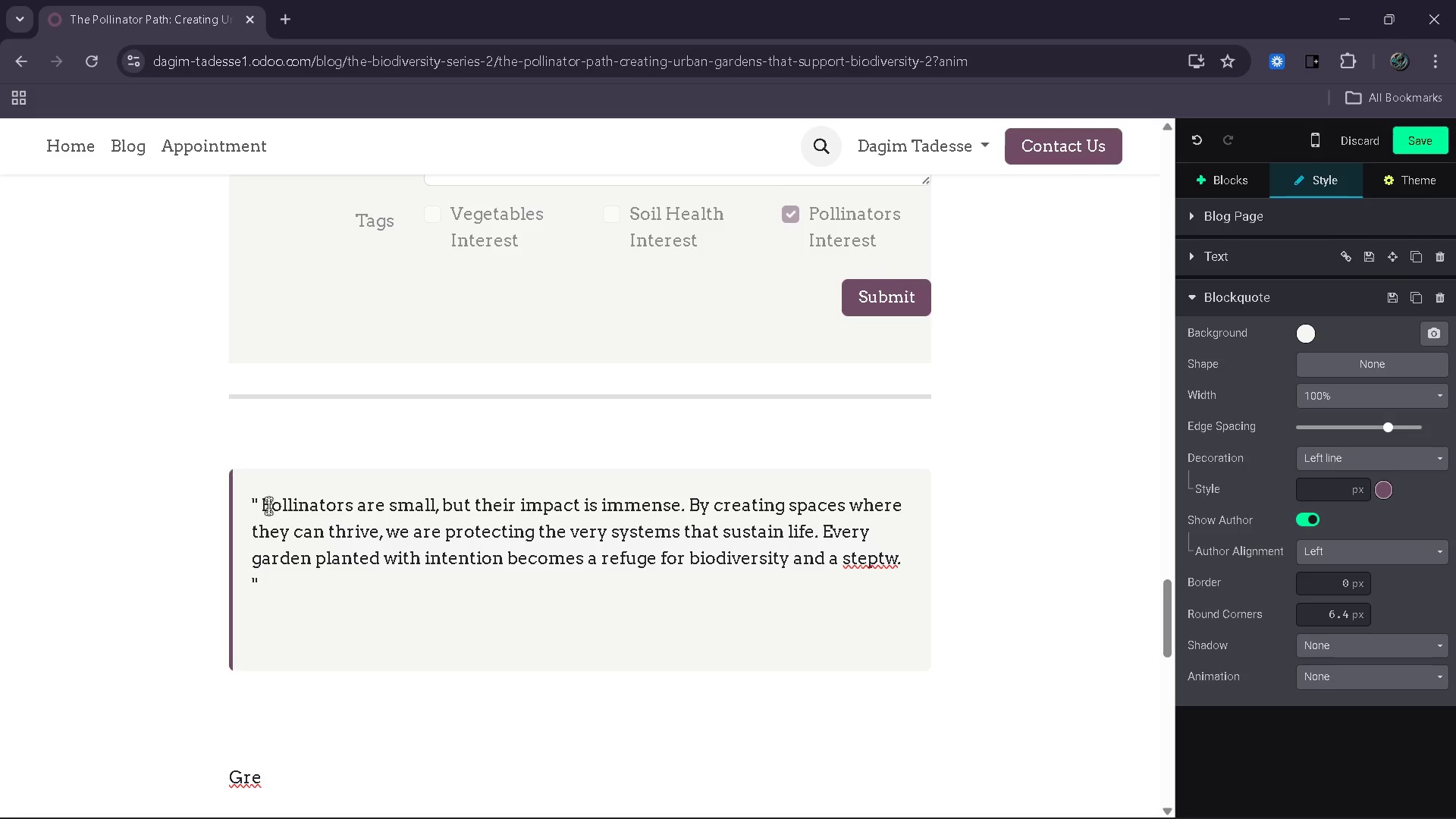 
key(Backspace)
 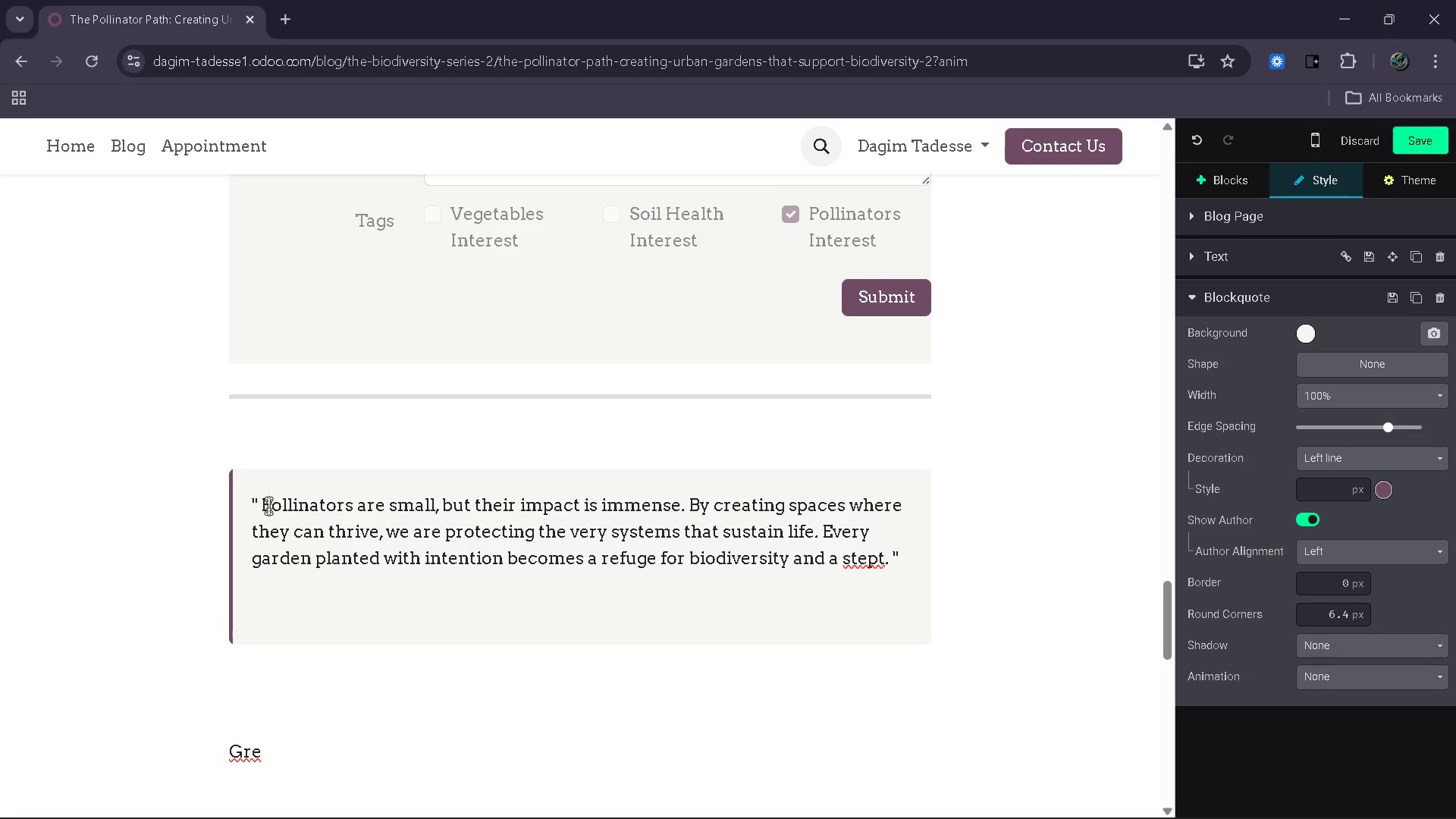 
wait(6.34)
 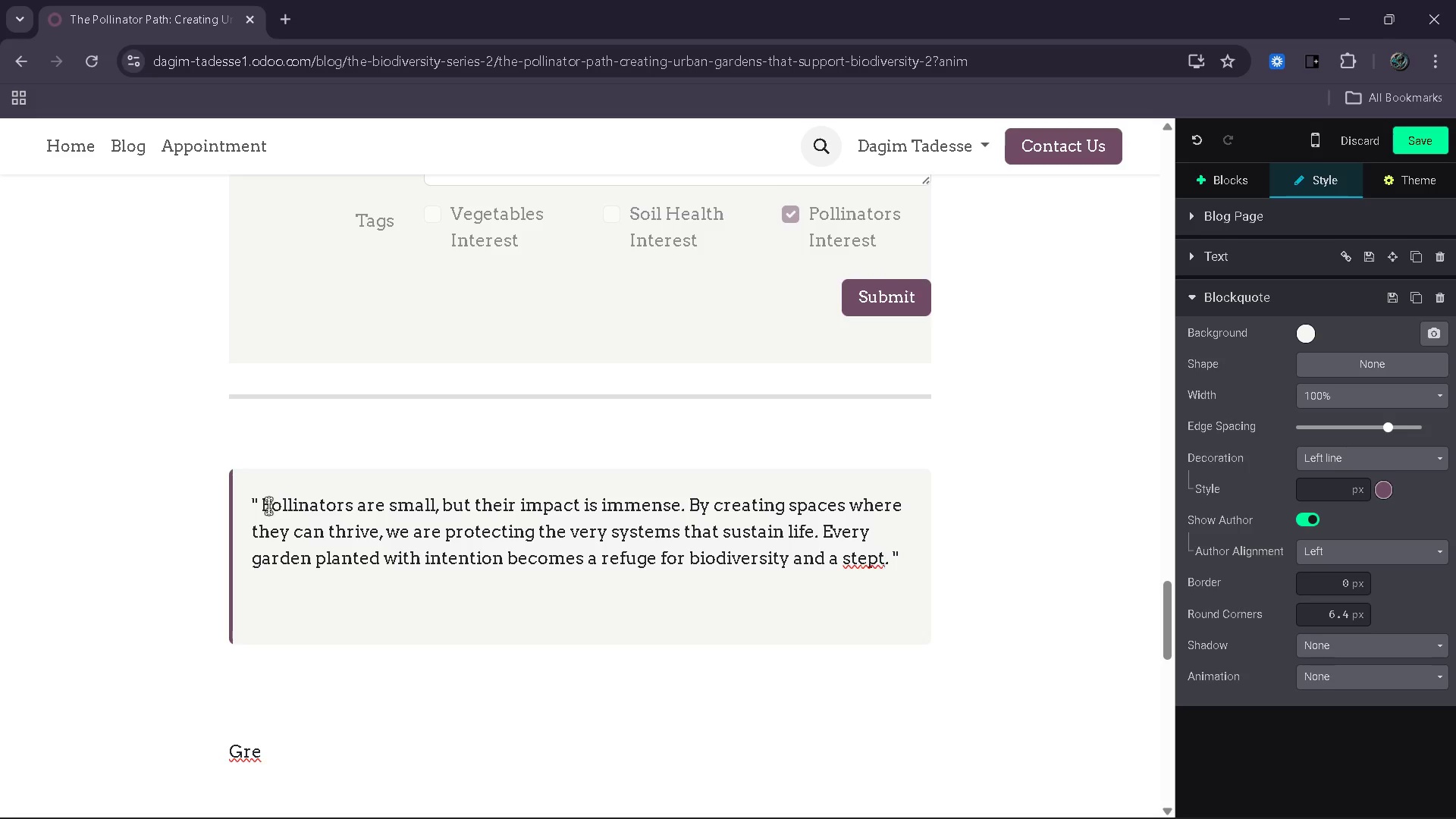 
key(Backspace)
type( toward restoring balance in out)
key(Backspace)
type(r ecosystems. When communities come together balance in out ecosystems)
 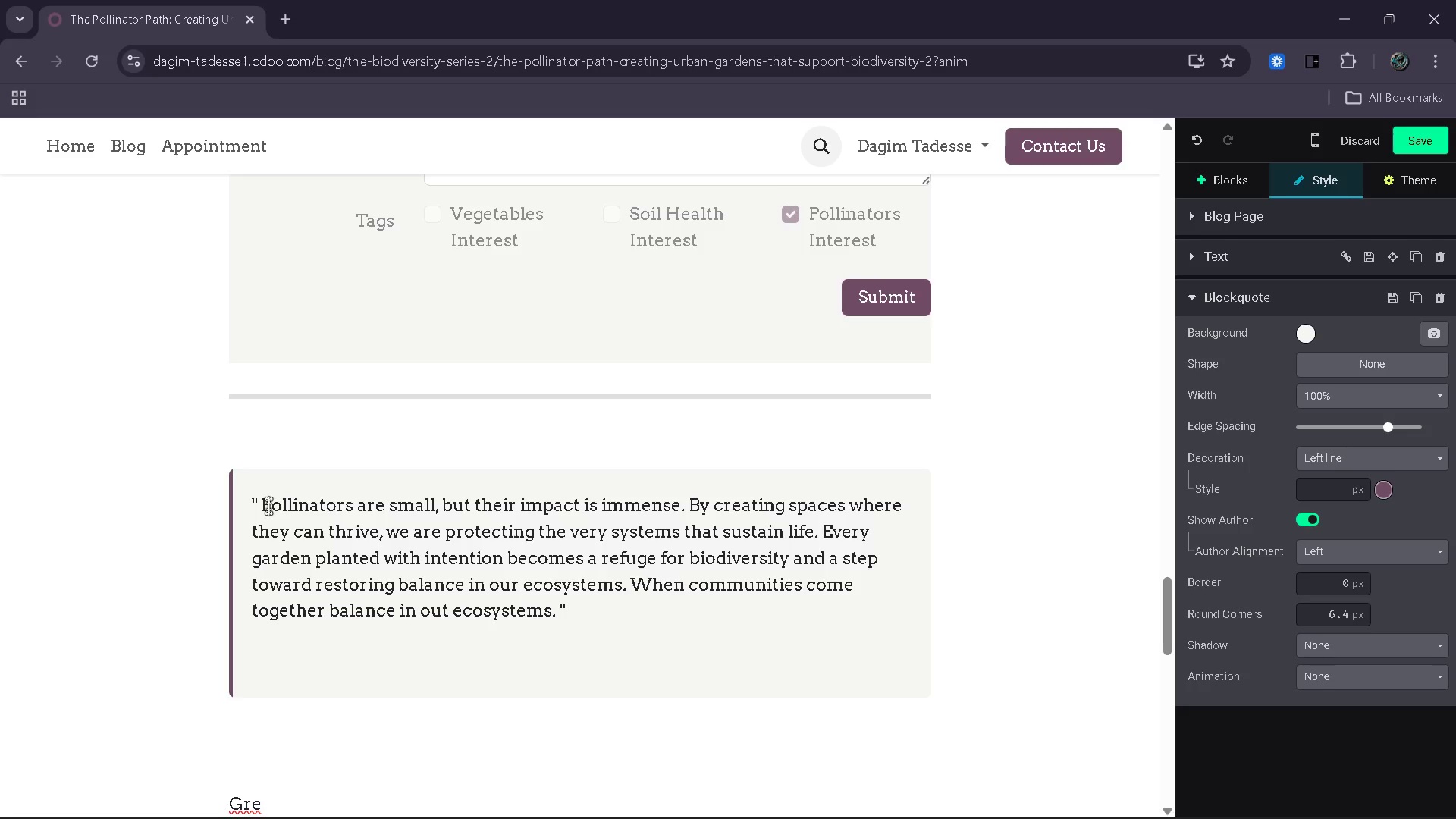 
key(ArrowLeft)
 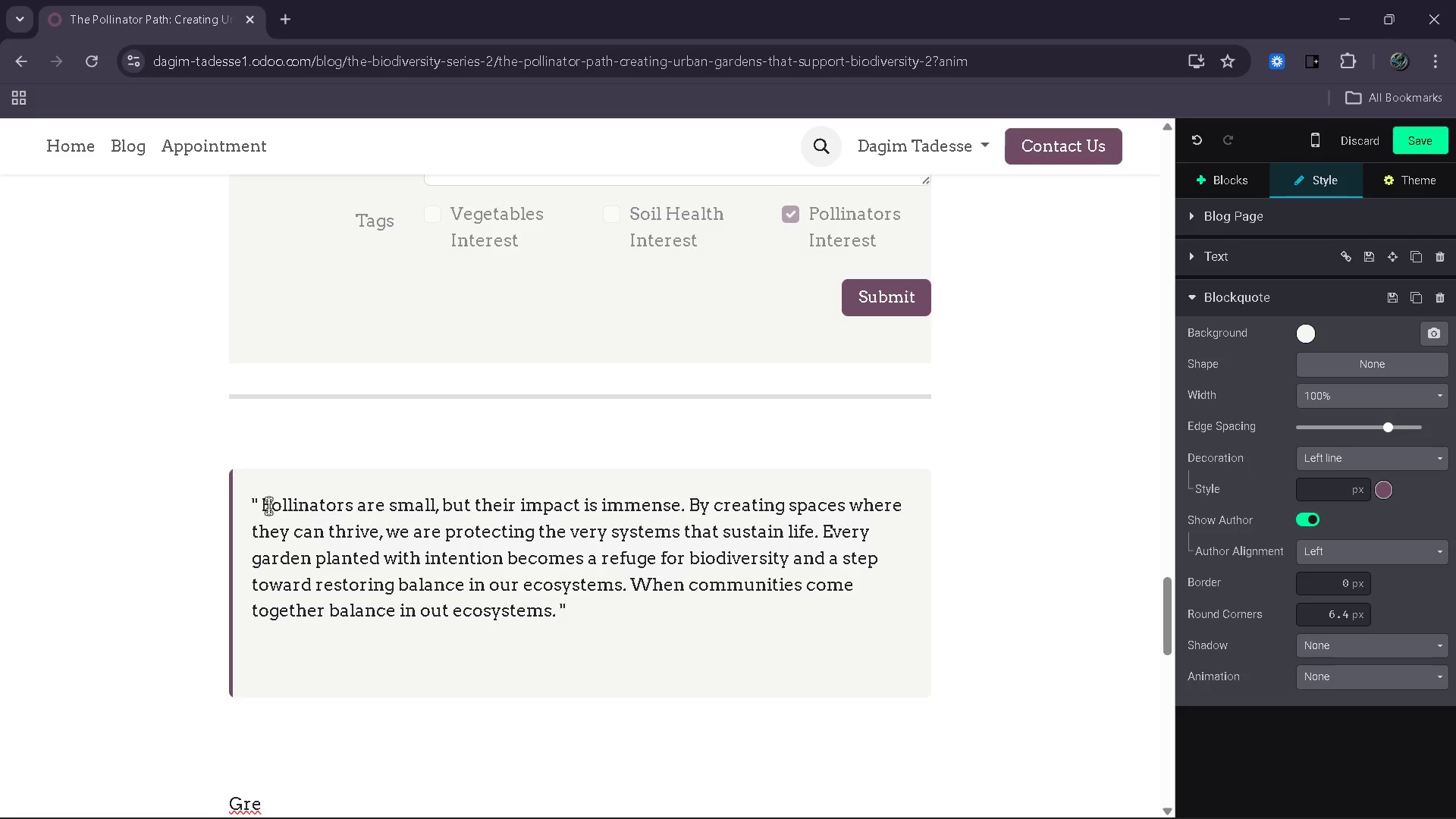 
key(ArrowRight)
 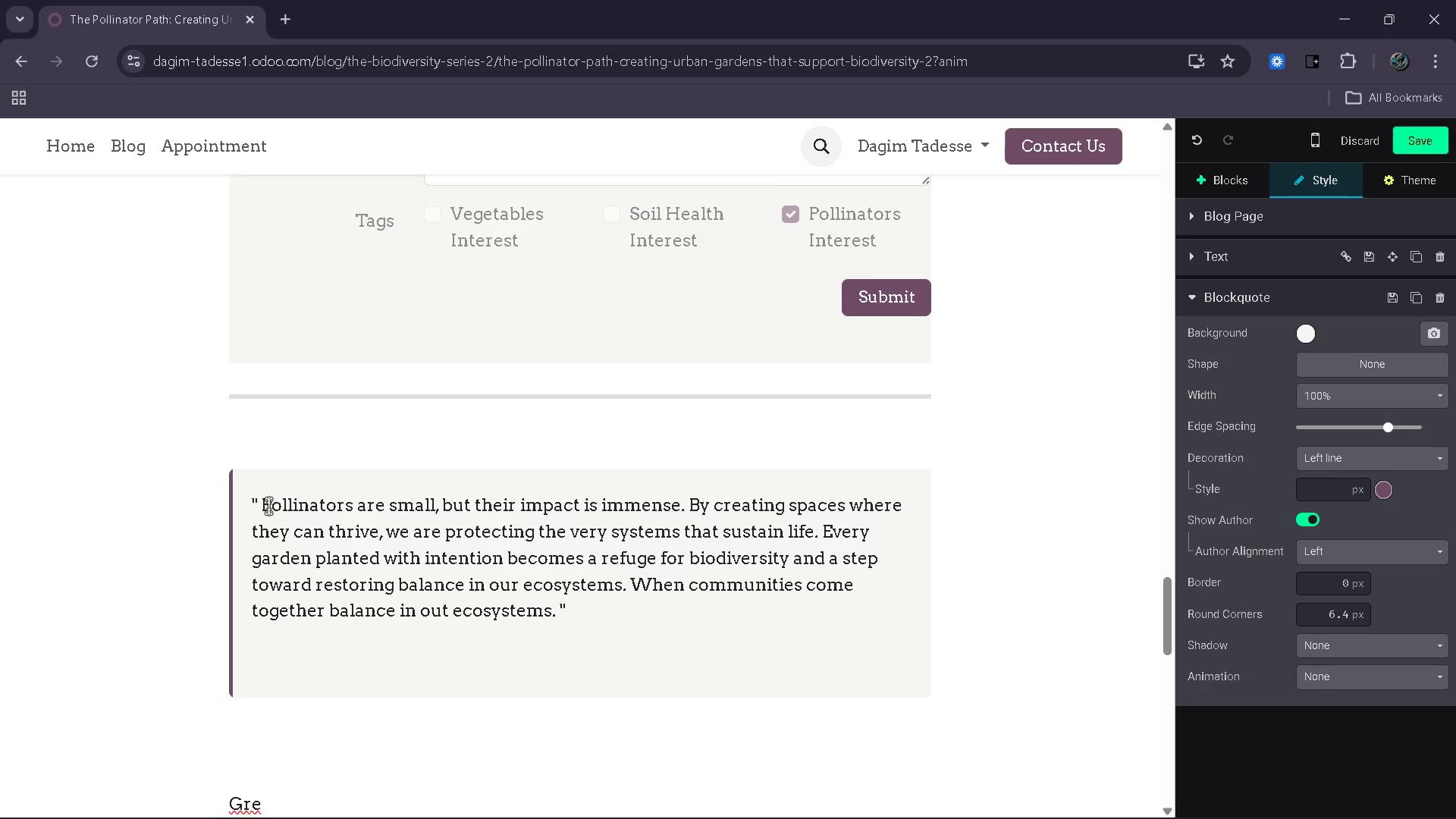 
key(ArrowRight)
 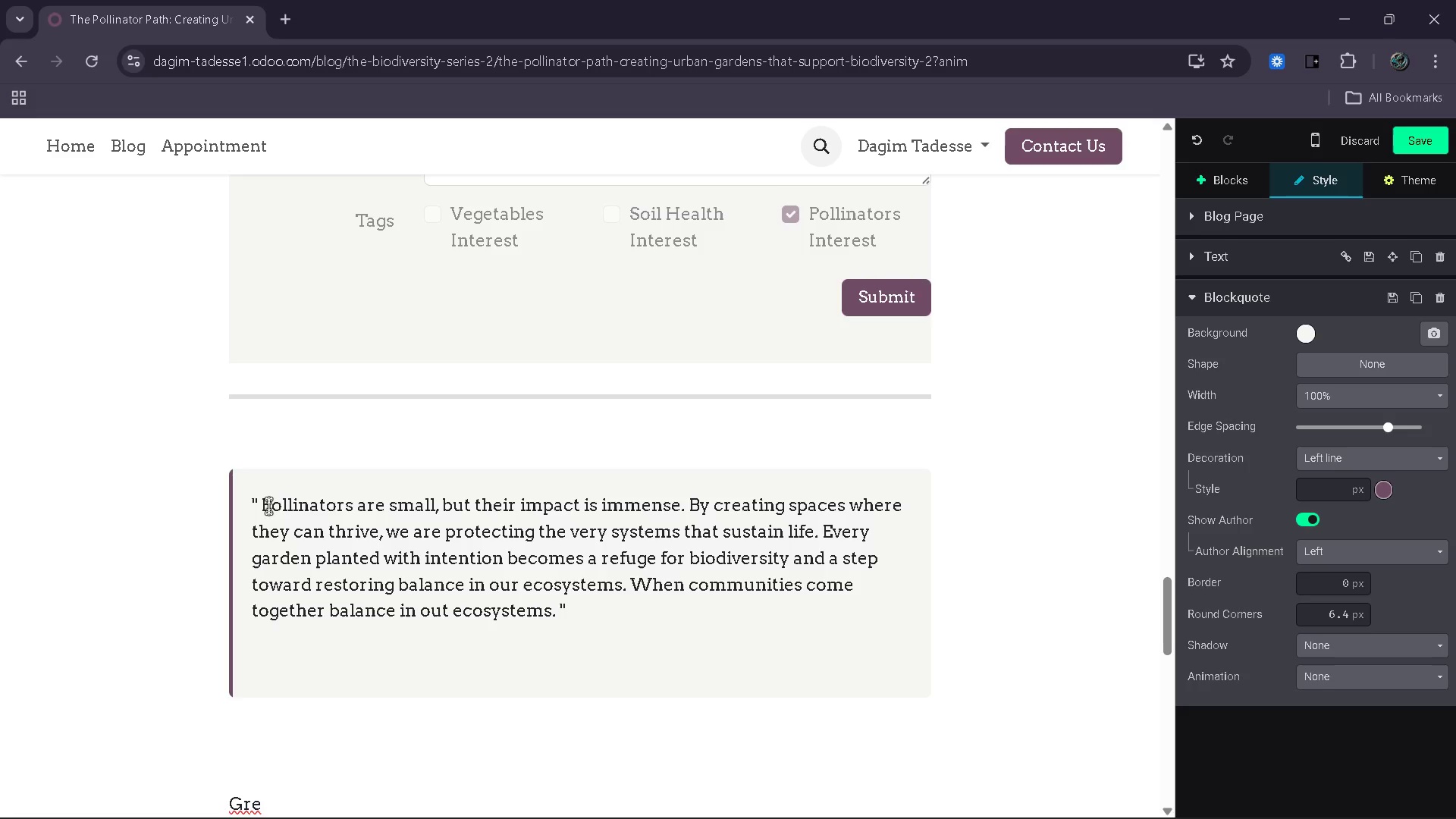 
key(Enter)
 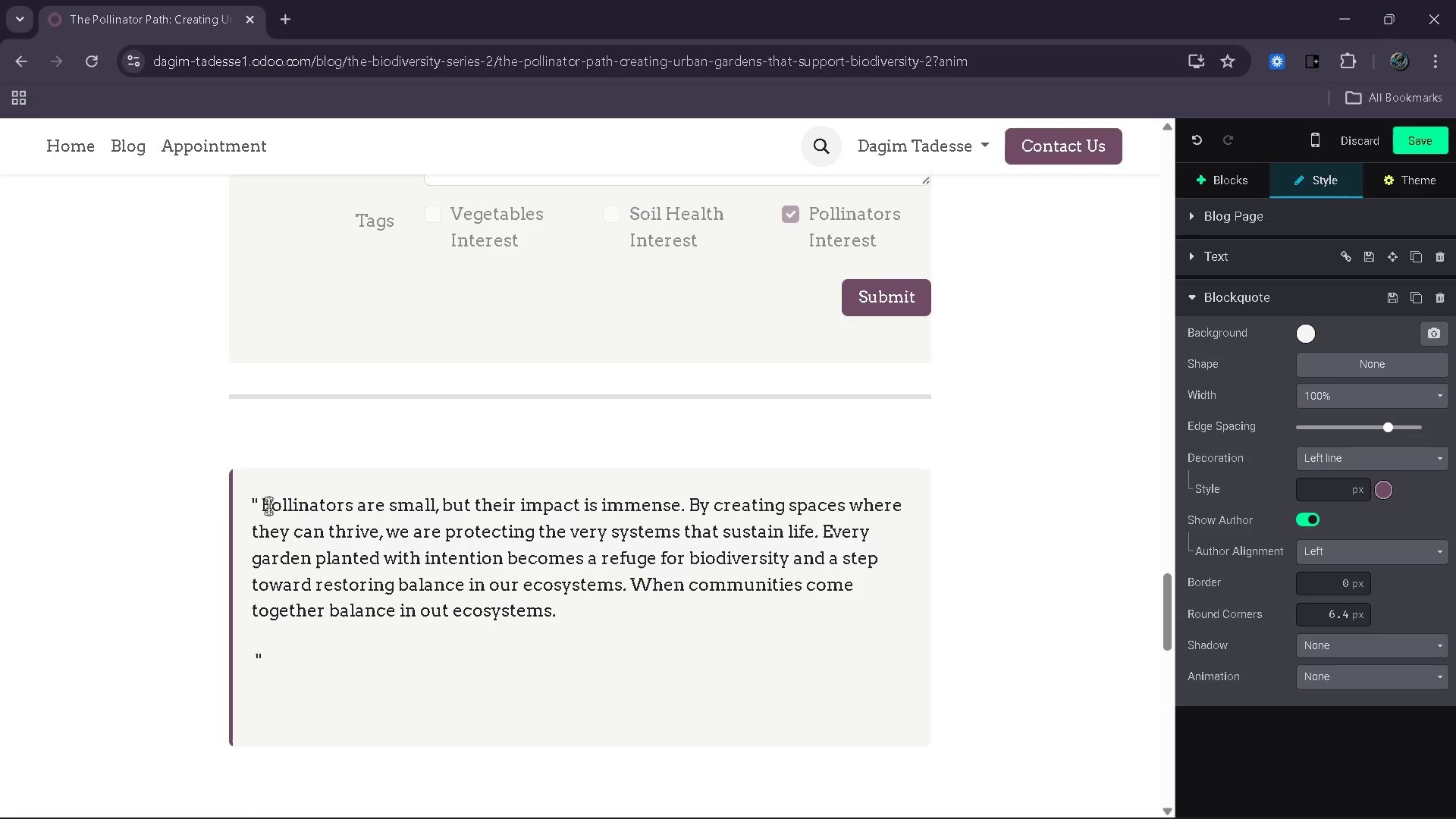 
key(Backspace)
type( Whe communities come ogether to support pollna)
key(Backspace)
key(Backspace)
type(inators, they are not just)
 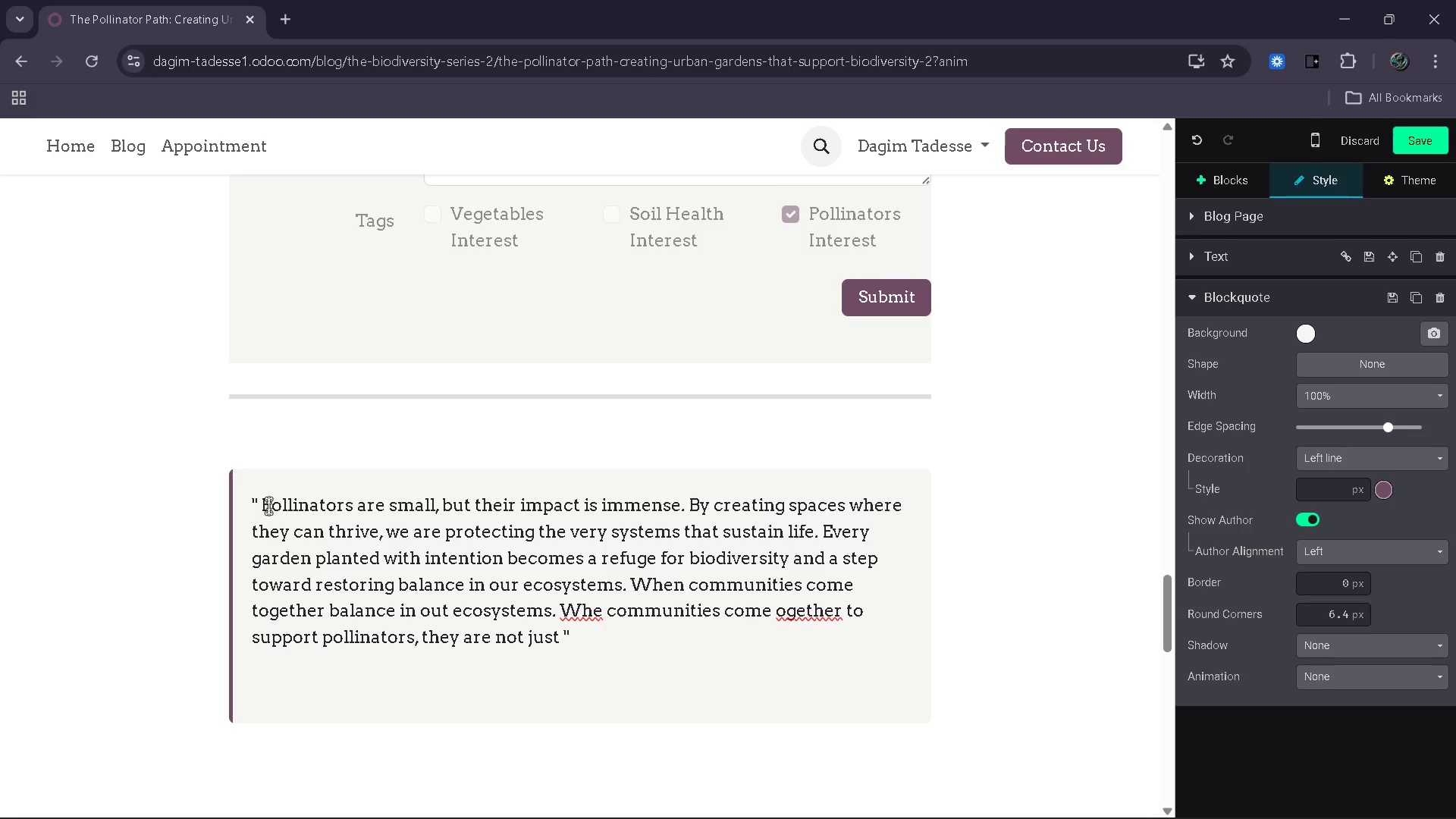 
key(Space)
 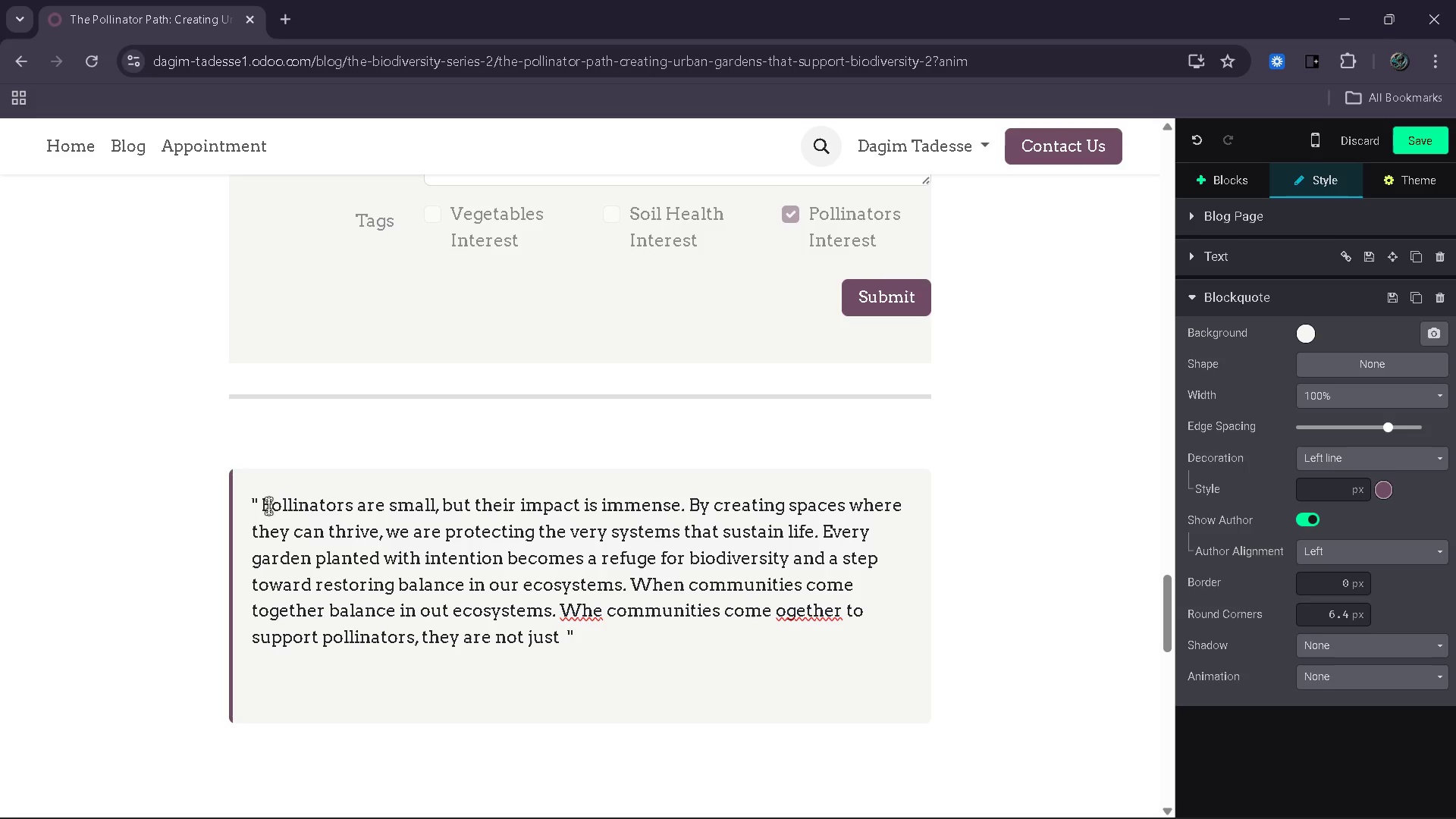 
key(ArrowUp)
 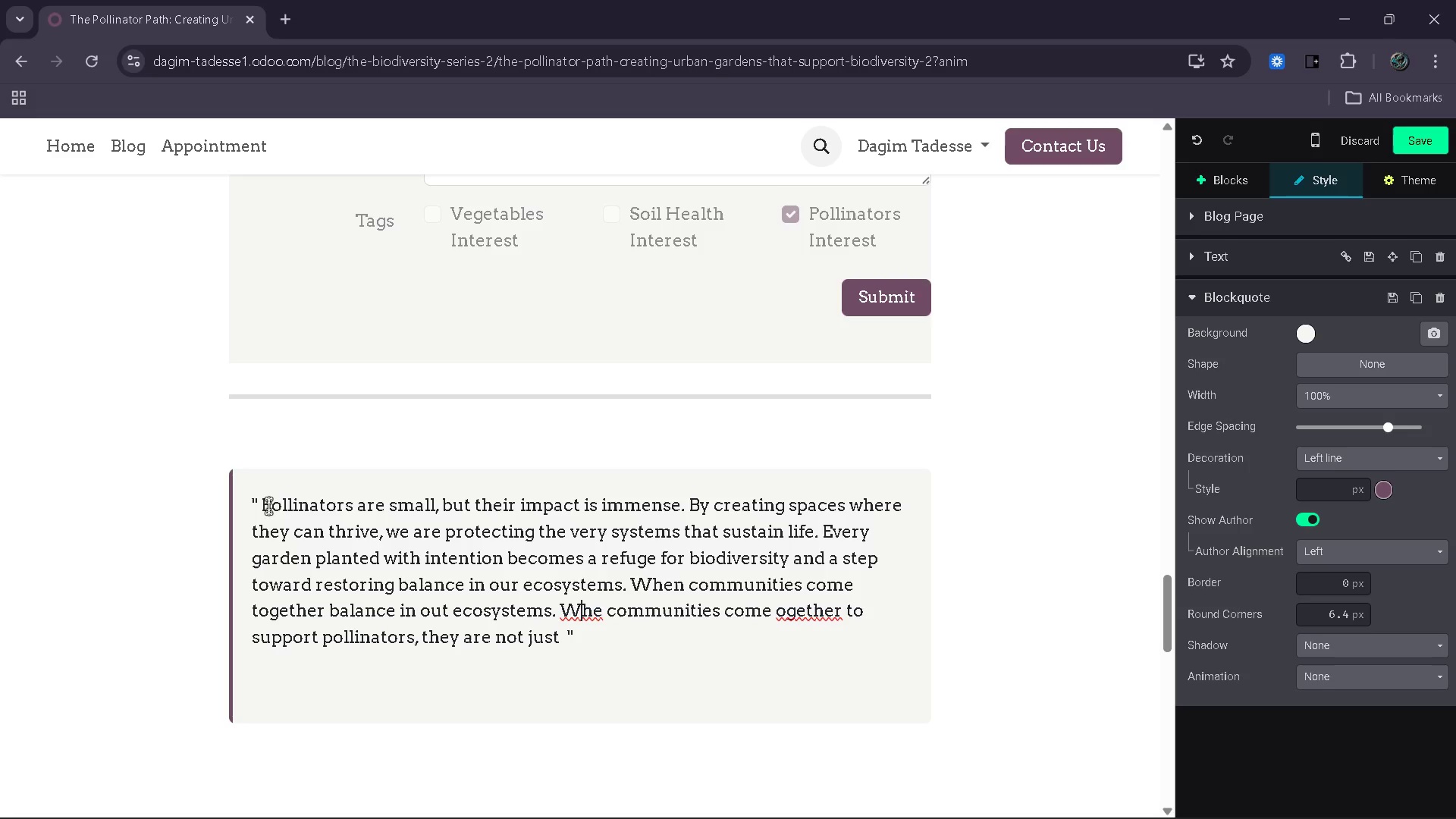 
key(ArrowRight)
 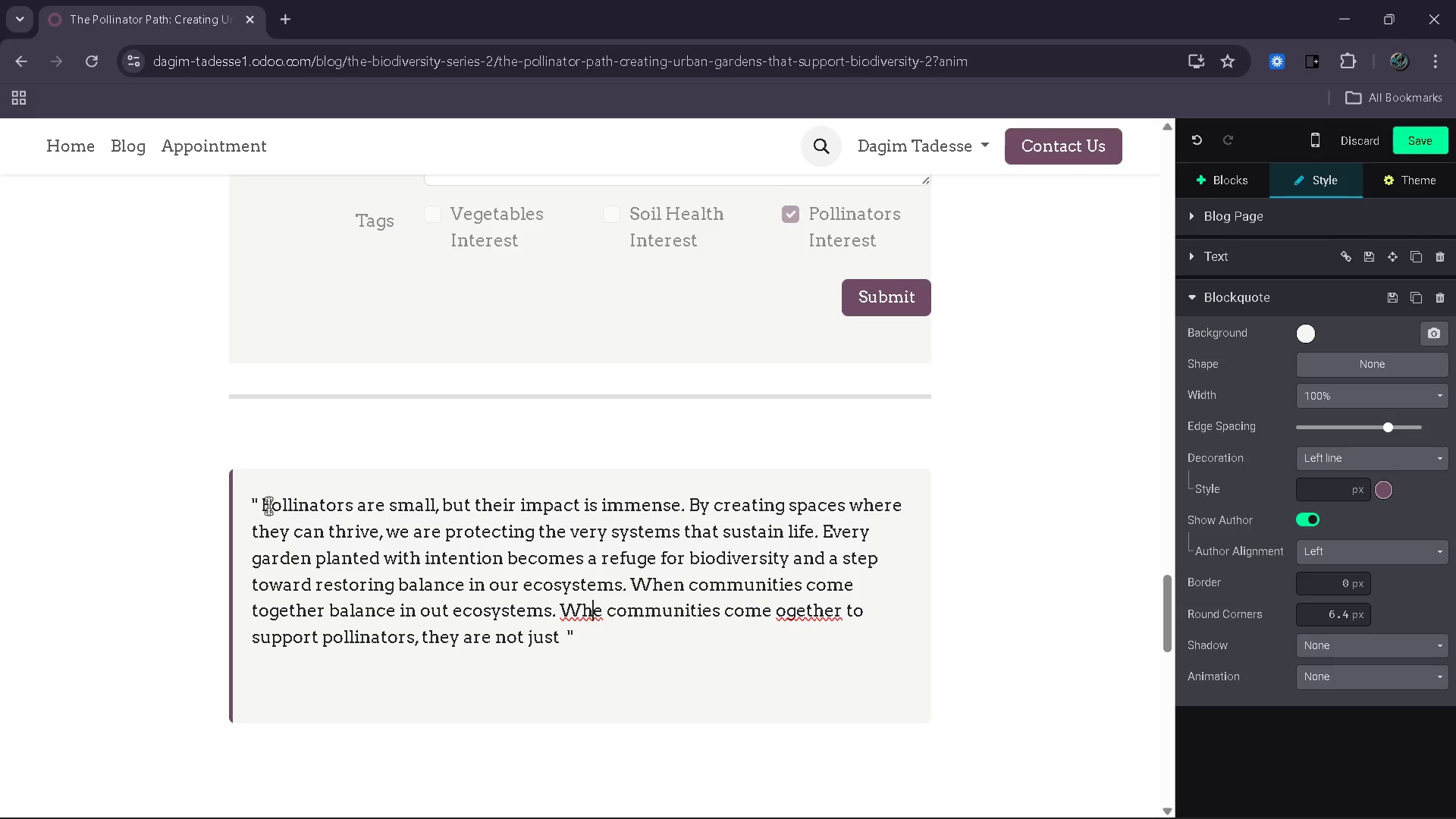 
key(ArrowRight)
 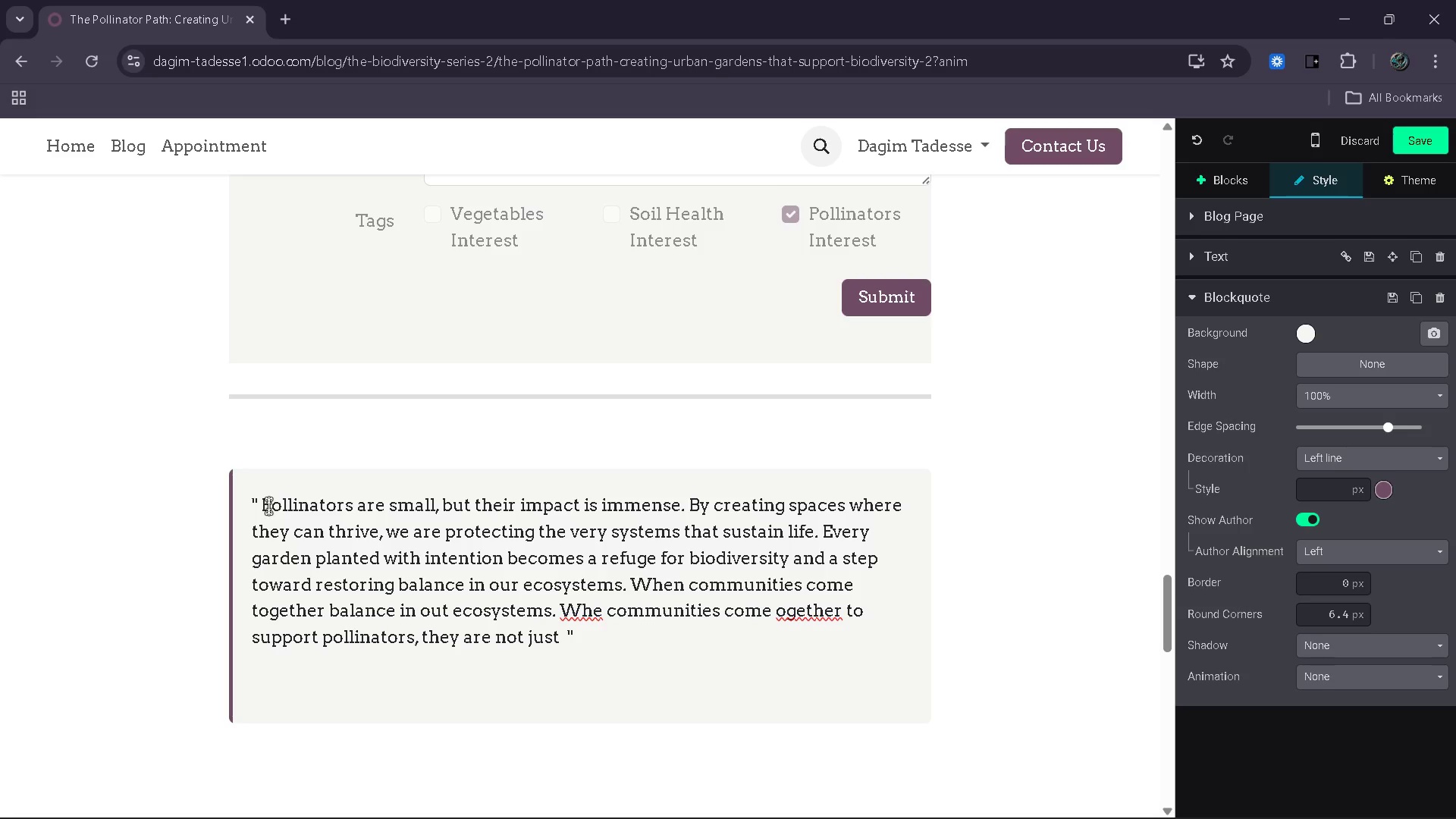 
key(ArrowRight)
 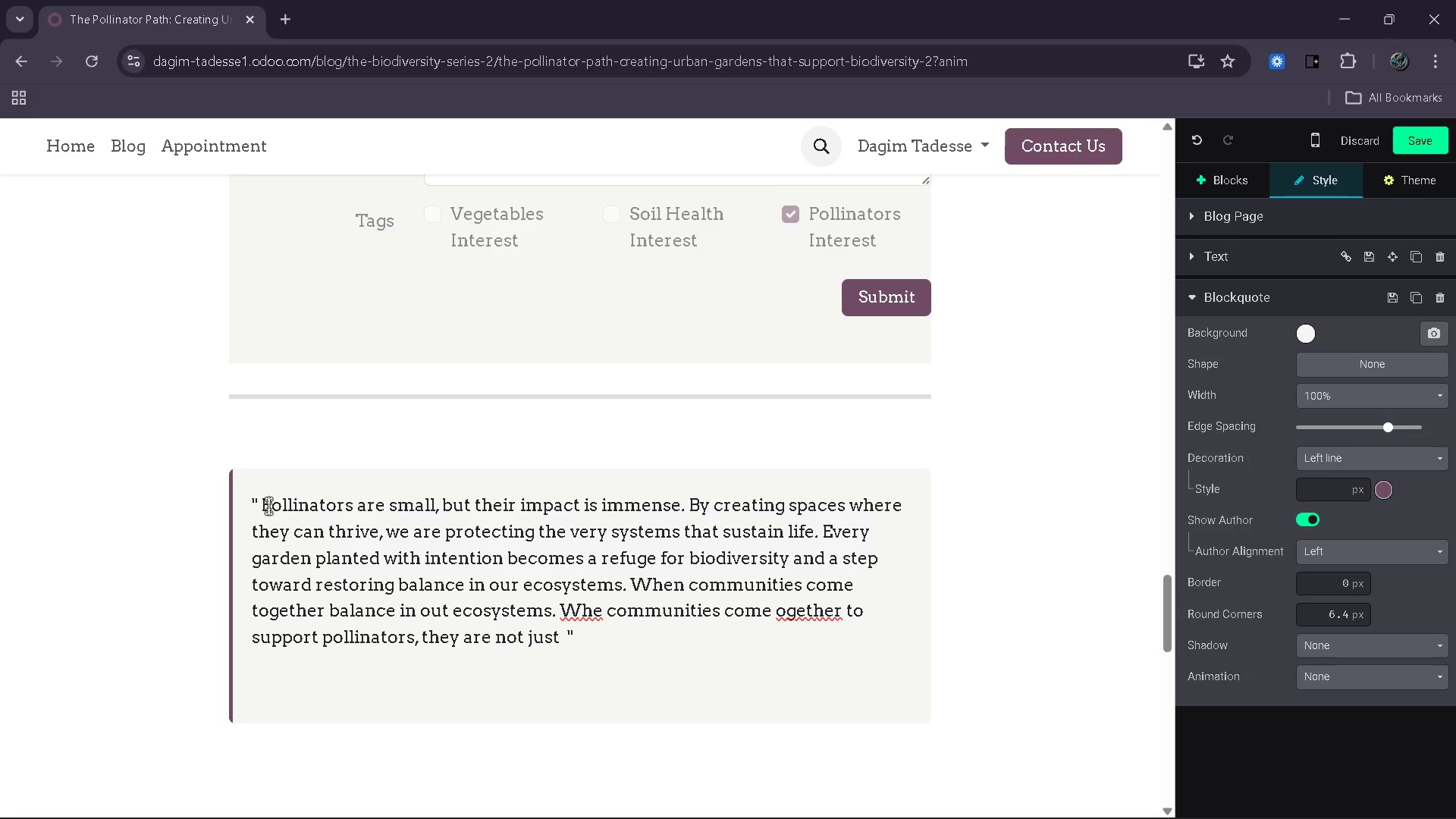 
key(N)
 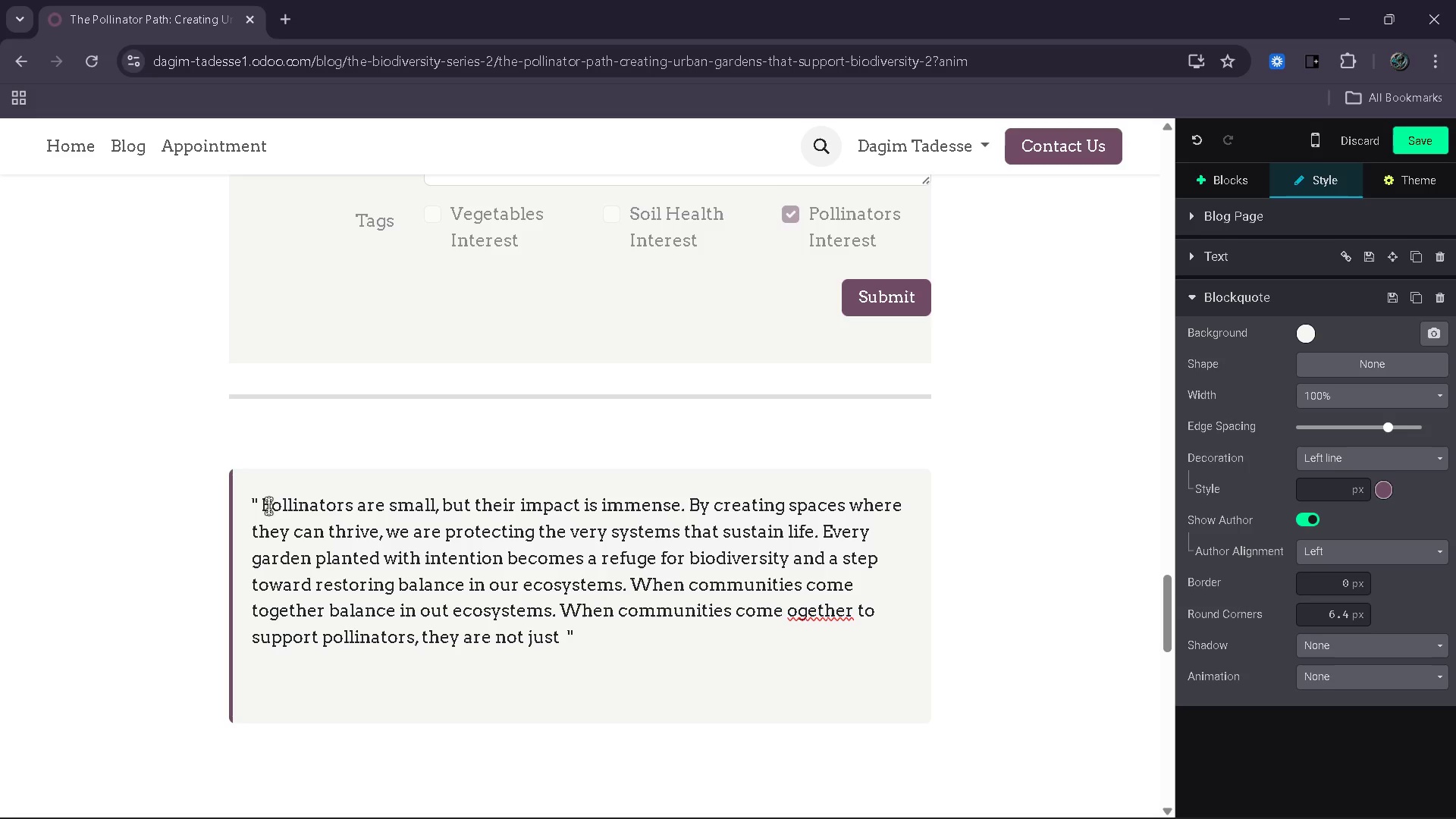 
key(Control+ArrowRight)
 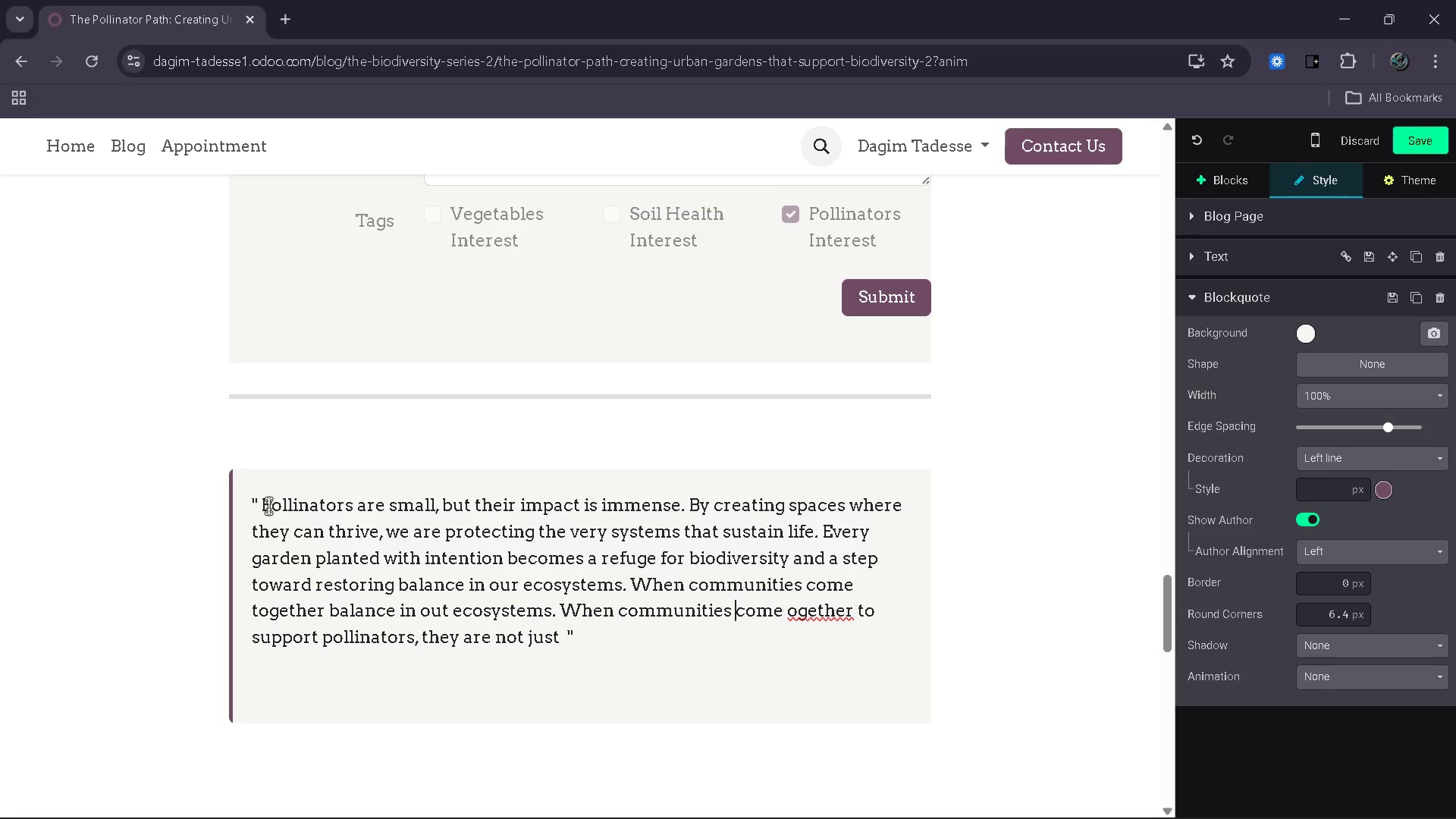 
key(Control+ArrowRight)
 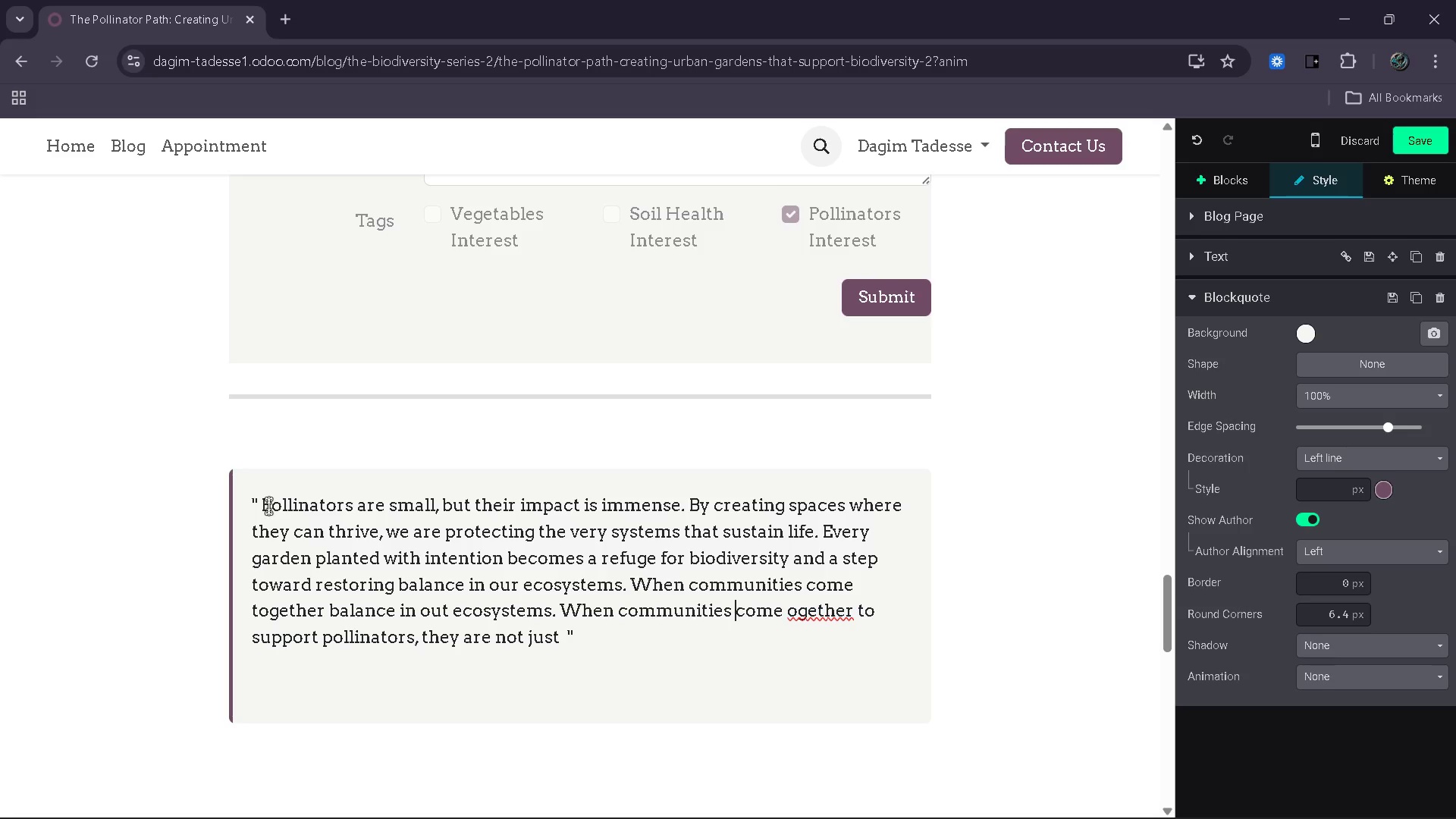 
key(Control+ArrowRight)
 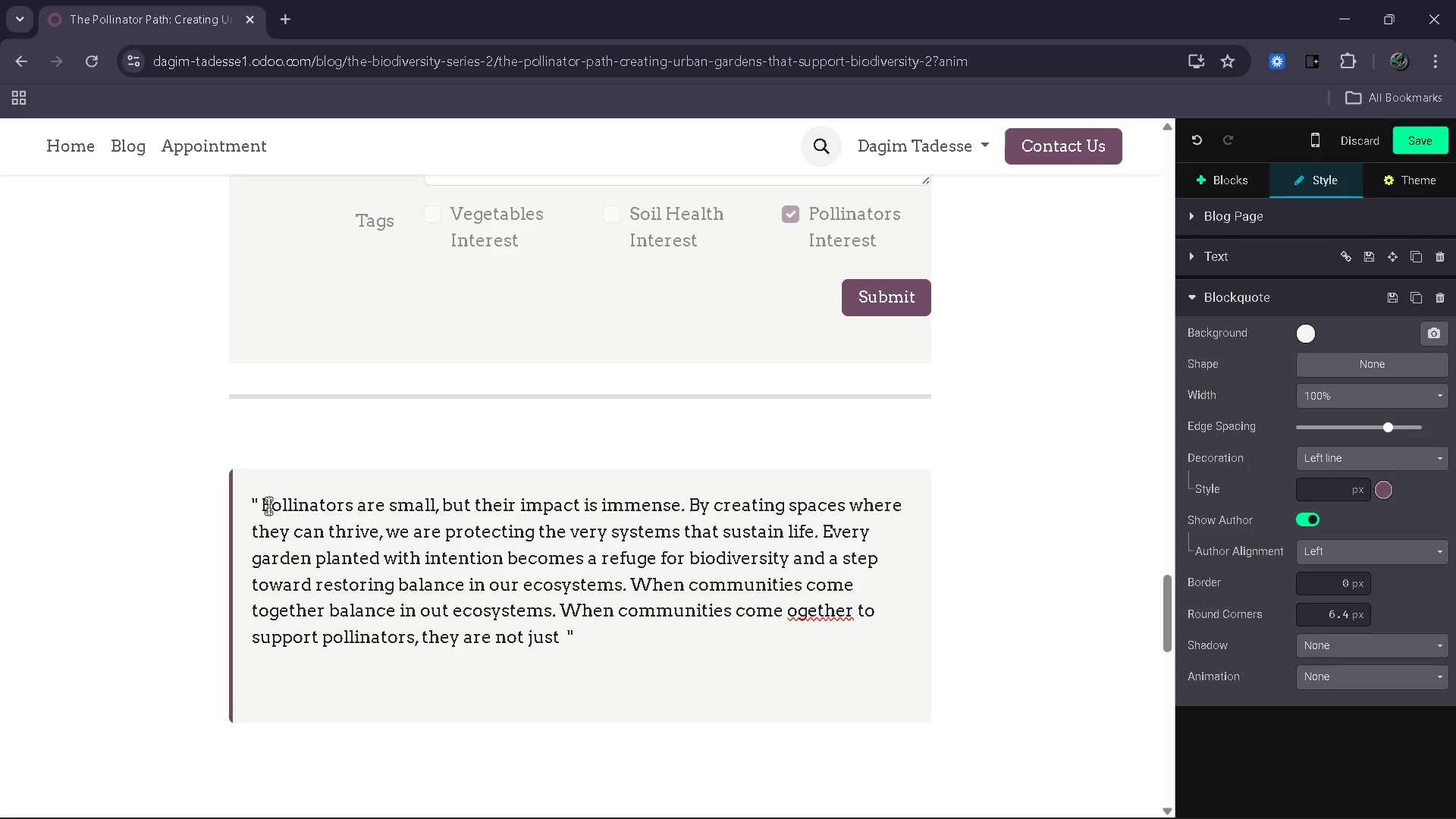 
key(T)
 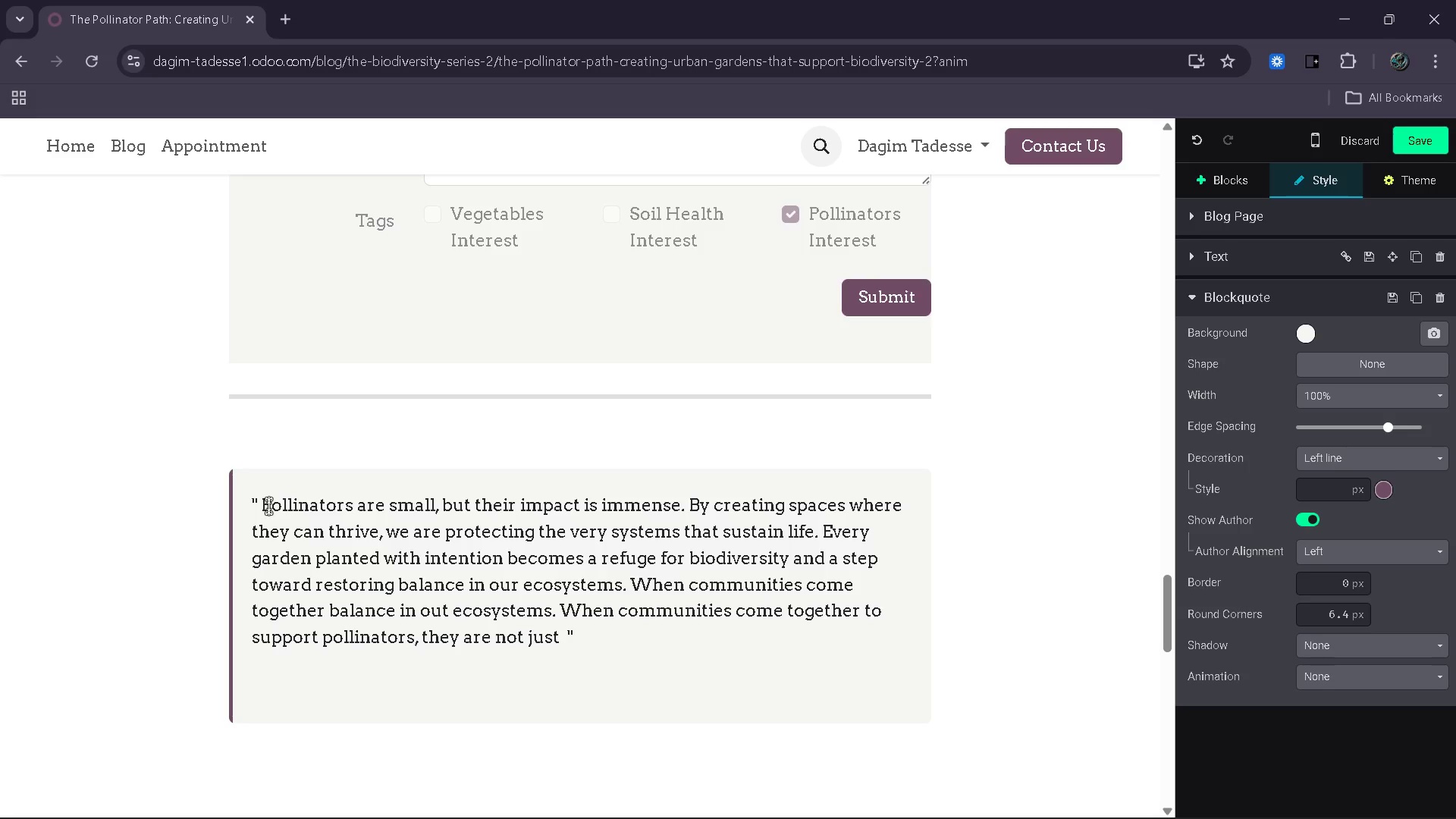 
key(ArrowDown)
 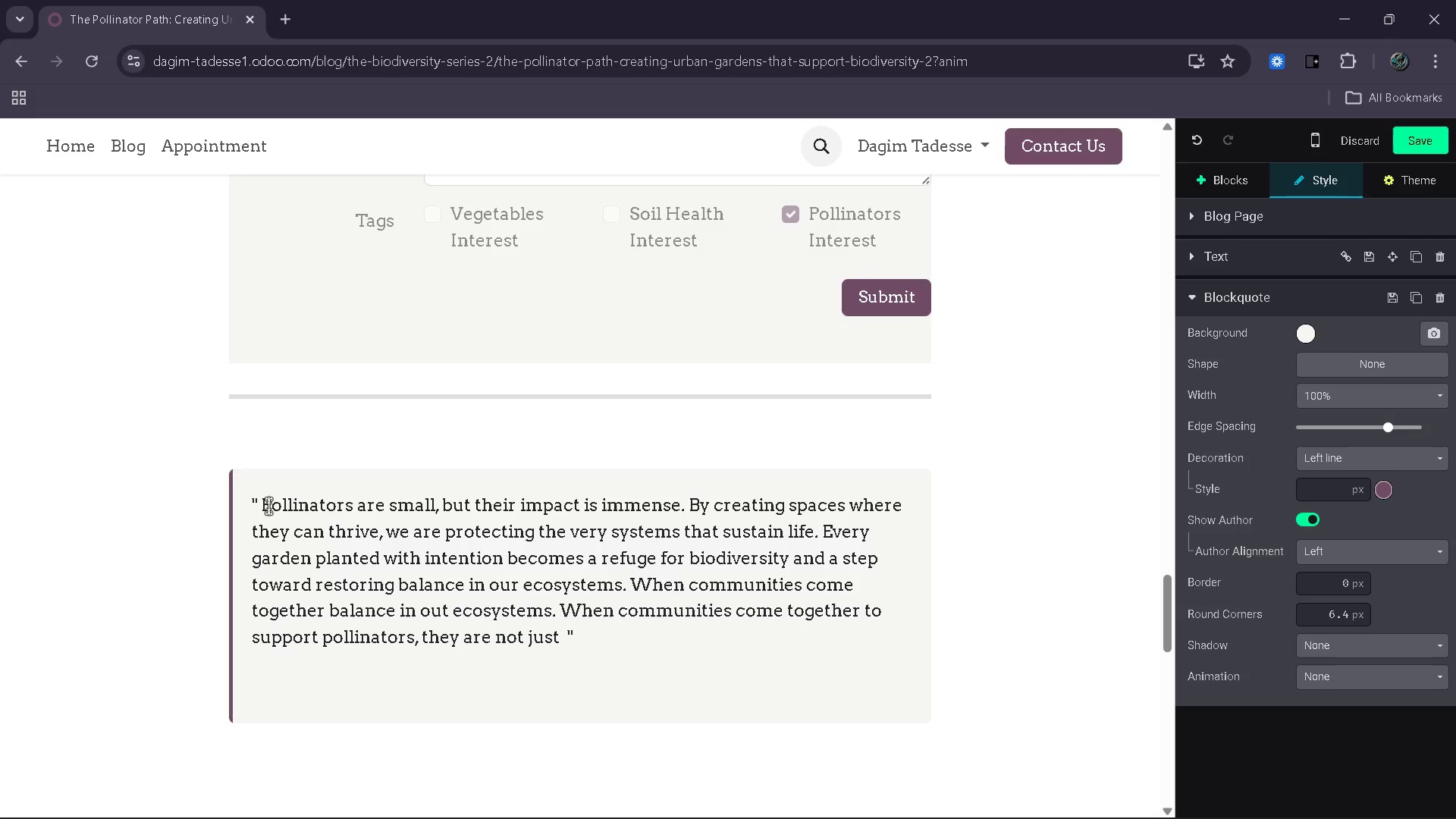 
key(ArrowLeft)
 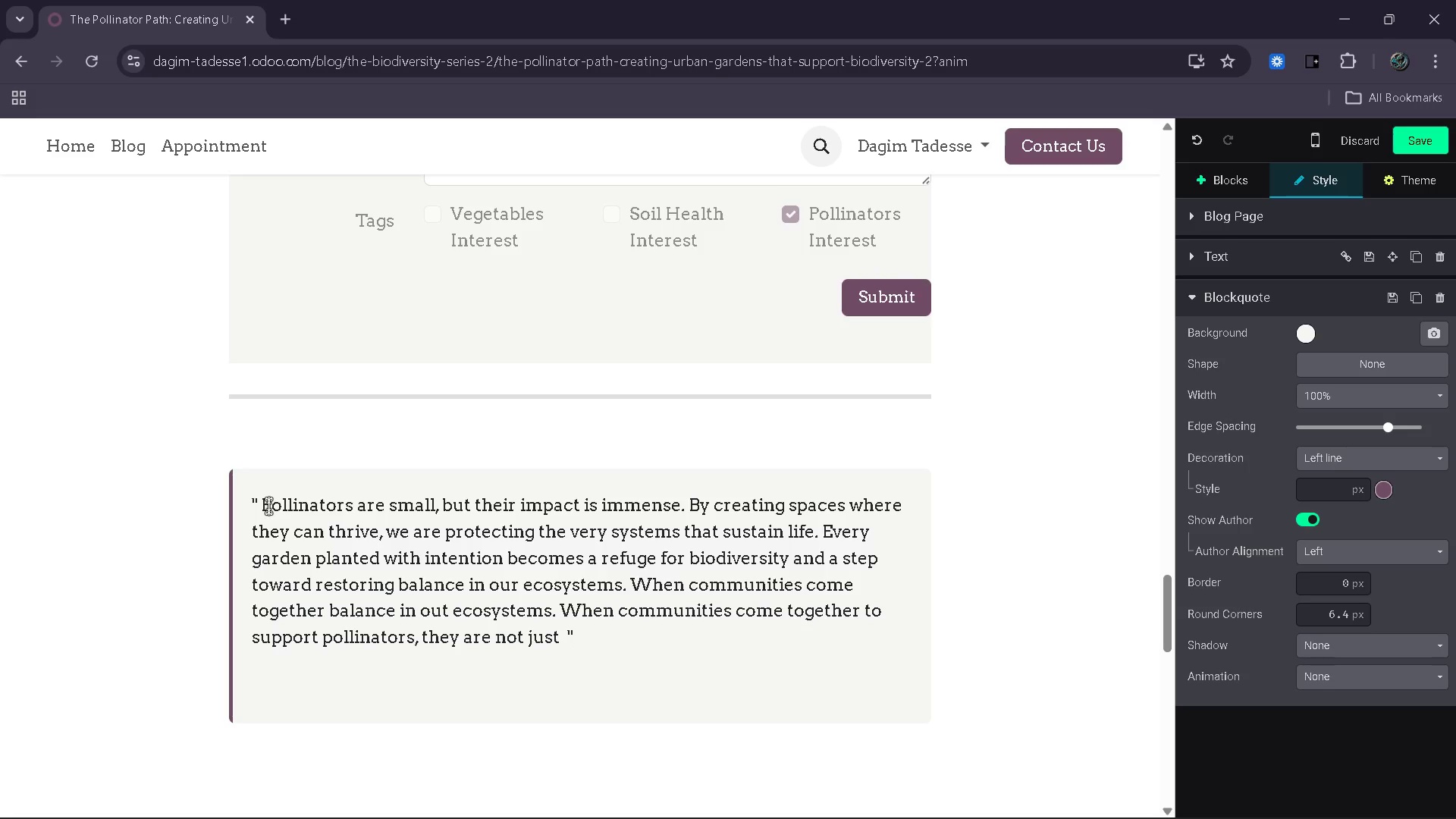 
key(ArrowLeft)
 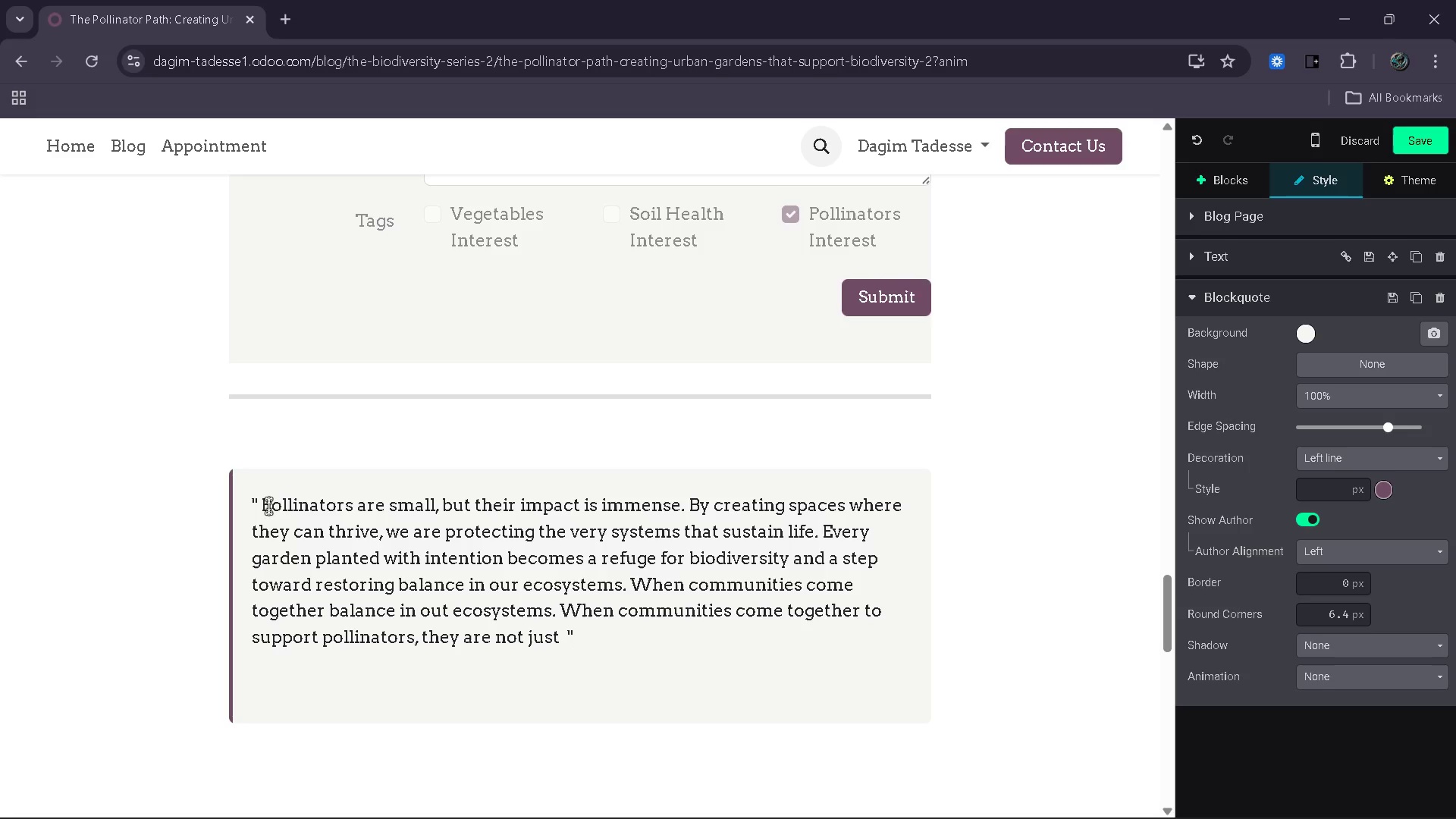 
type(planting flowers-thye )
key(Backspace)
key(Backspace)
key(Backspace)
key(Backspace)
key(Backspace)
type( they are cultivating the future.)
 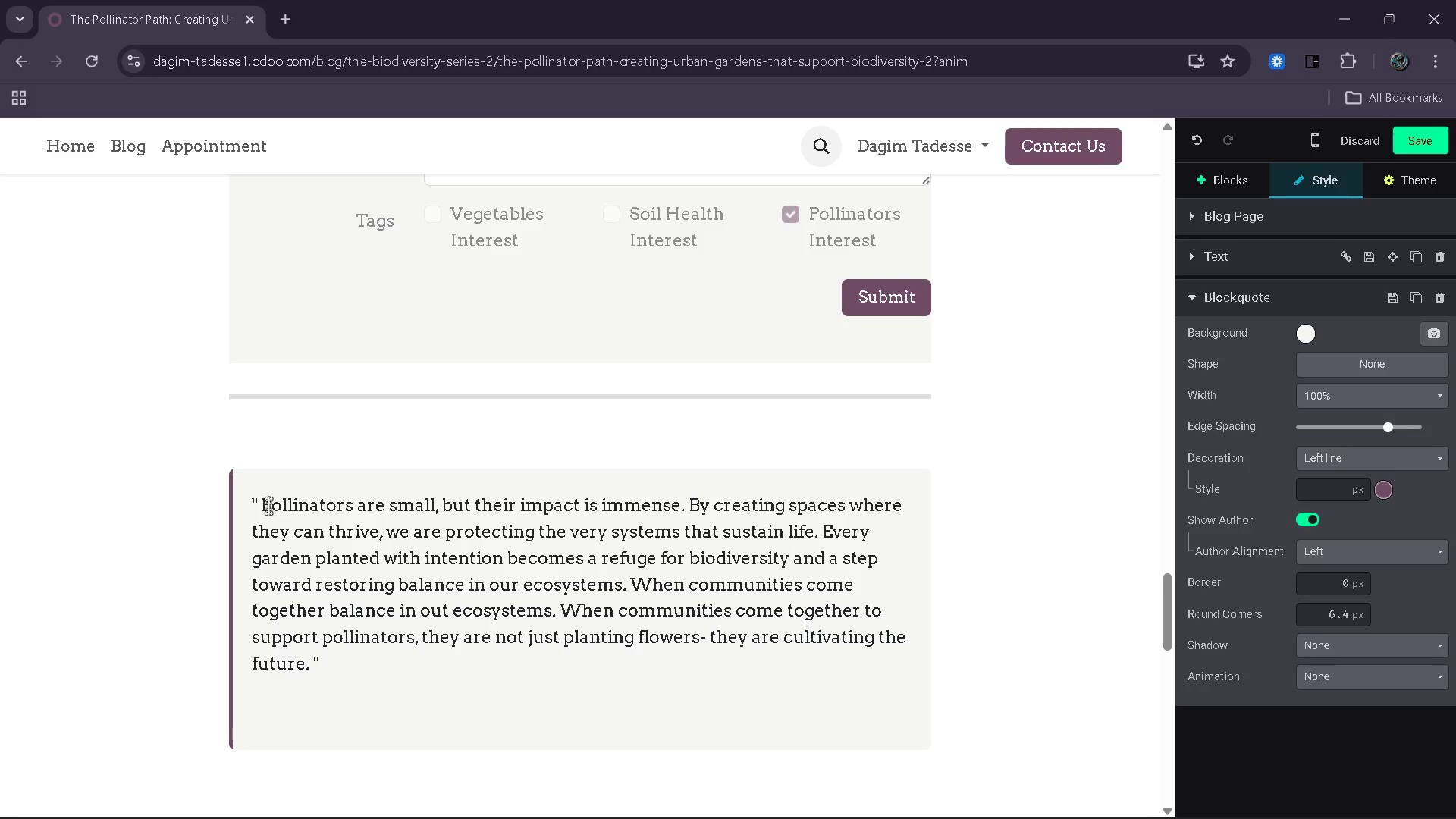 
wait(10.94)
 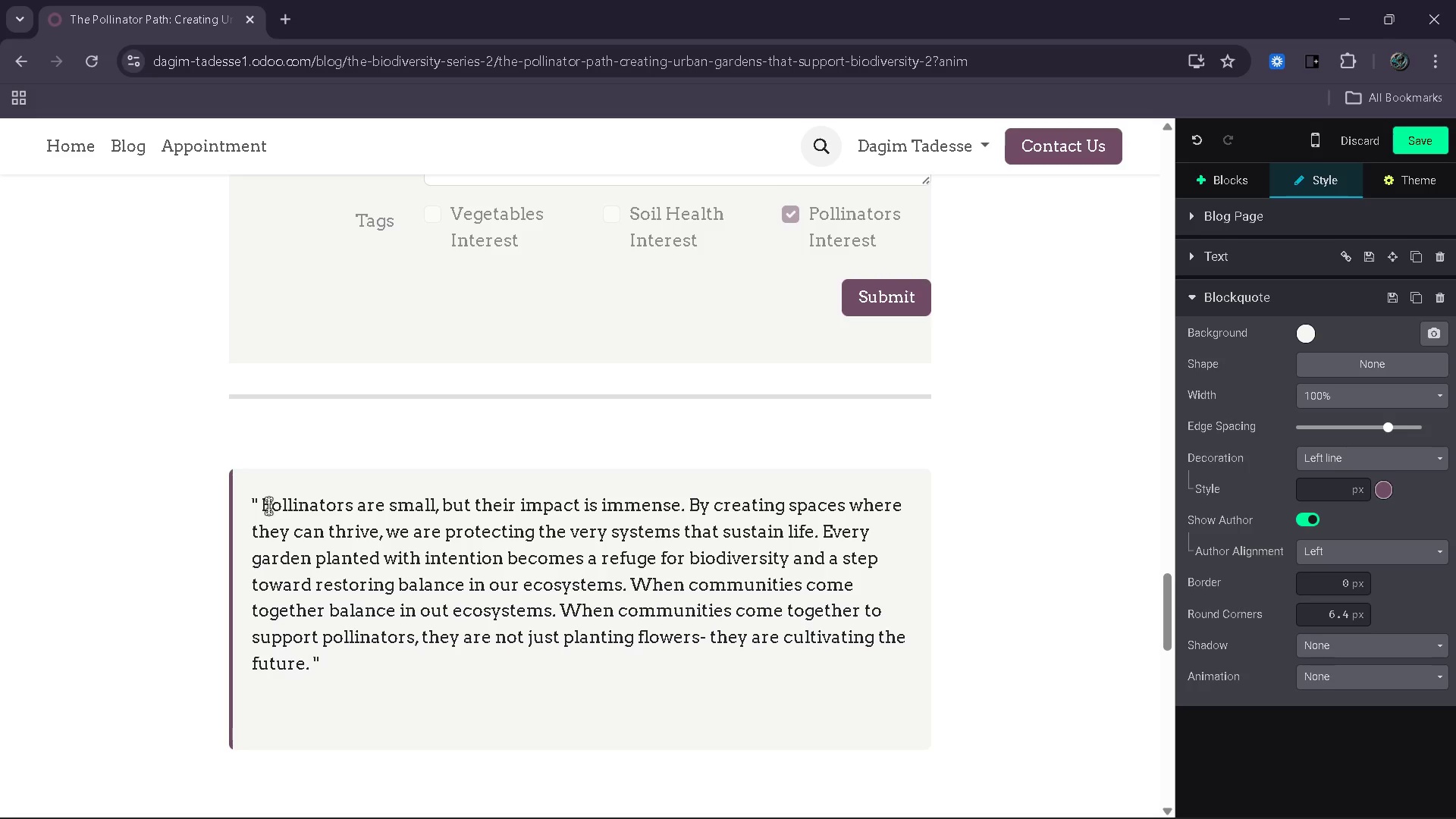 
left_click_drag(start_coordinate=[275, 535], to_coordinate=[229, 543])
 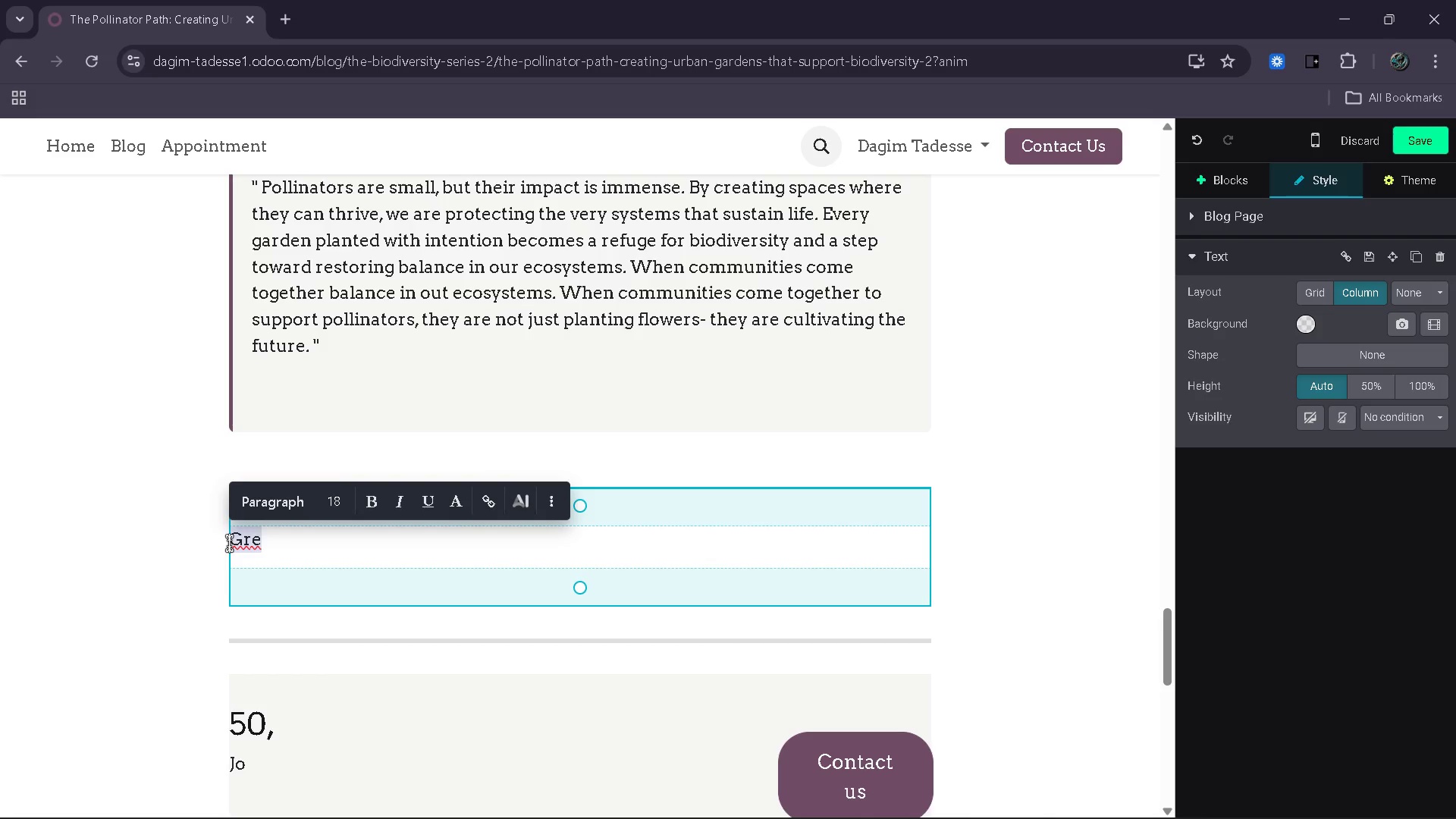 
type(Building Pollinator Pathways Across Cities)
 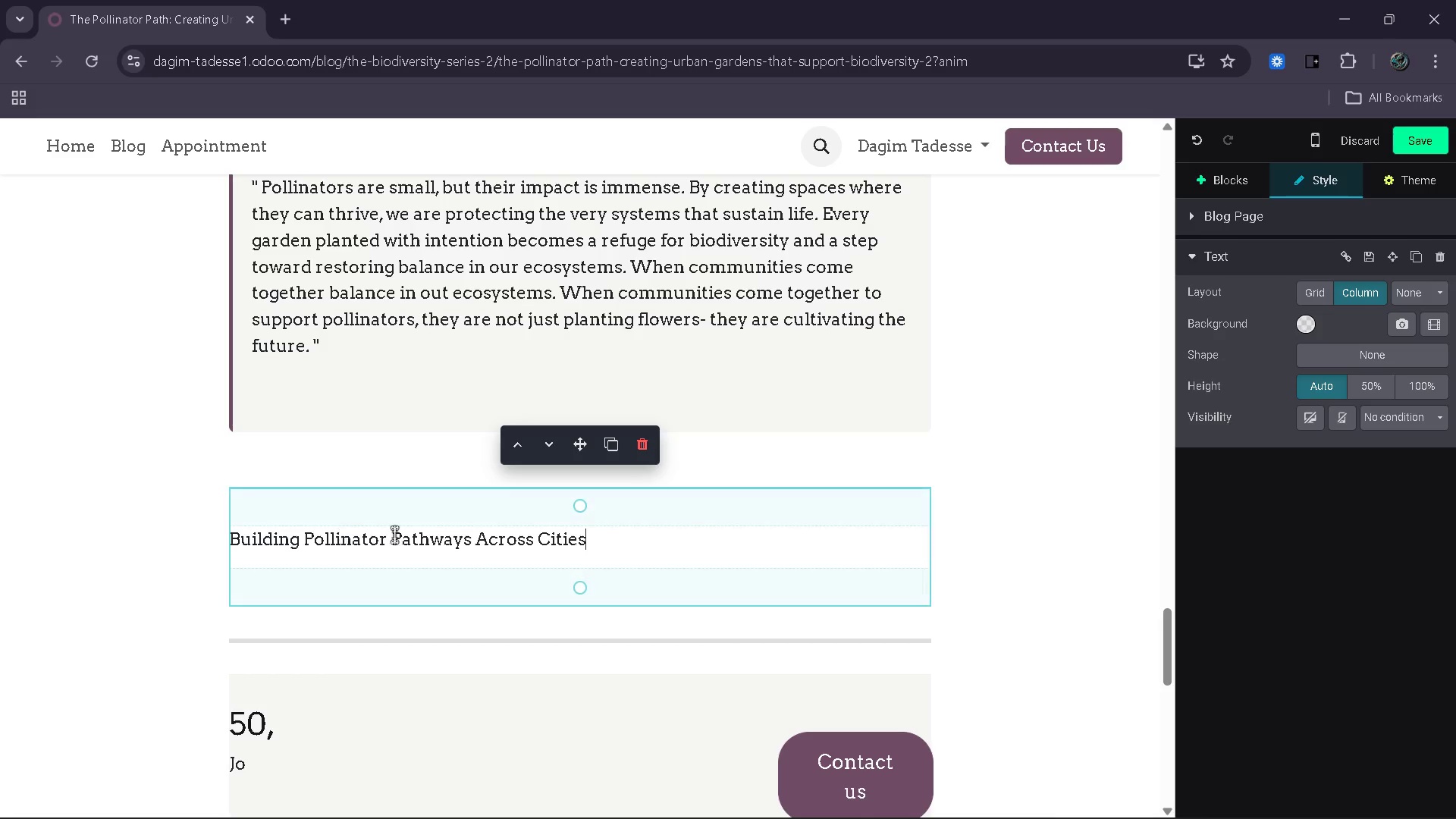 
left_click_drag(start_coordinate=[594, 533], to_coordinate=[228, 548])
 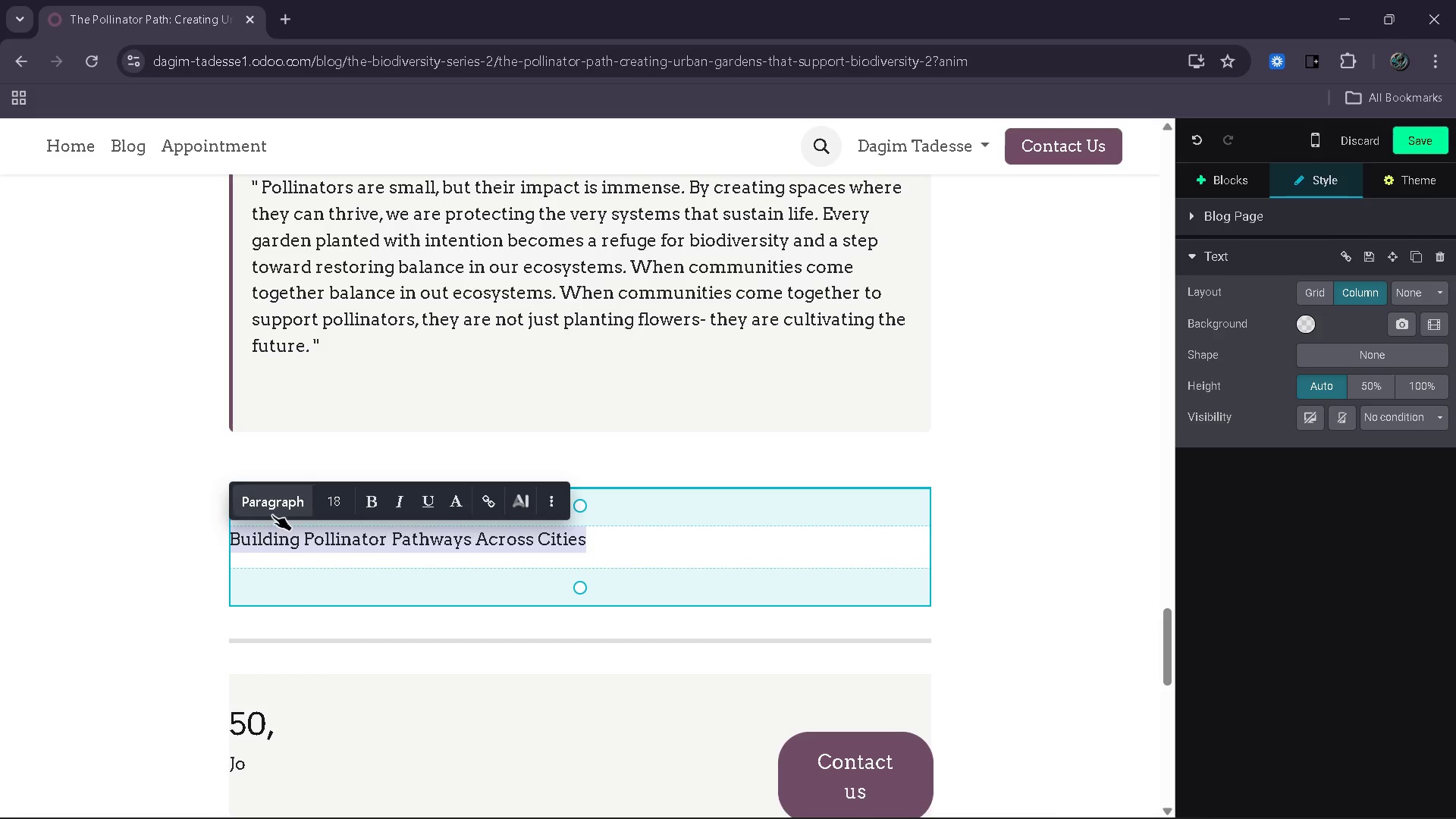 
left_click([272, 515])
 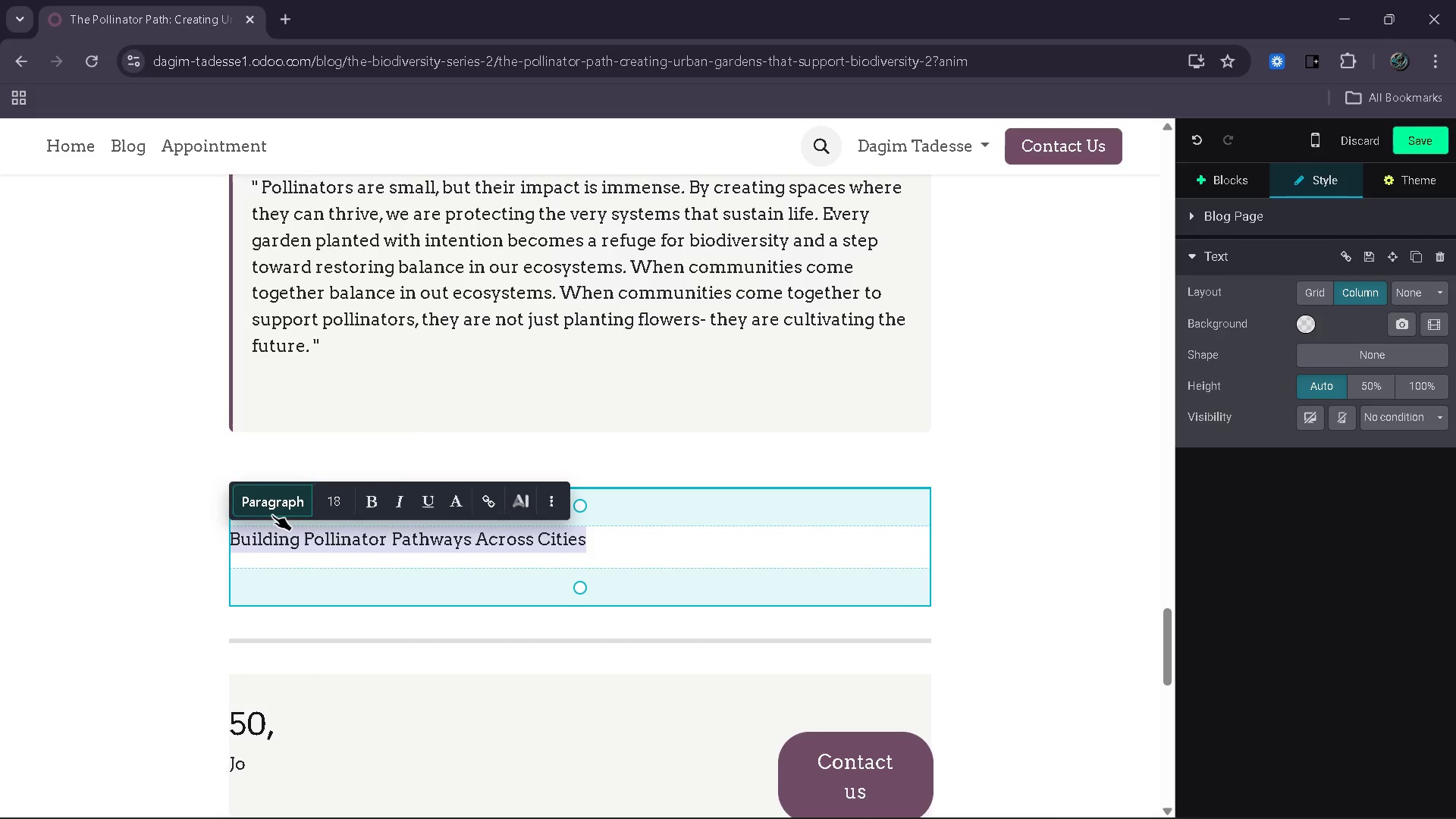 
mouse_move([284, 528])
 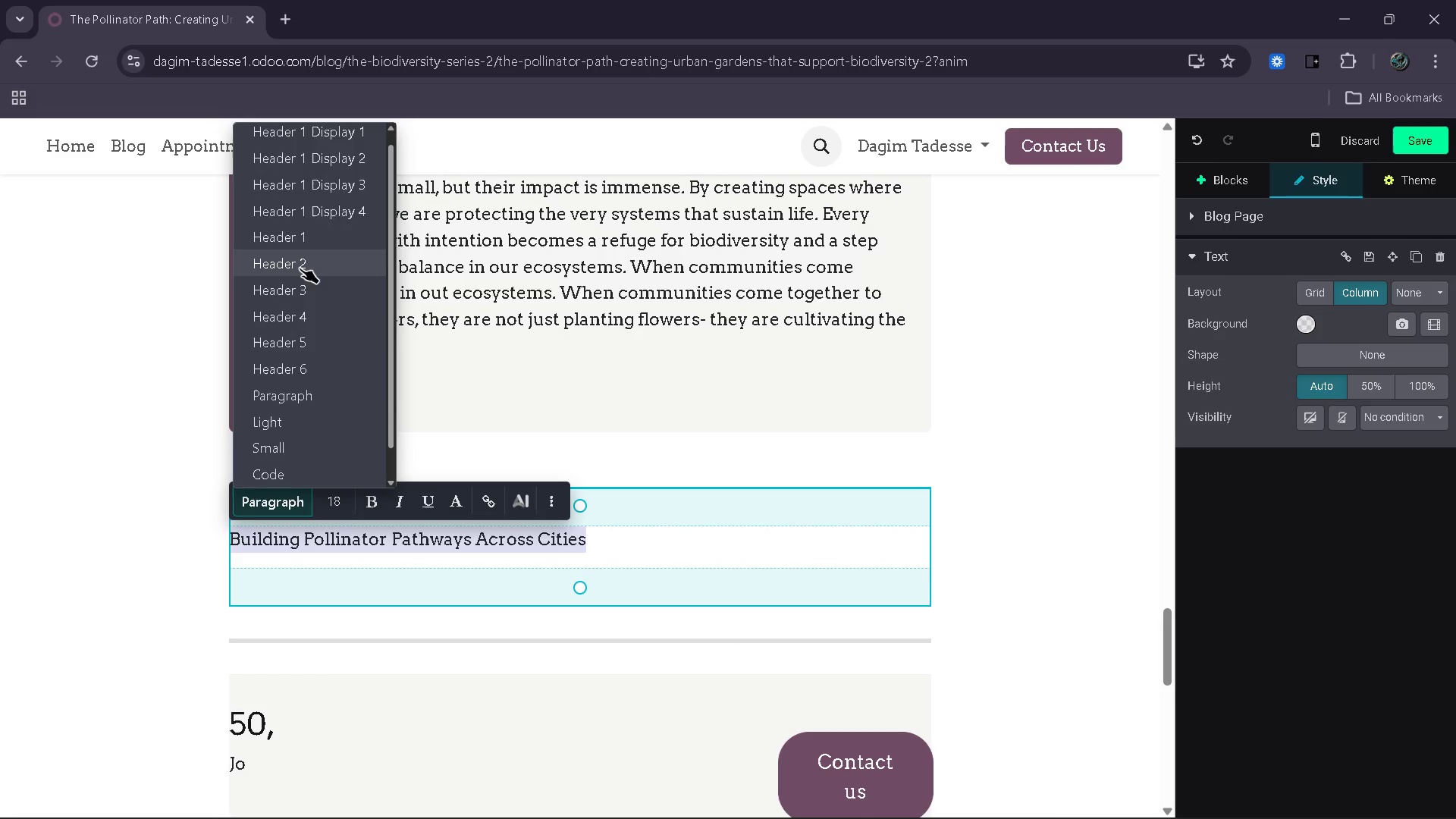 
left_click([300, 268])
 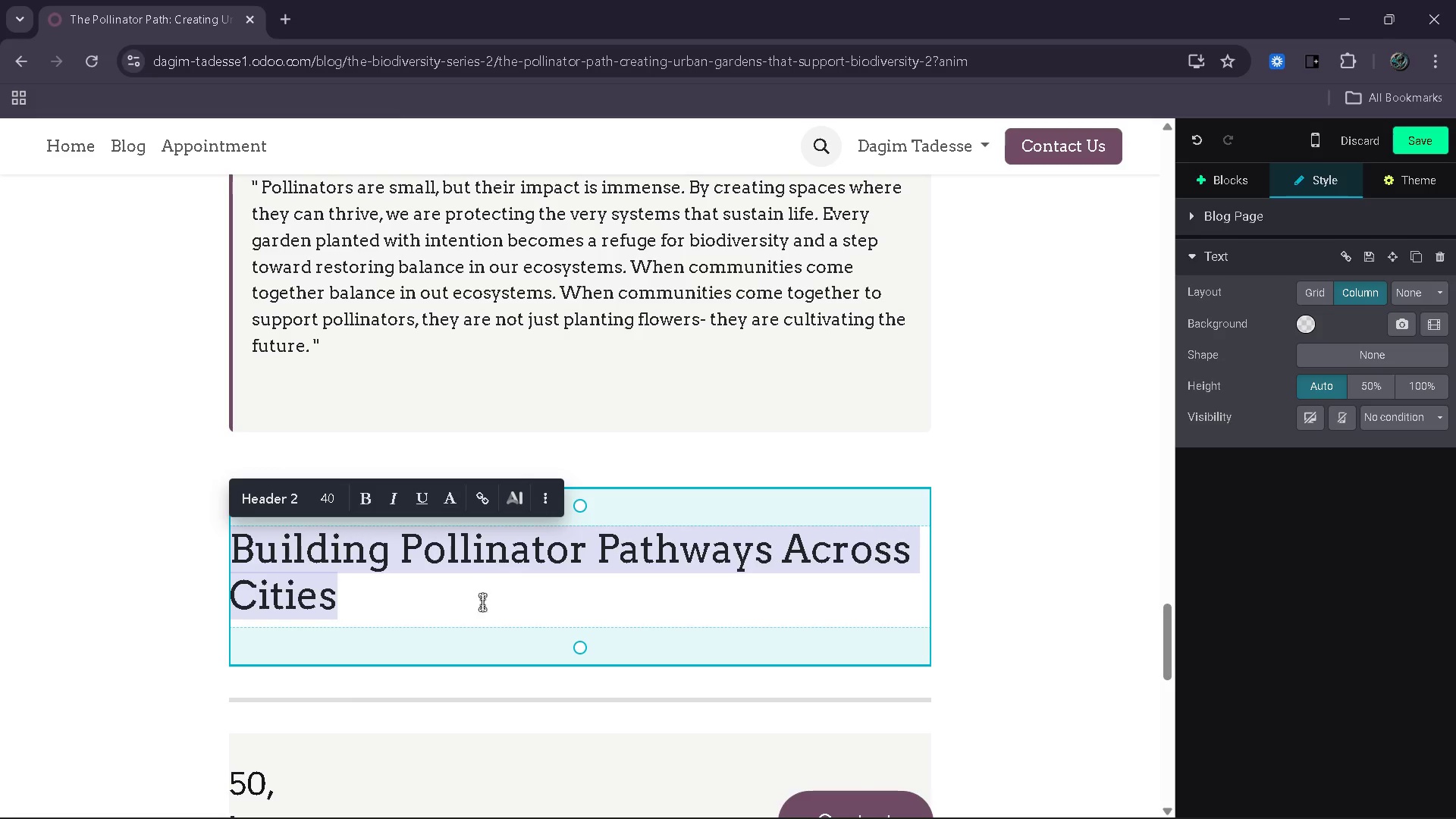 
left_click([478, 612])
 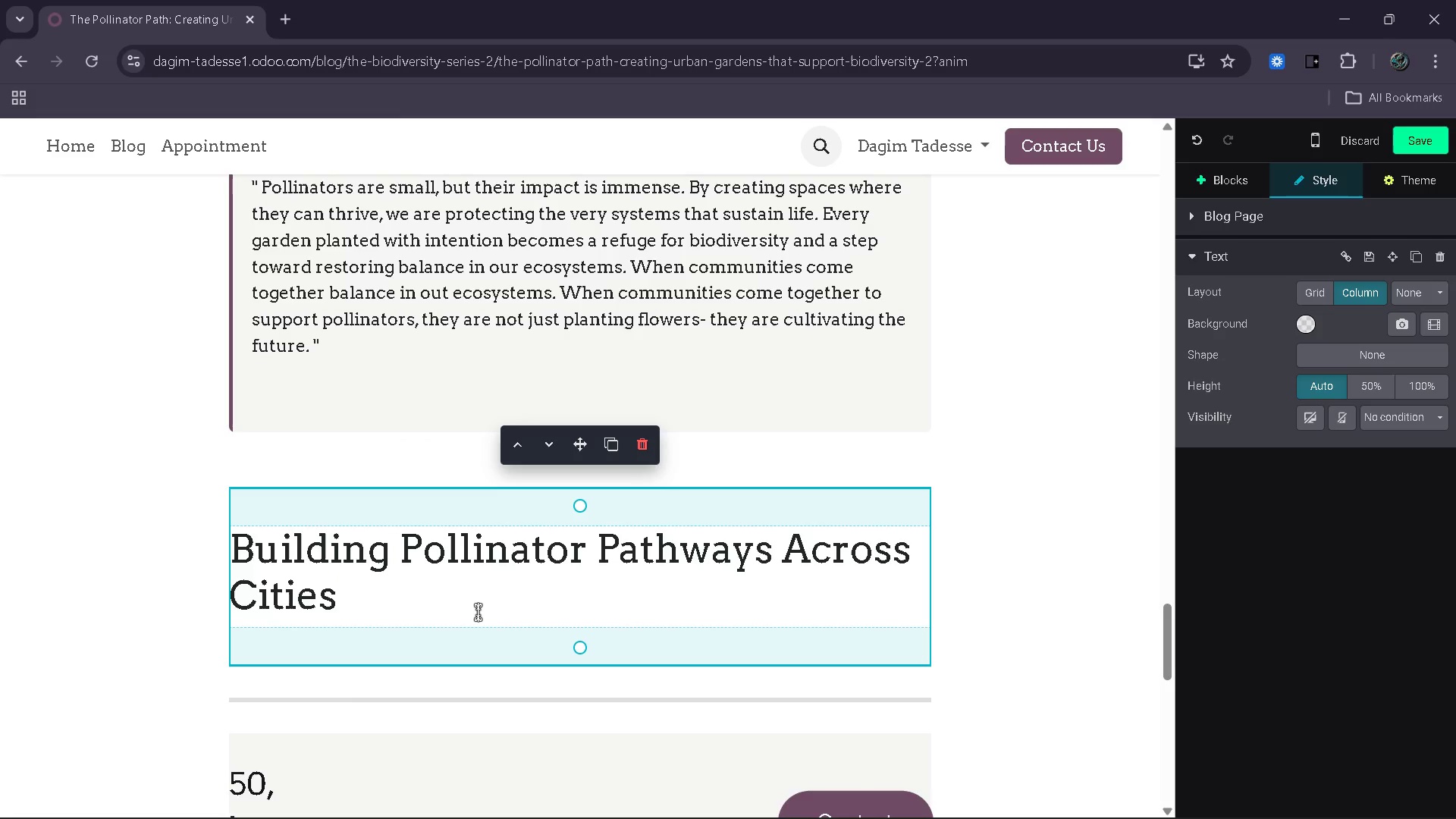 
key(Enter)
 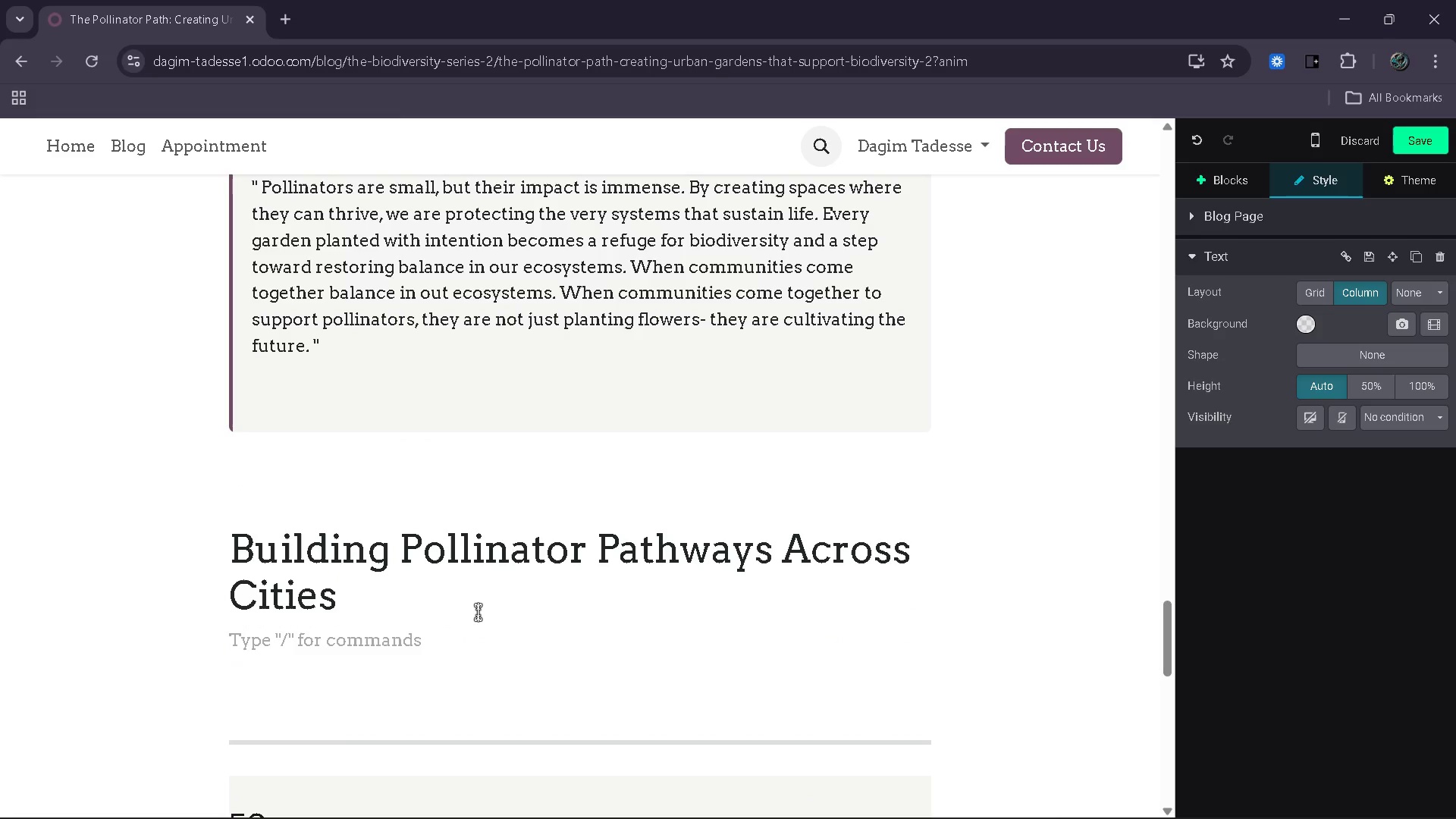 
type(A single garden can make a difference, but a network of gardens can trandform entire urban landscapes )
key(Backspace)
type(. This is the idea behind pollinator pathways )
key(Backspace)
type(- )
key(Backspace)
key(Backspace)
type( )
key(Backspace)
type(- connected spaces taht allow pollinators to move safely between habitats)
 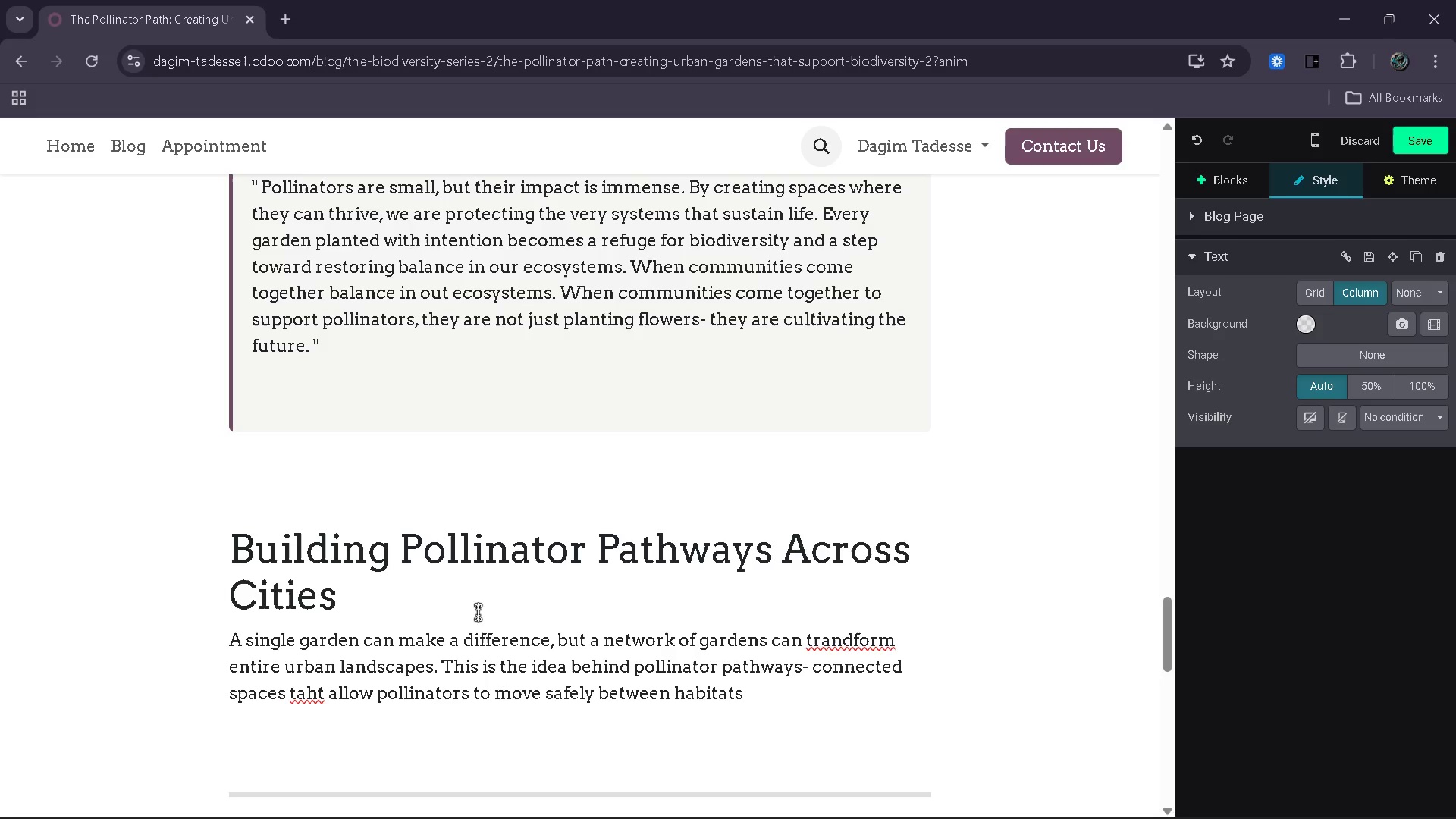 
key(Period)
 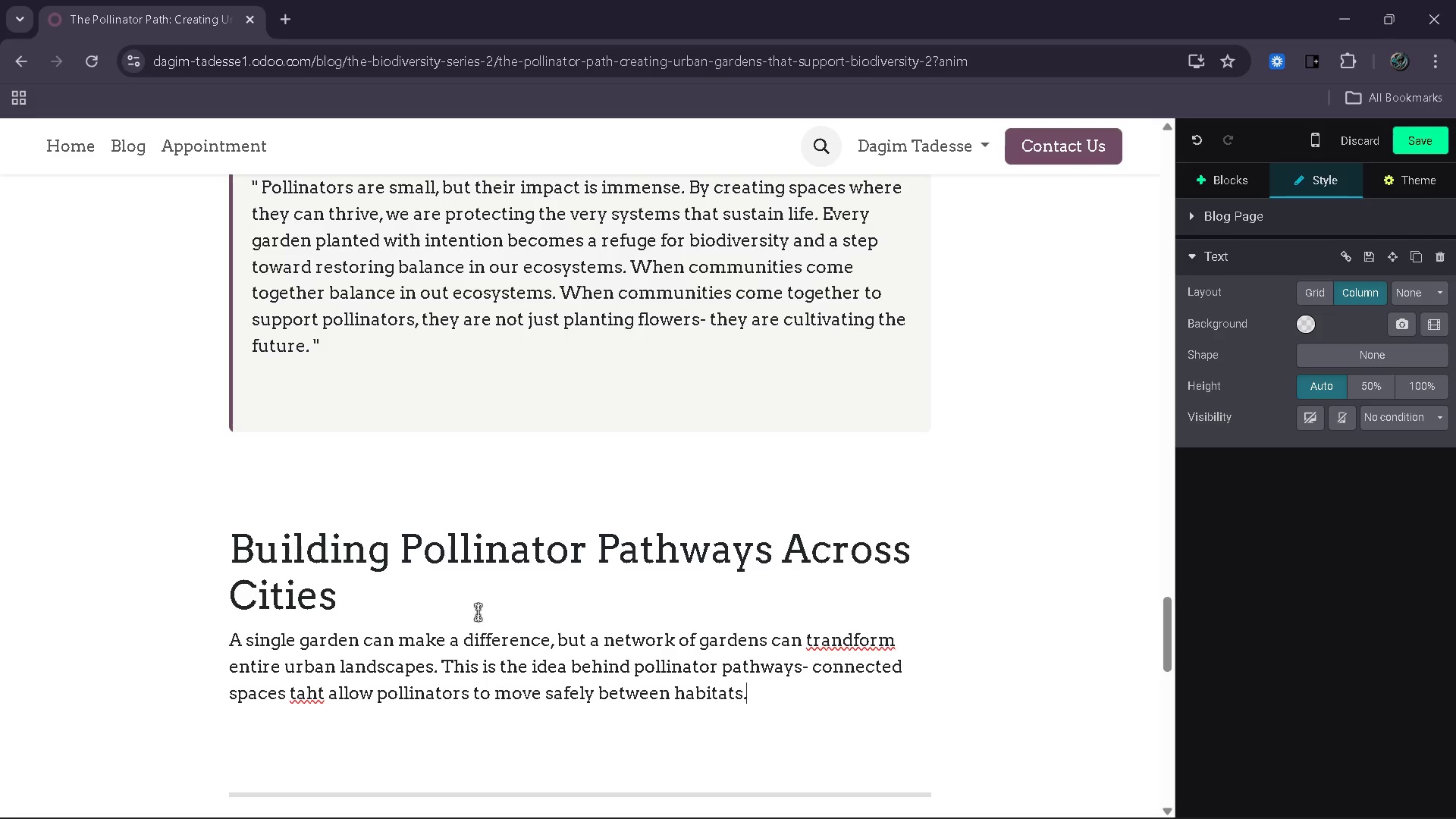 
key(Enter)
 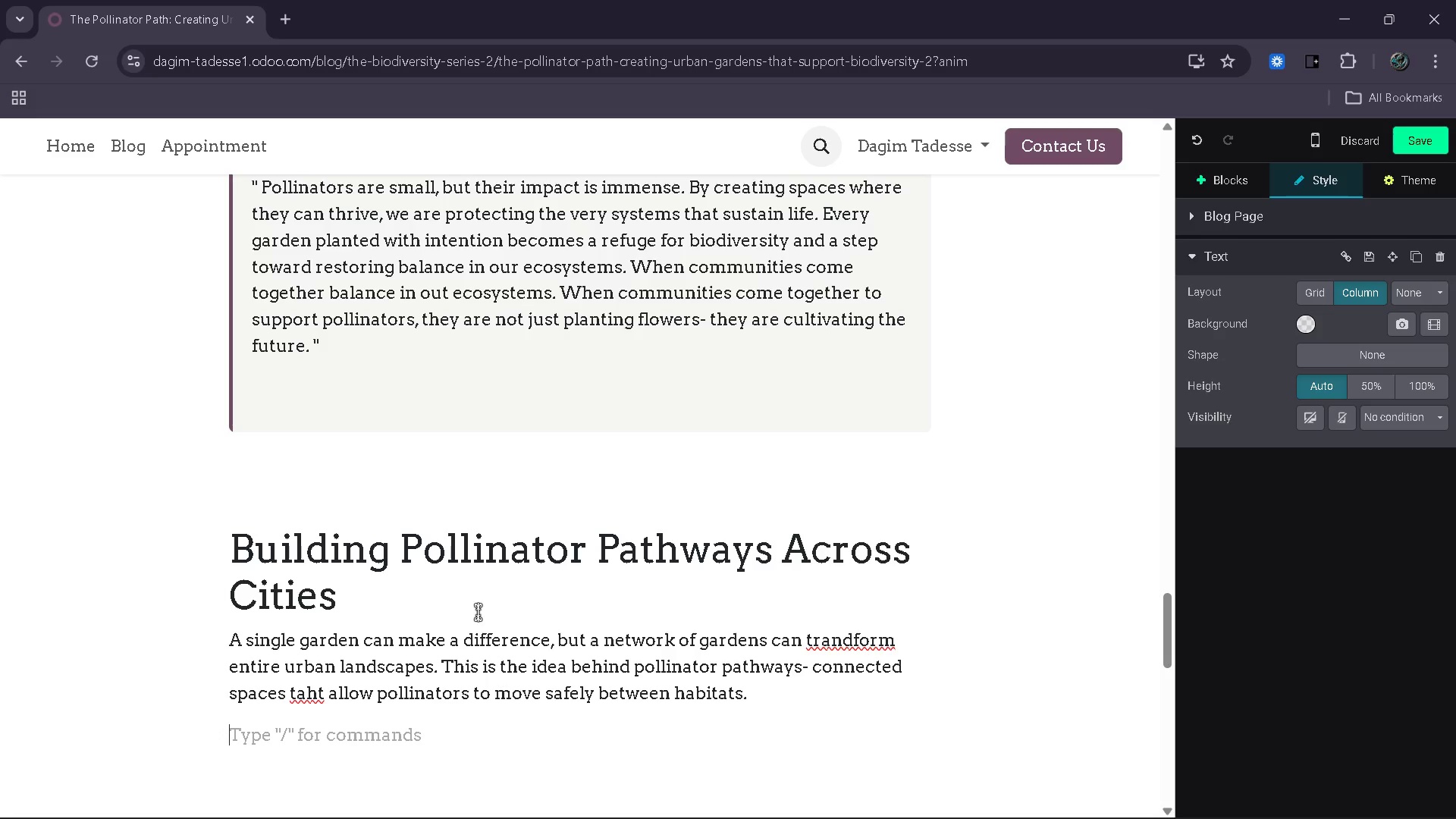 
type(In cities, these pathawys)
 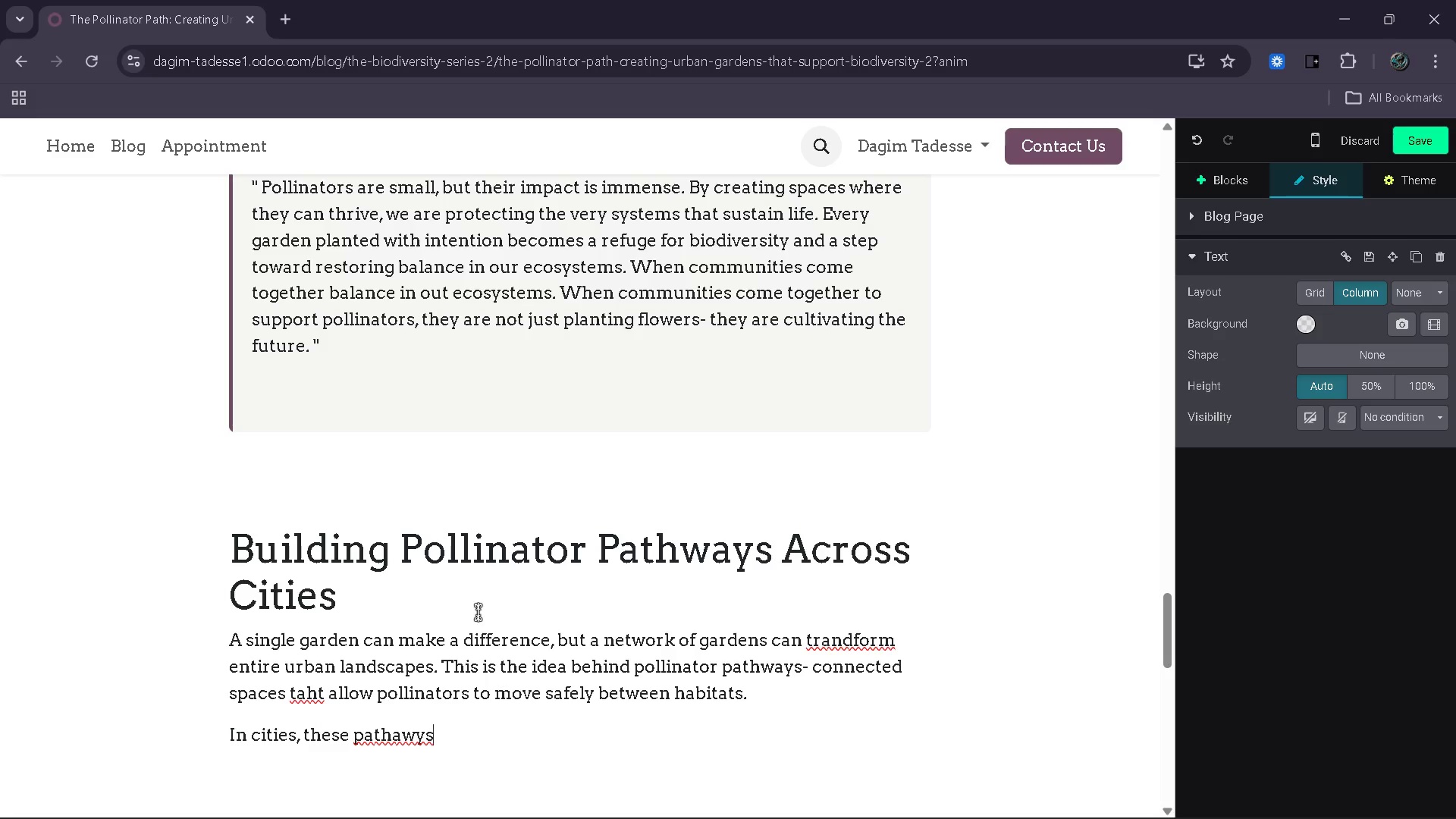 
key(ArrowLeft)
 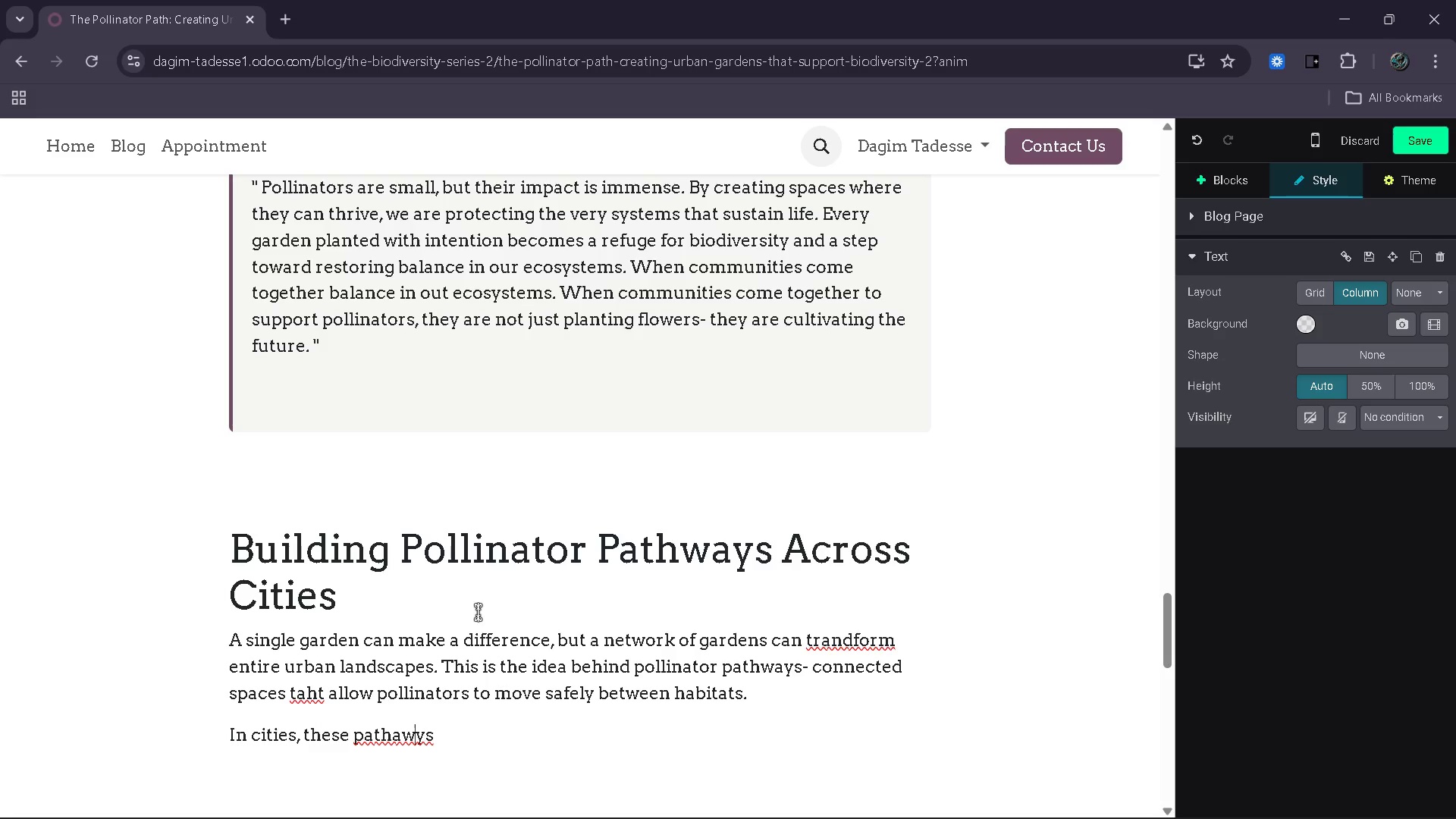 
key(ArrowLeft)
 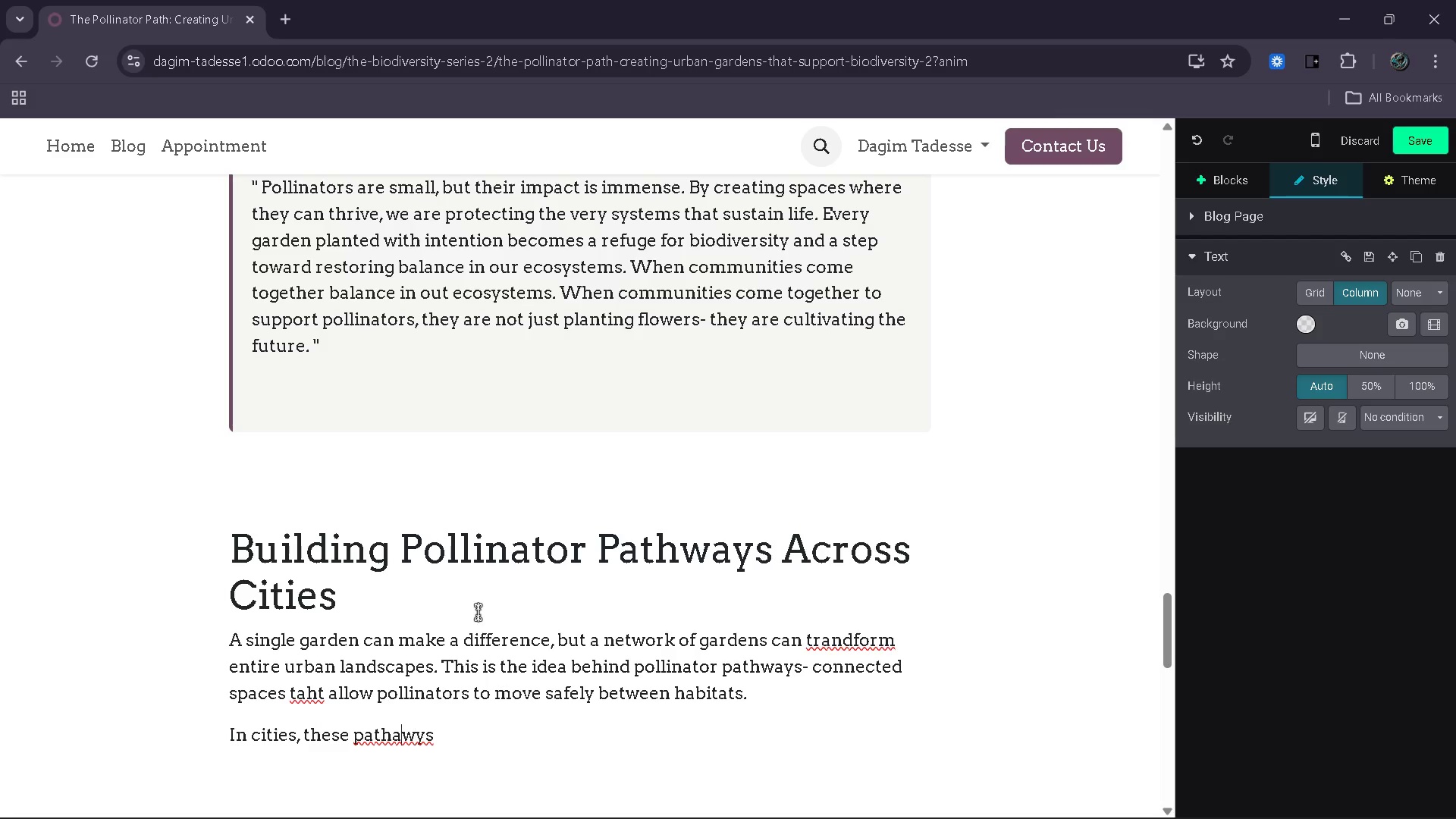 
key(ArrowLeft)
 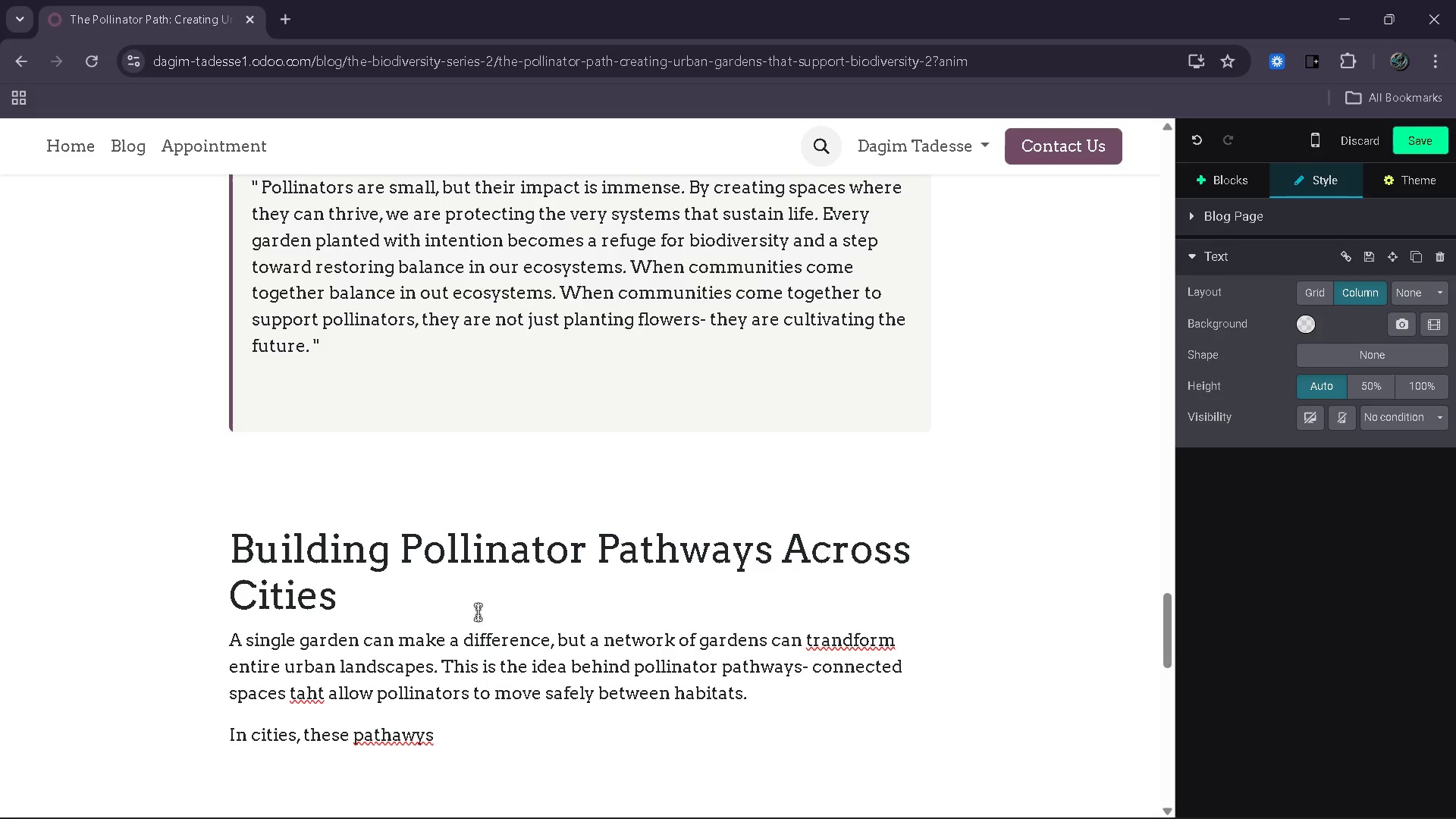 
key(Backspace)
 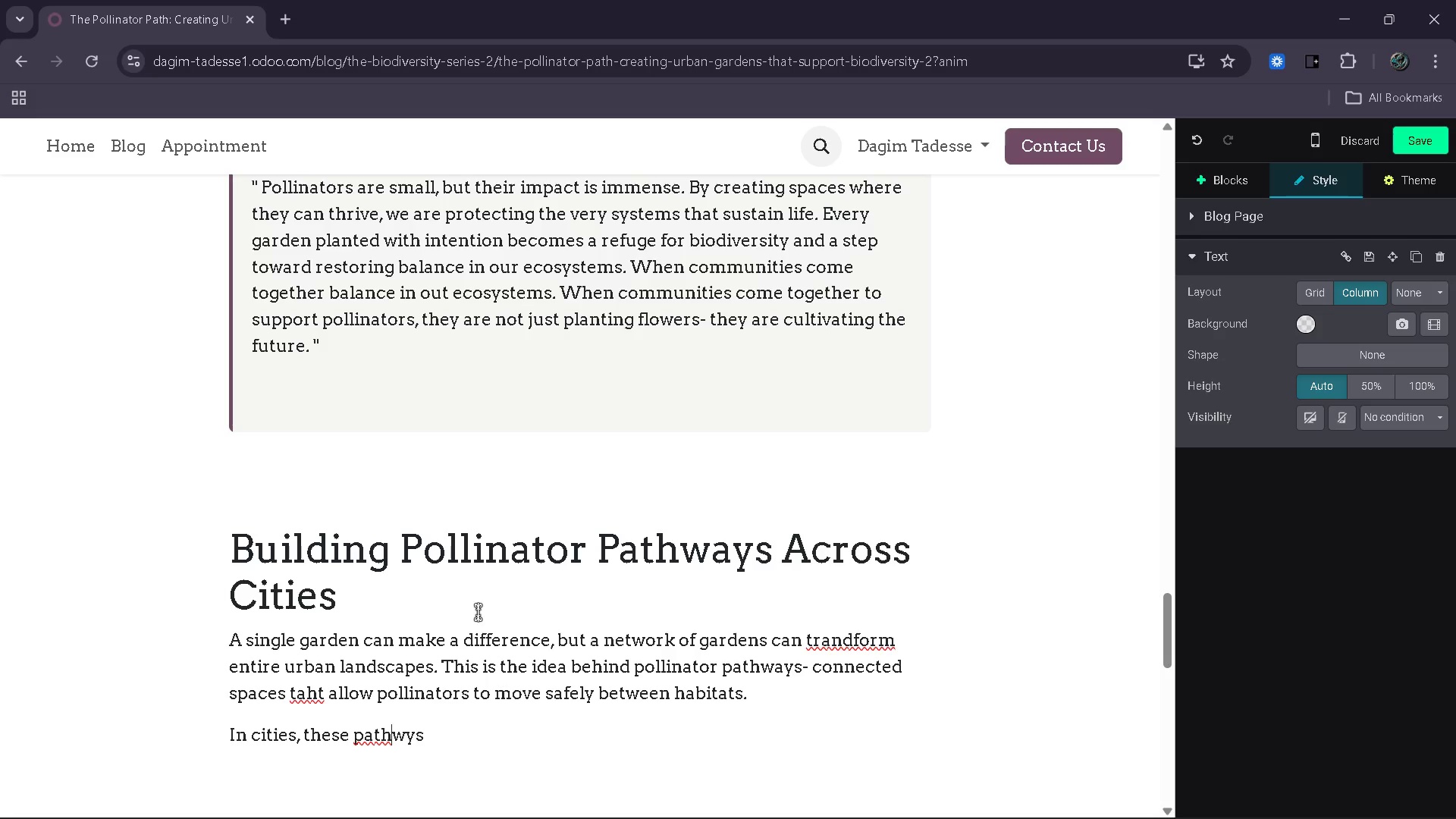 
key(ArrowRight)
 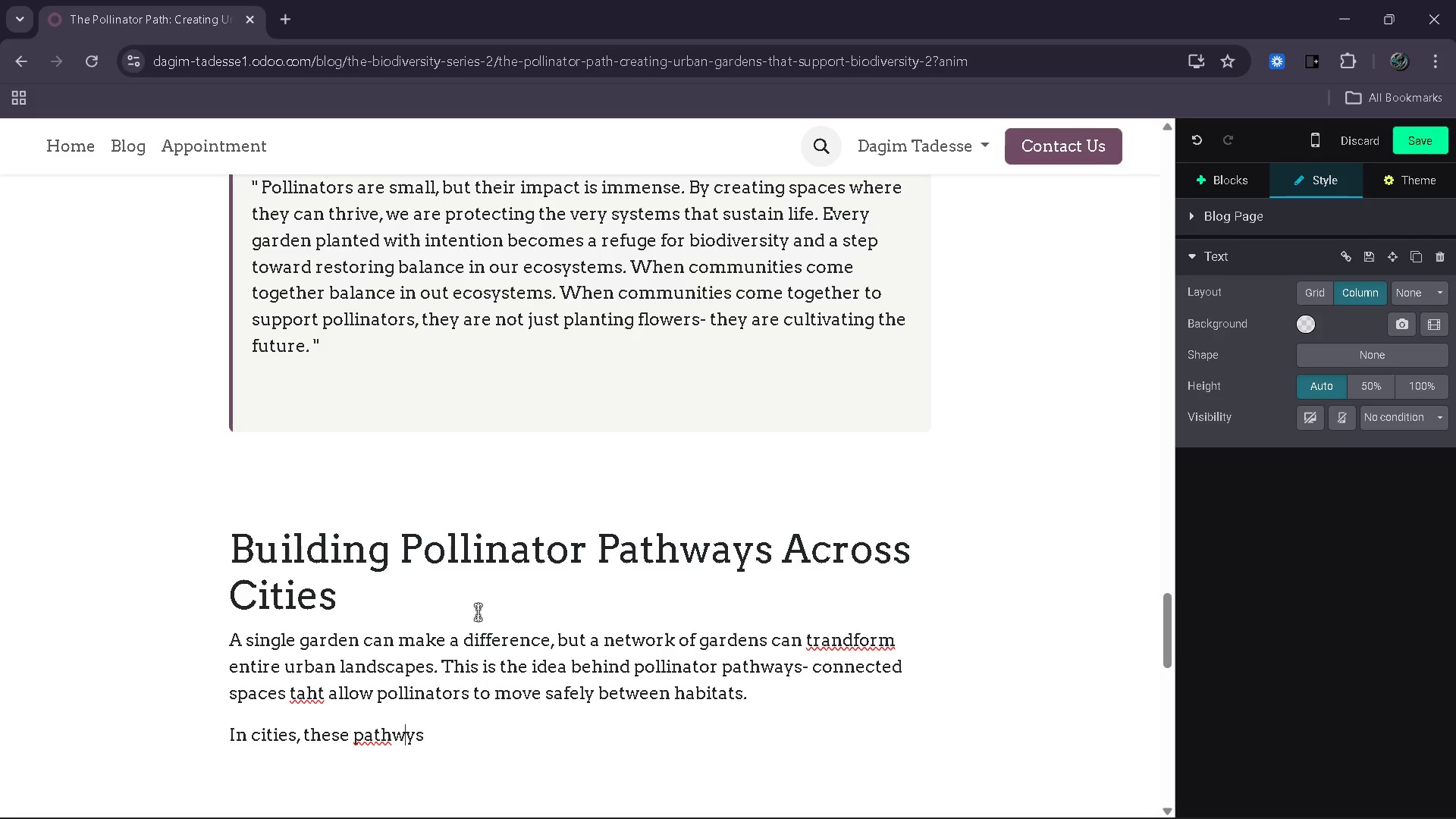 
key(A)
 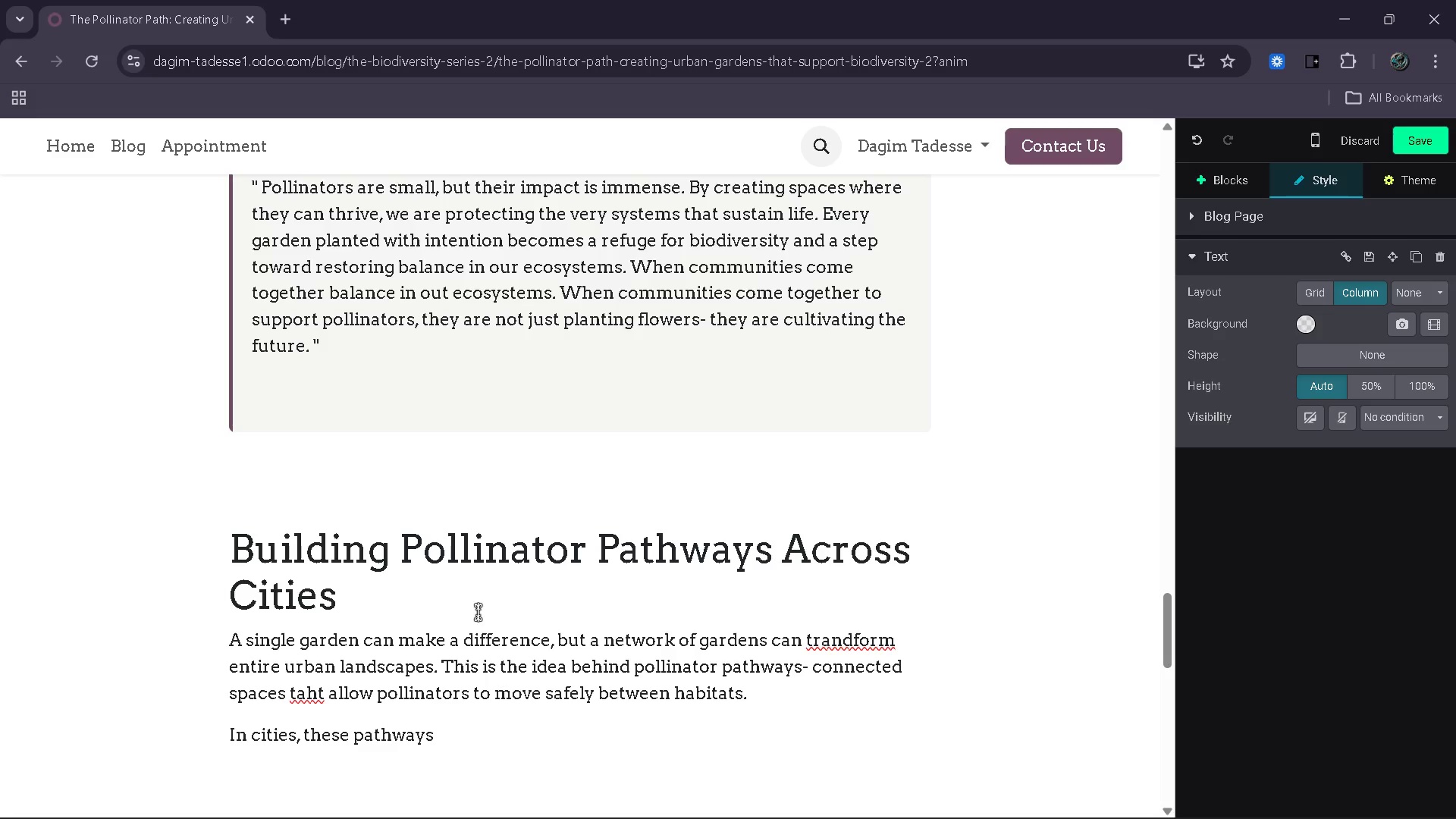 
key(ArrowDown)
 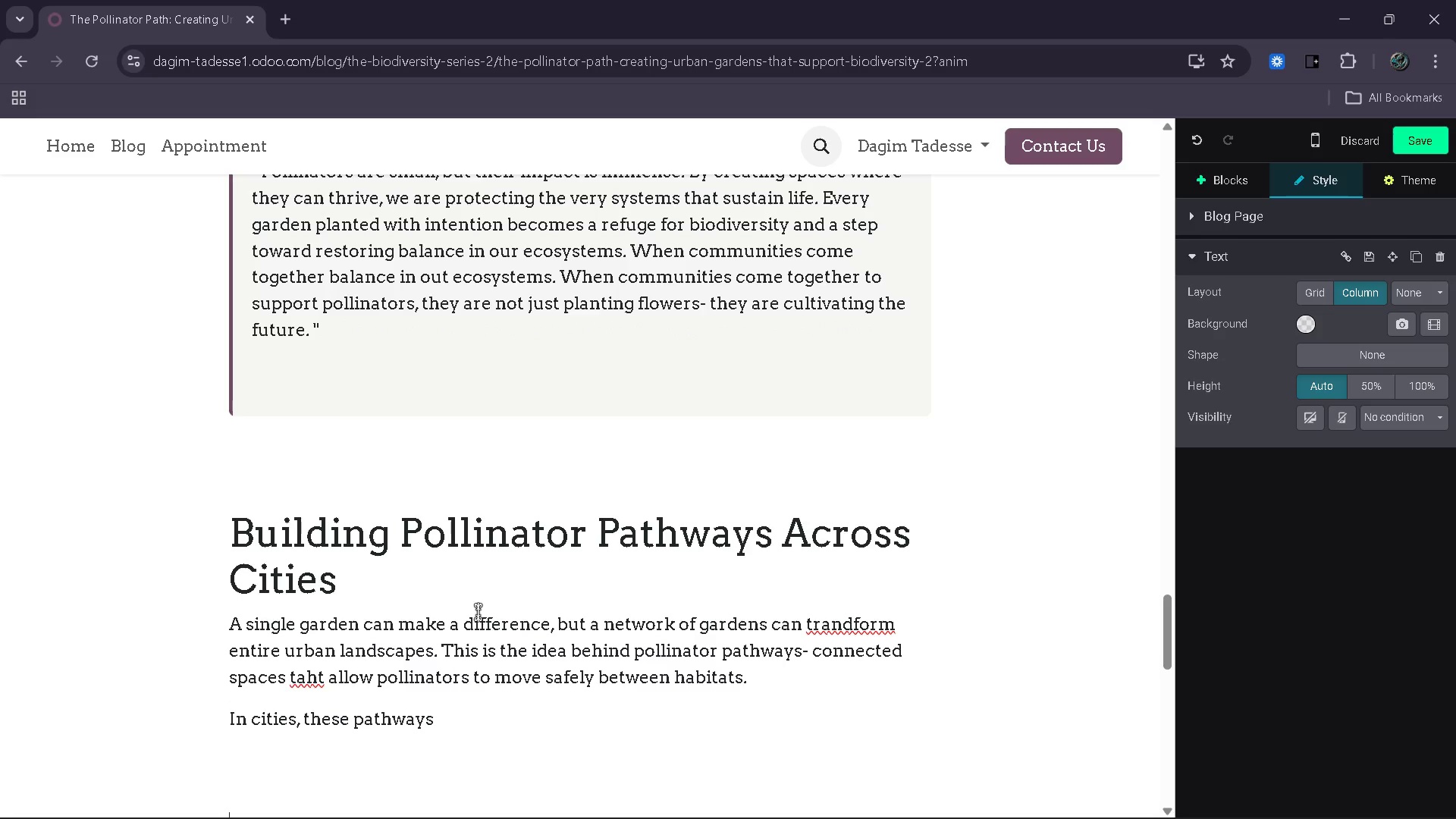 
key(ArrowLeft)
 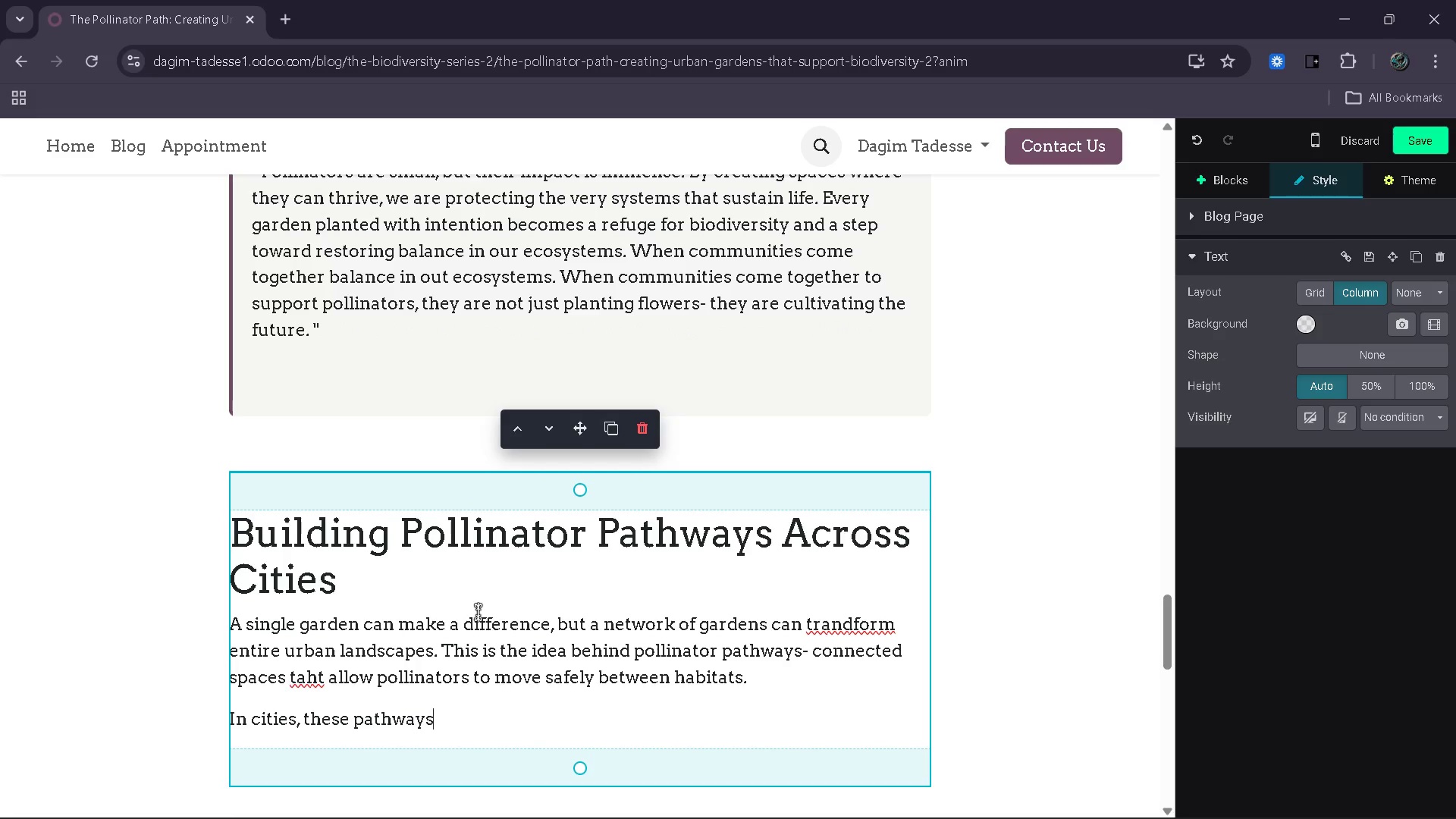 
key(ArrowUp)
 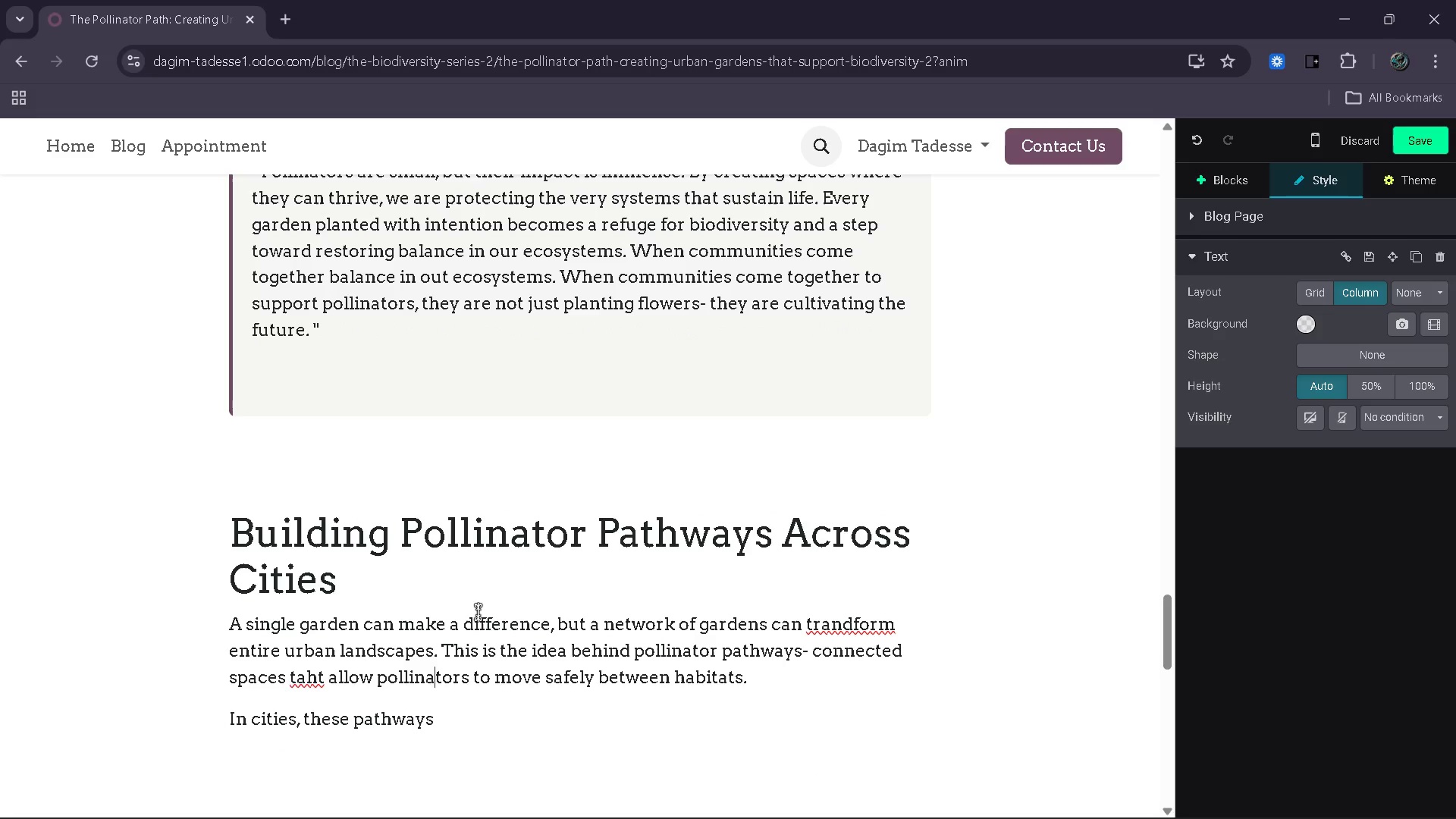 
key(ArrowLeft)
 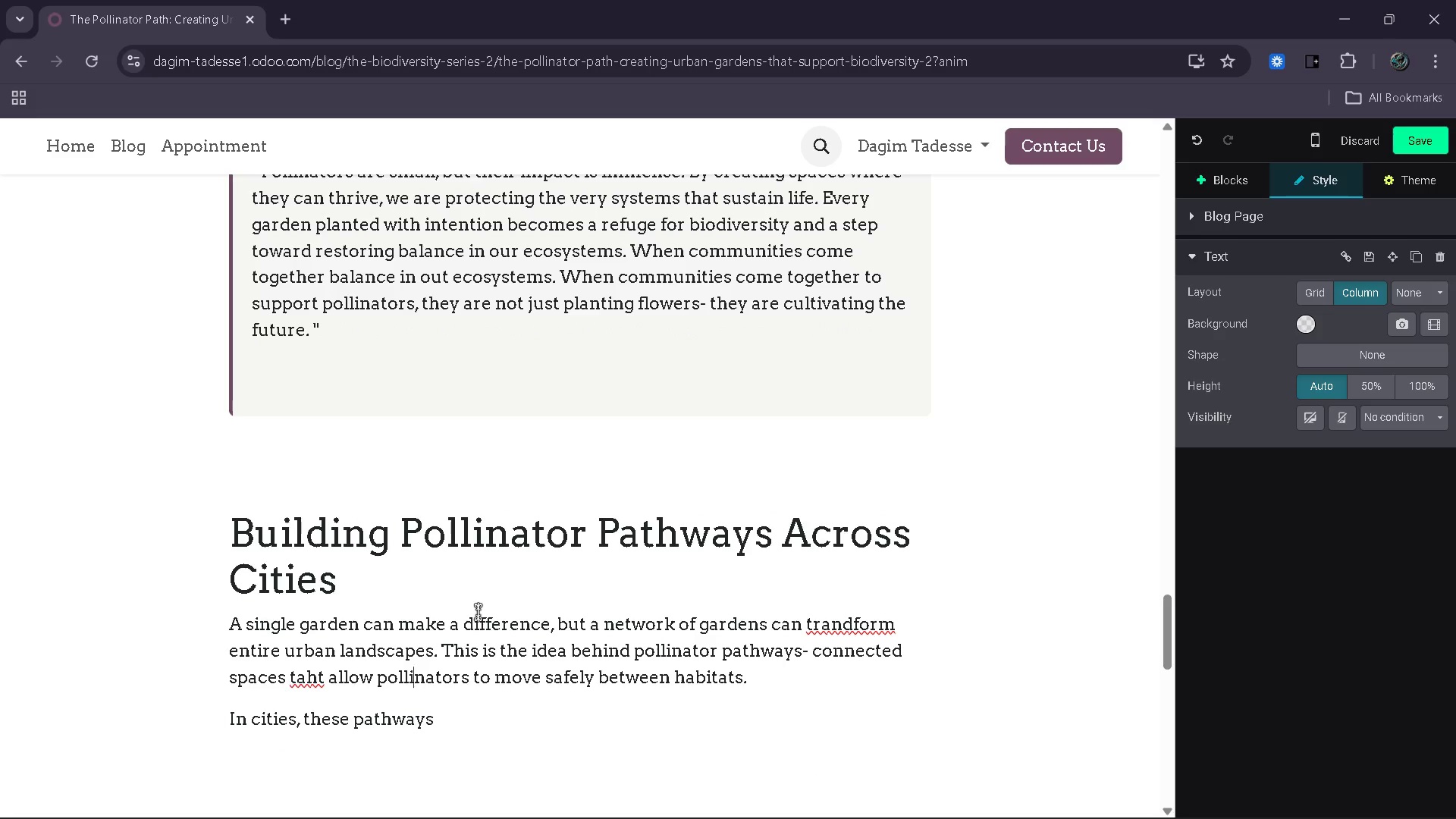 
key(ArrowLeft)
 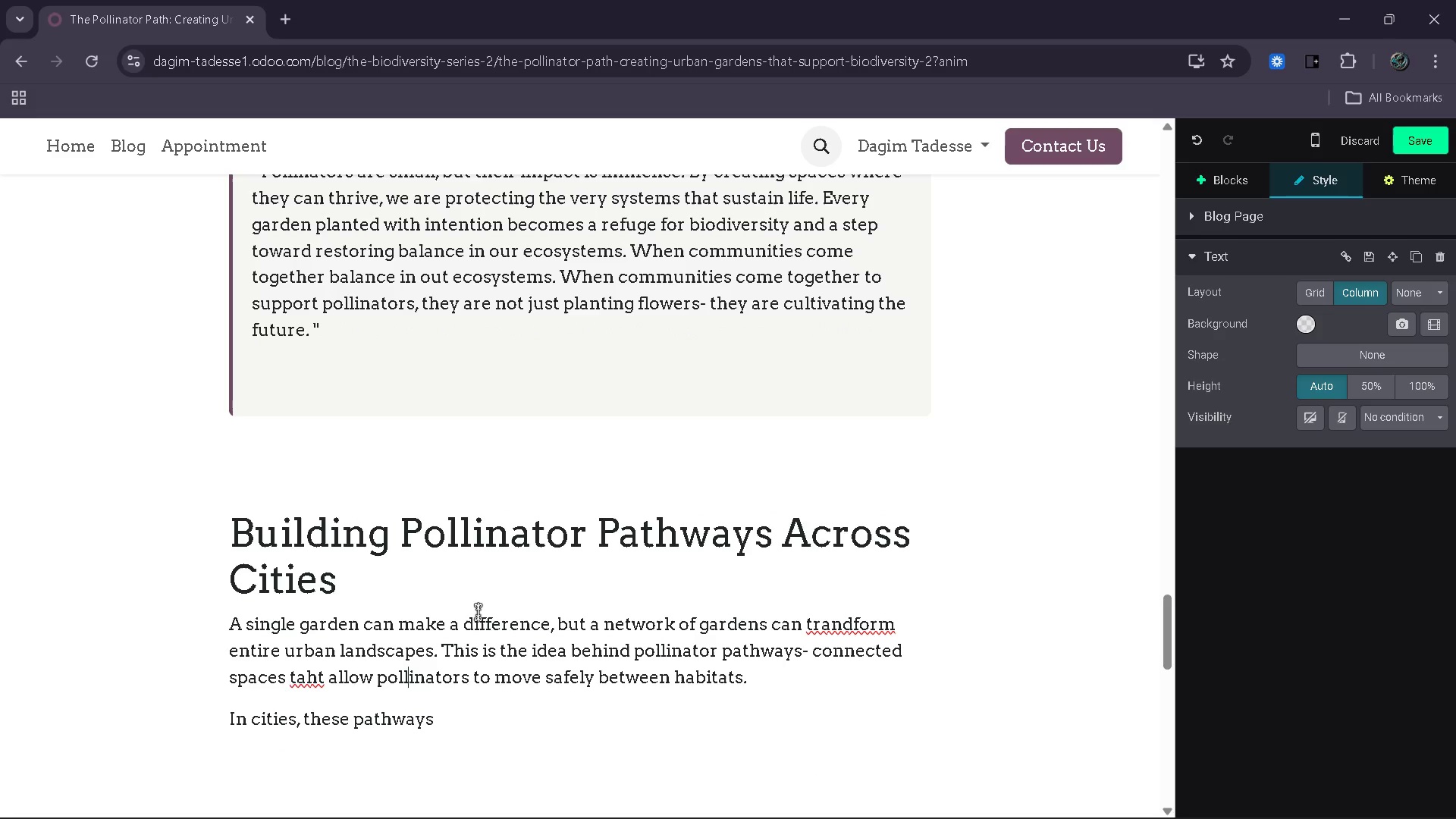 
key(ArrowLeft)
 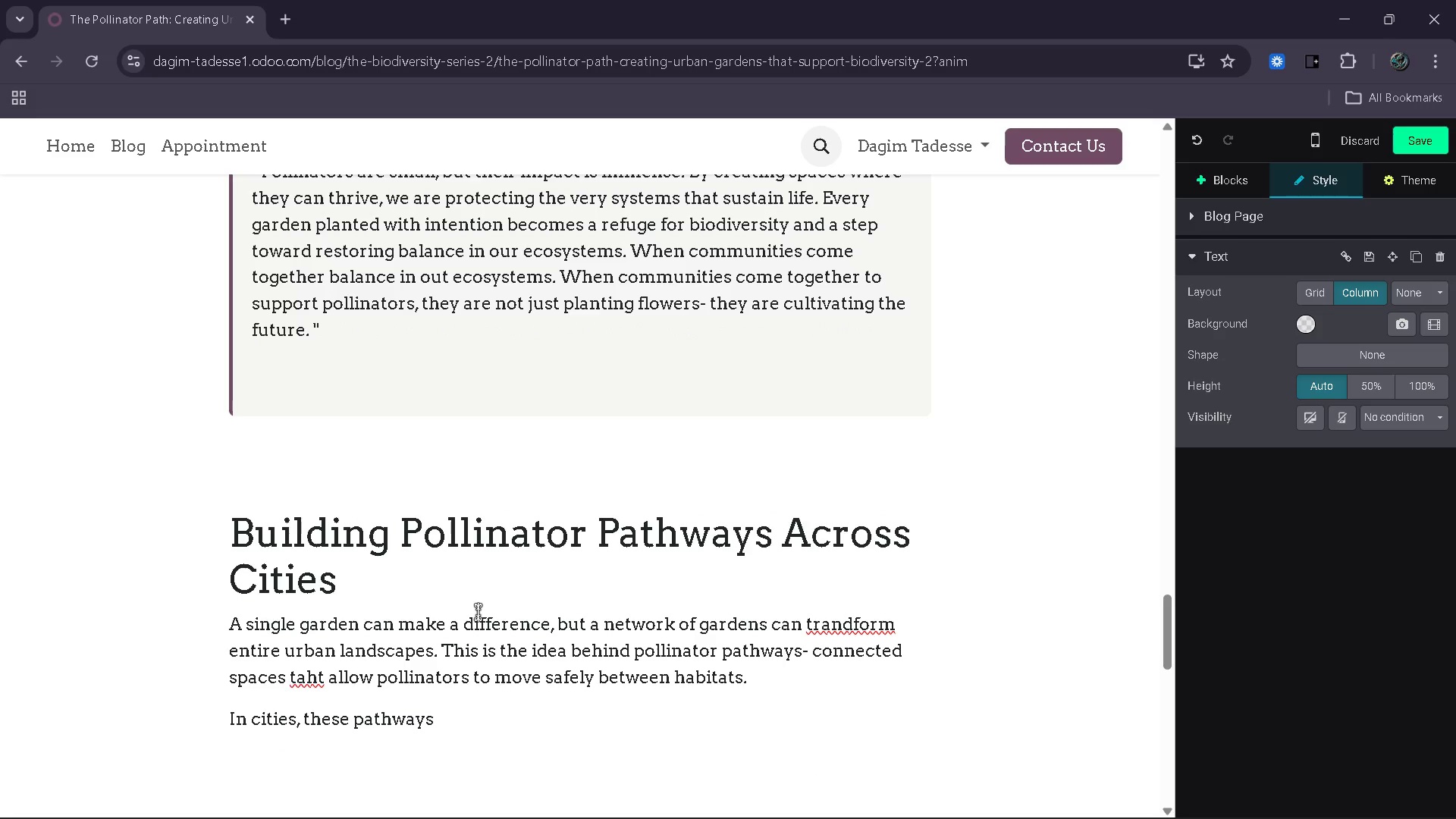 
key(Control+ArrowLeft)
 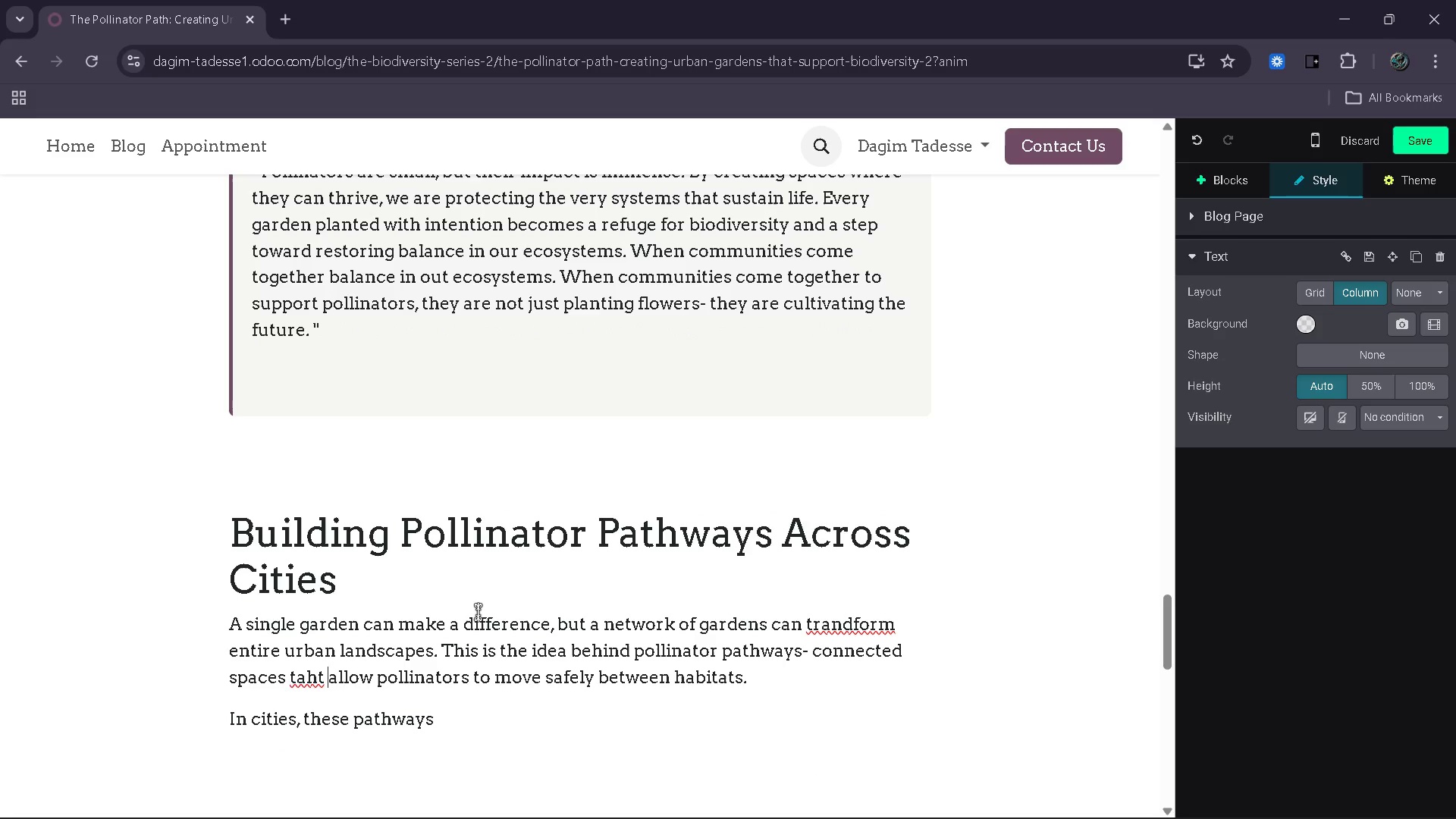 
key(Control+ArrowLeft)
 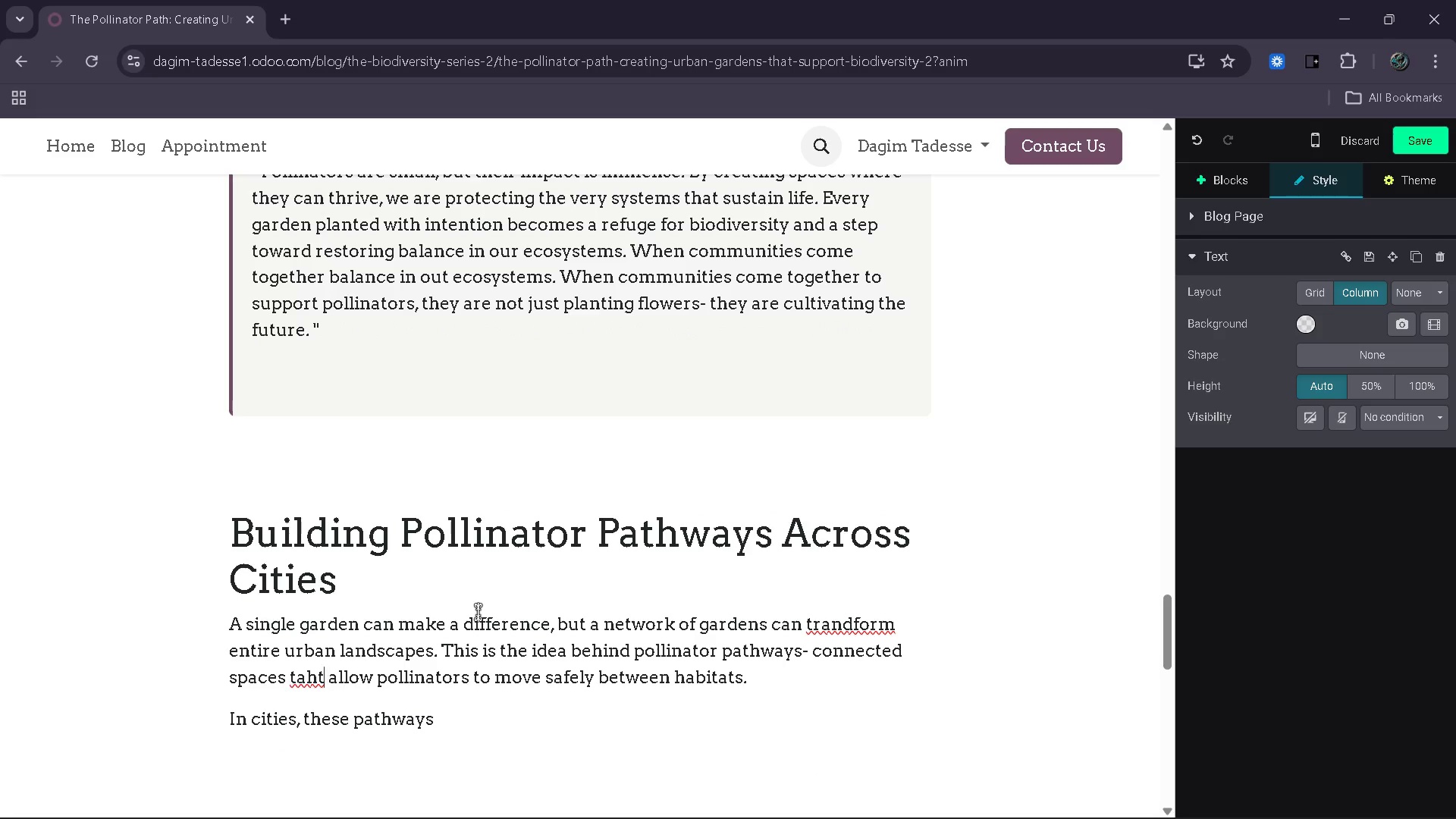 
key(ArrowLeft)
 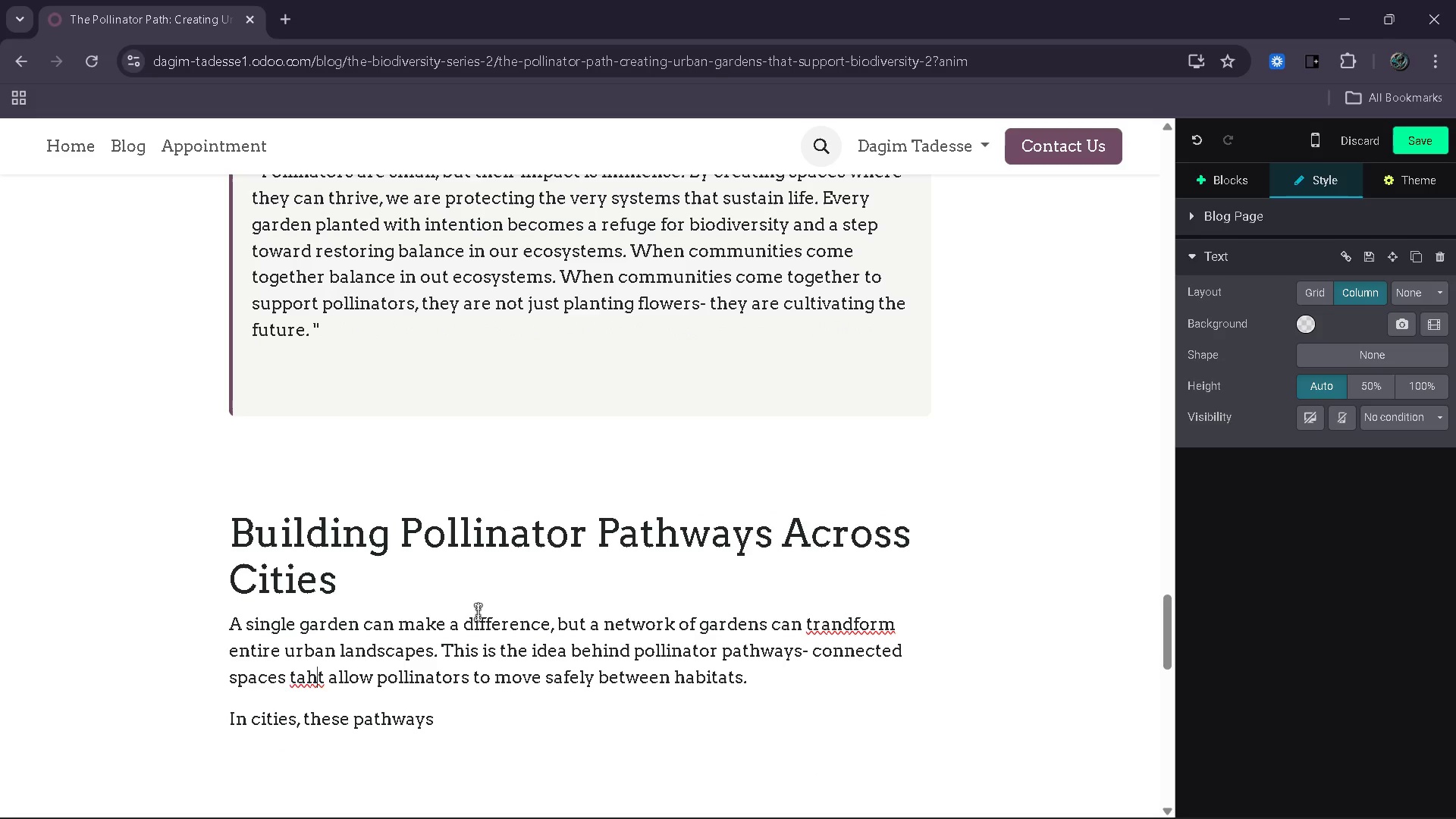 
key(ArrowLeft)
 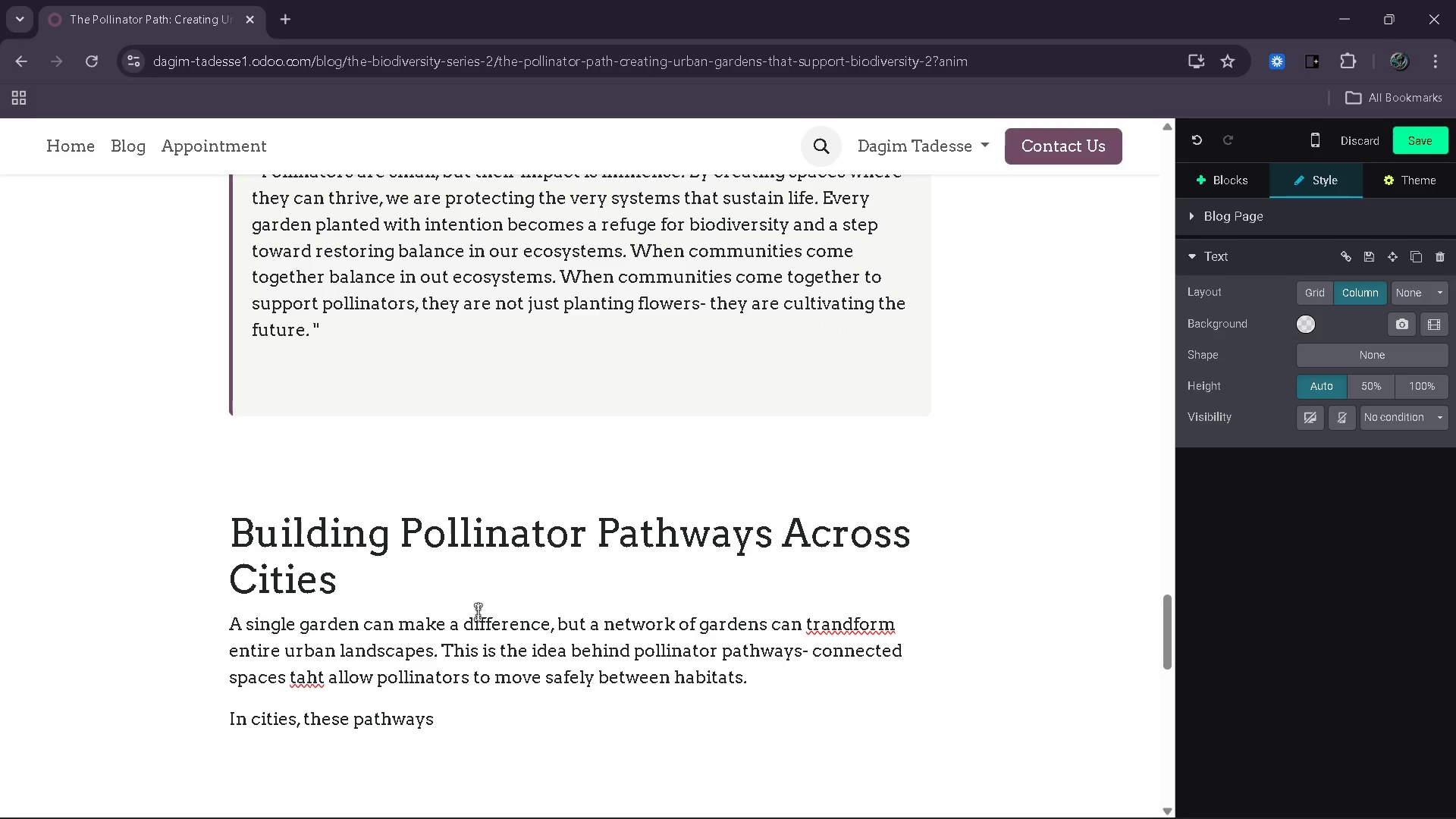 
key(Backspace)
key(Backspace)
type(ha)
 